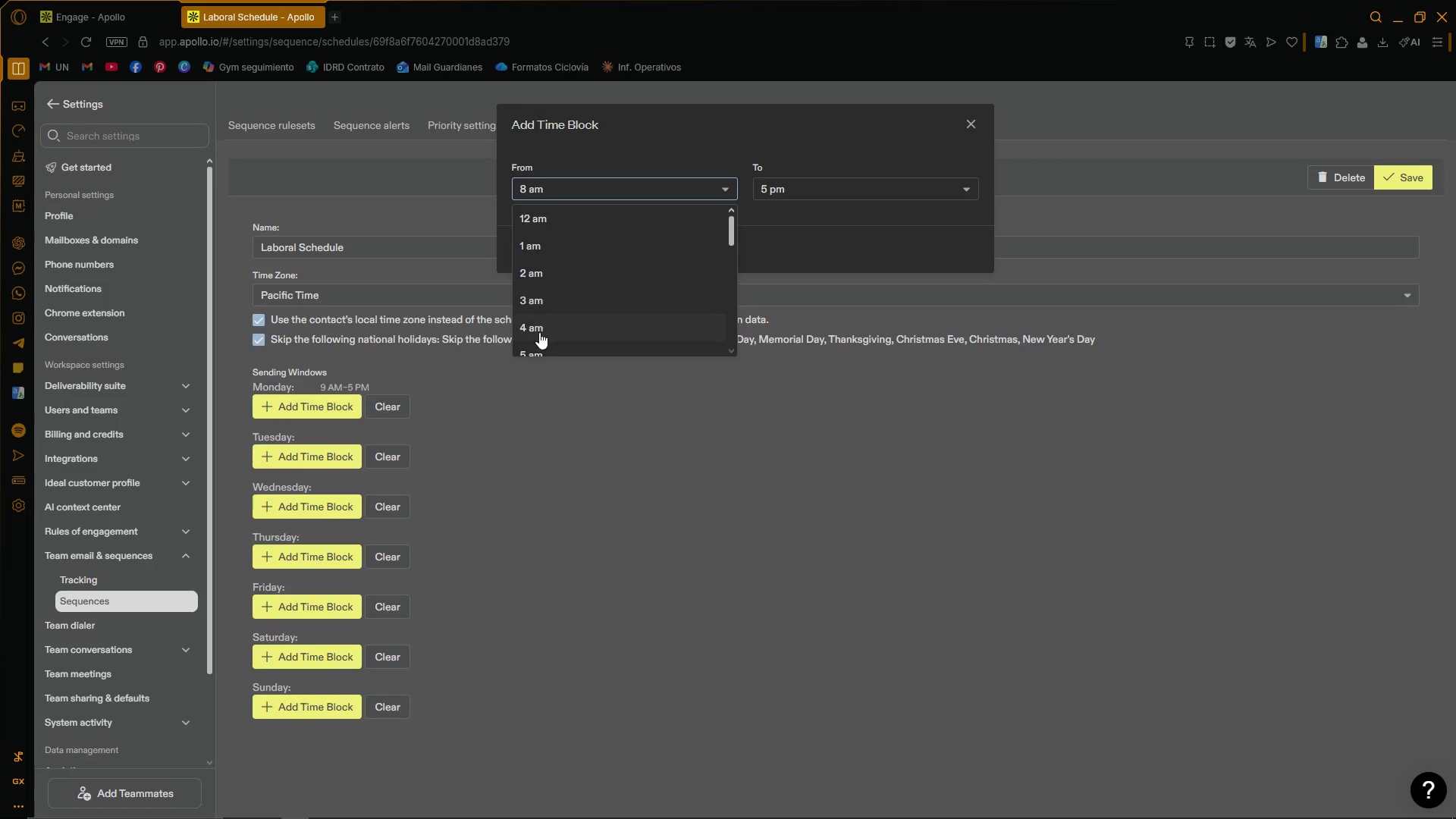 
scroll: coordinate [539, 332], scroll_direction: down, amount: 1.0
 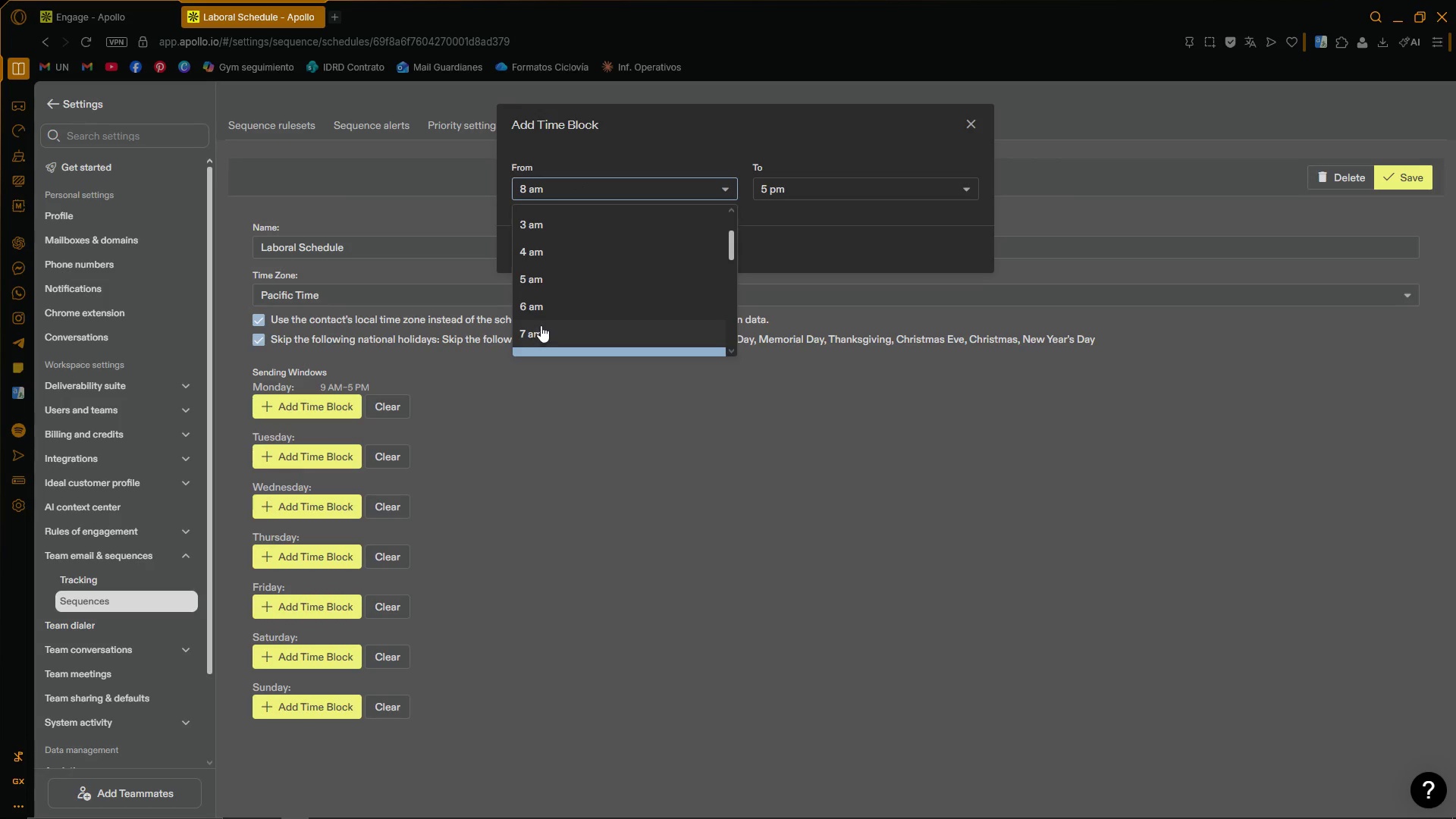 
left_click([543, 318])
 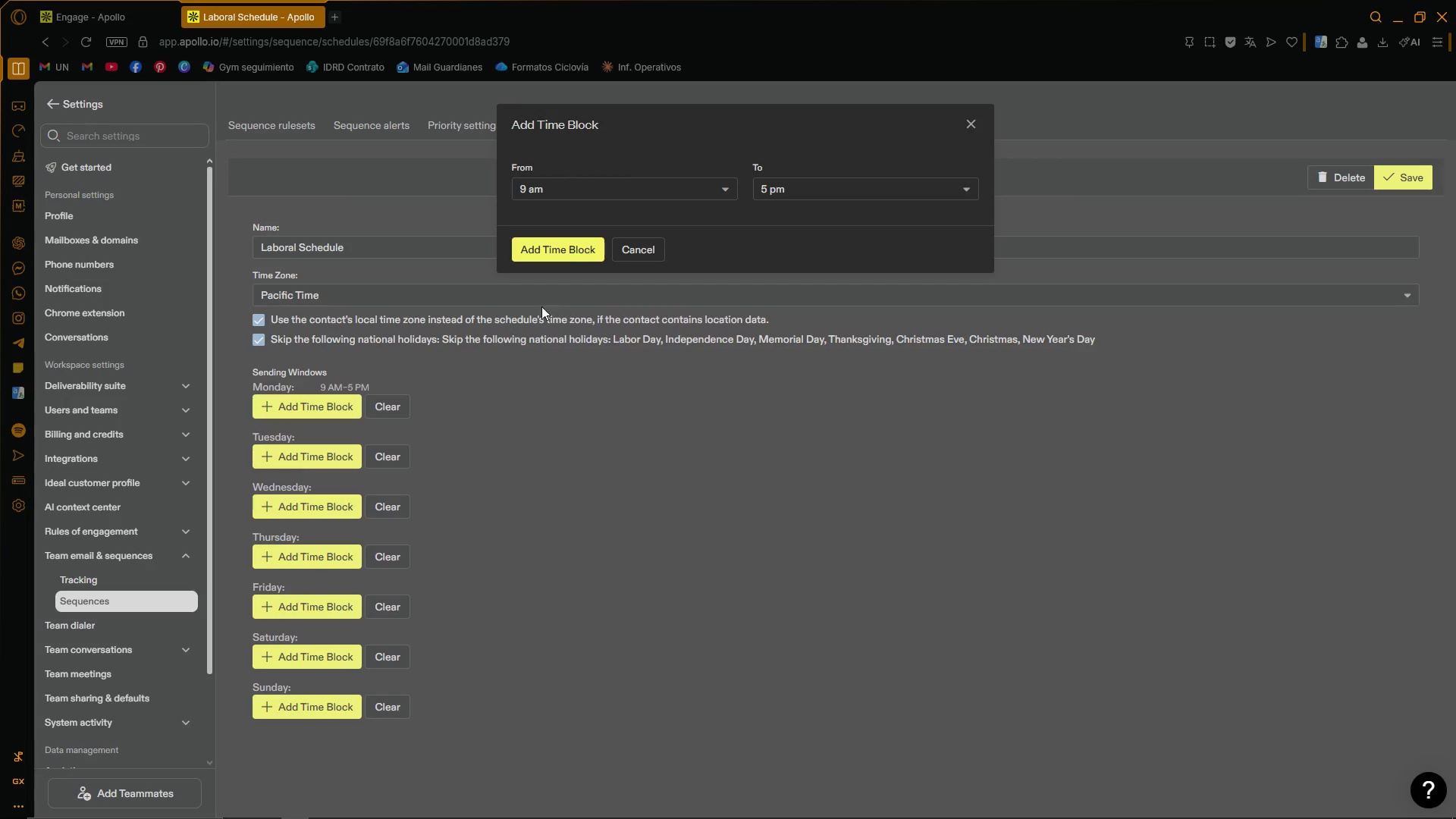 
scroll: coordinate [541, 325], scroll_direction: down, amount: 1.0
 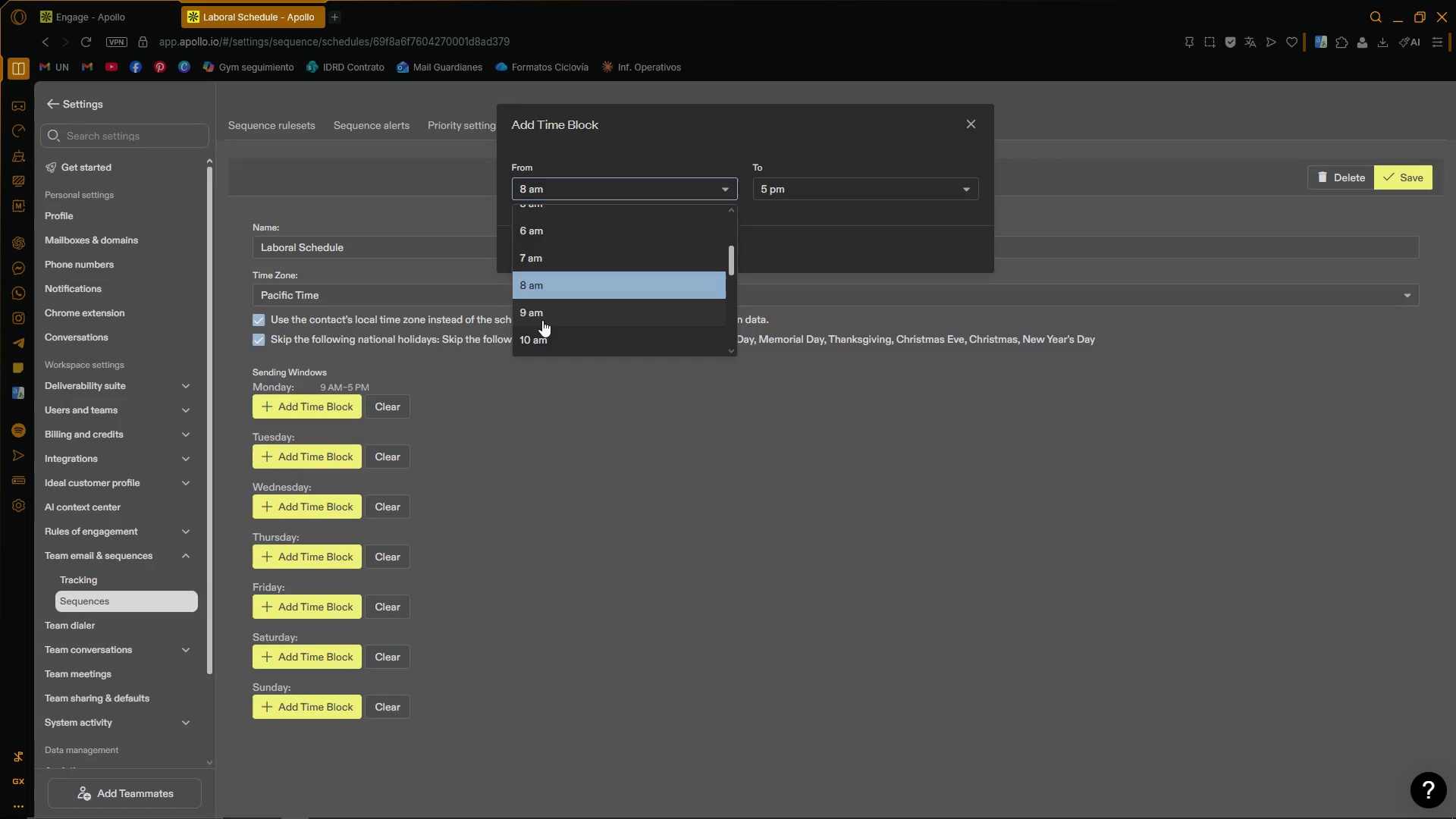 
left_click([566, 255])
 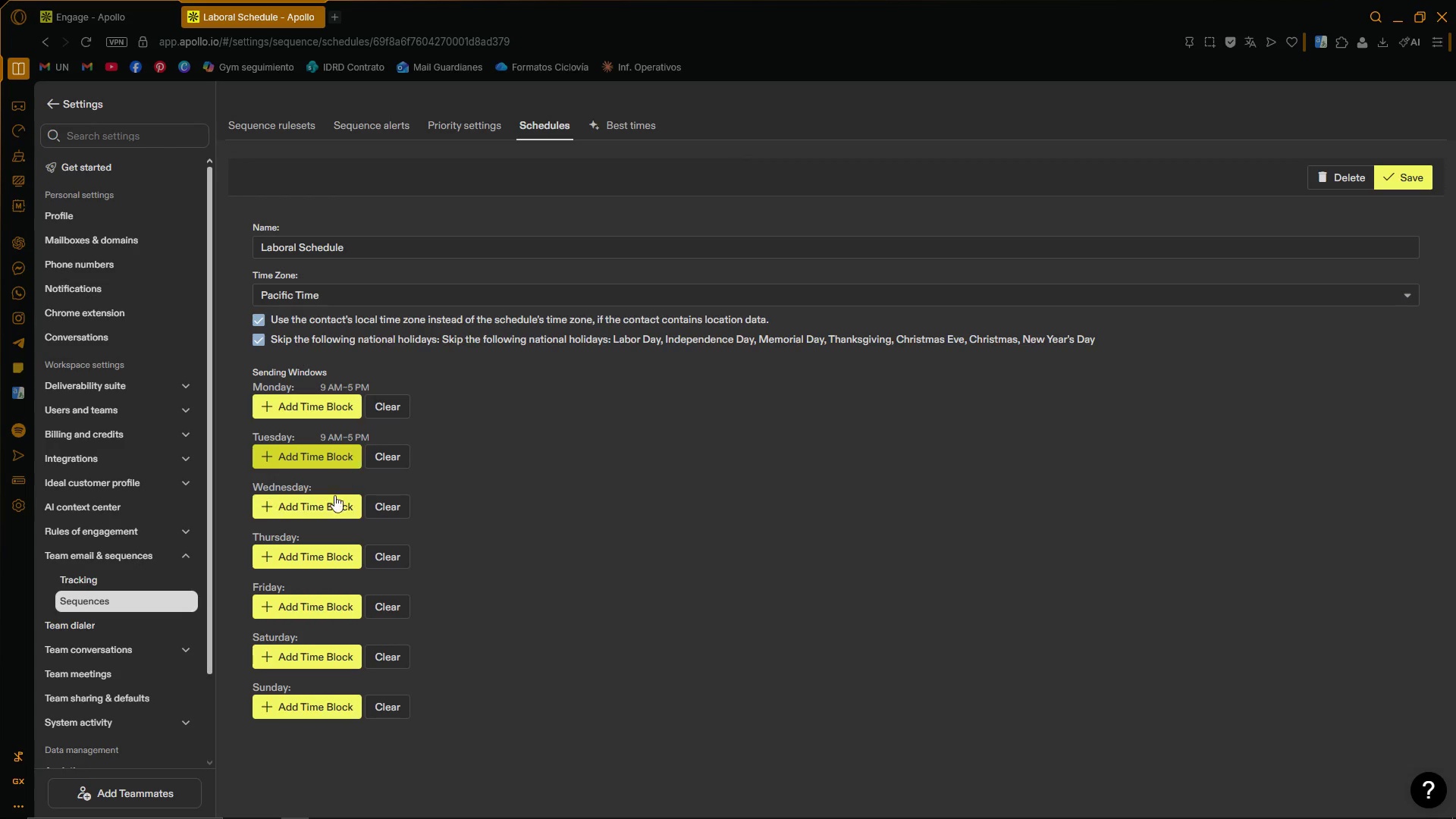 
left_click([328, 511])
 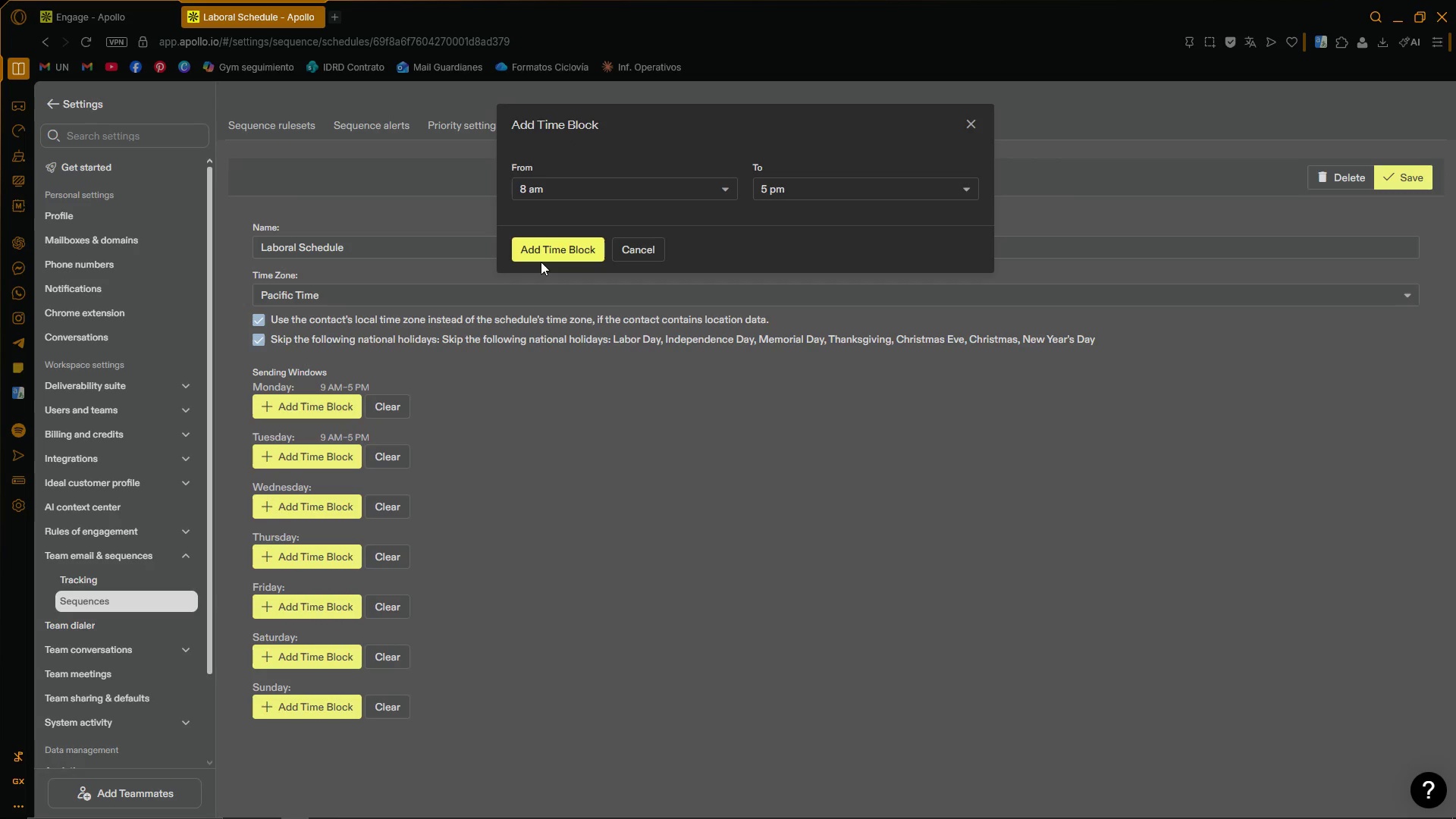 
left_click([584, 184])
 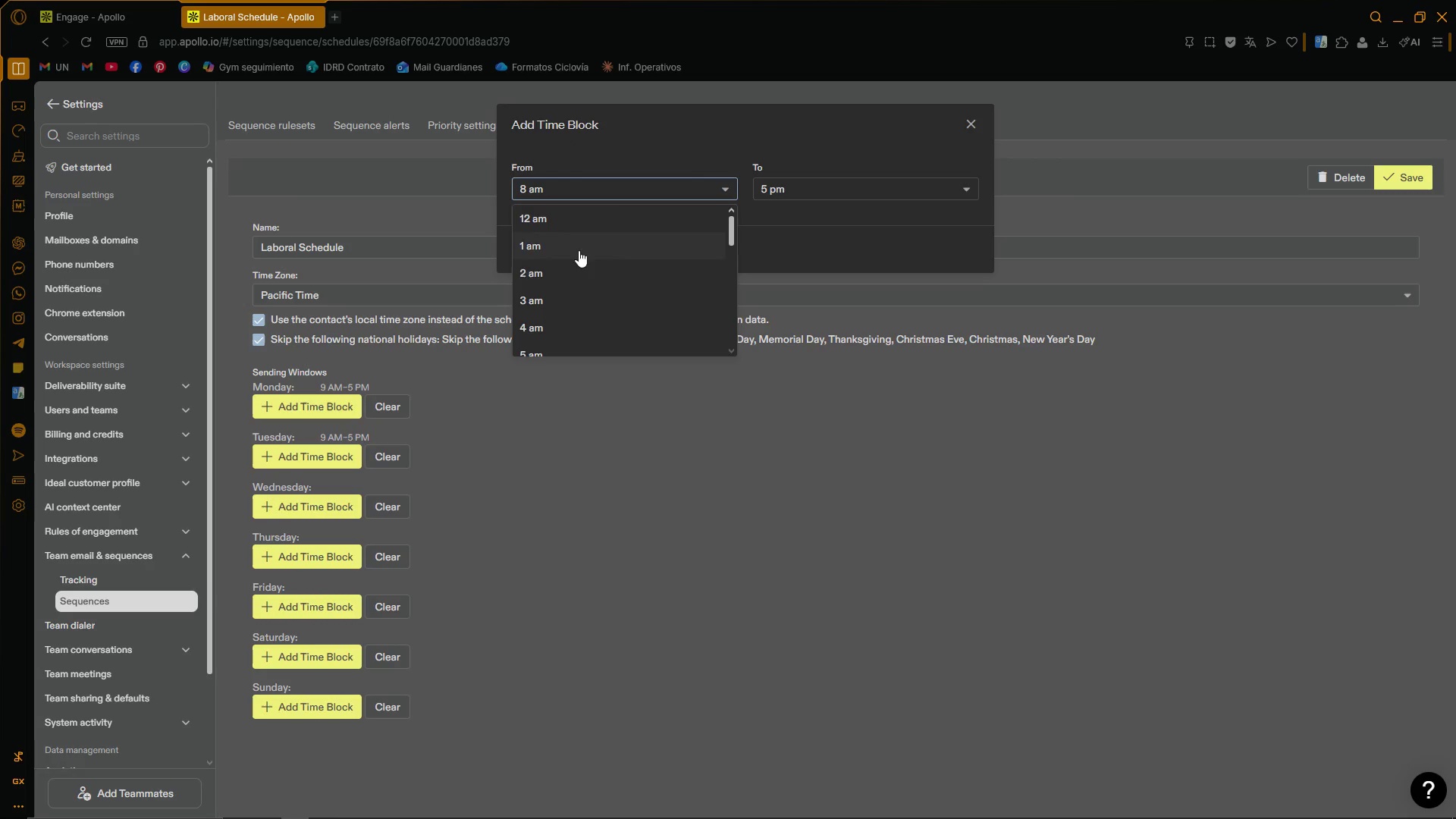 
scroll: coordinate [576, 284], scroll_direction: down, amount: 2.0
 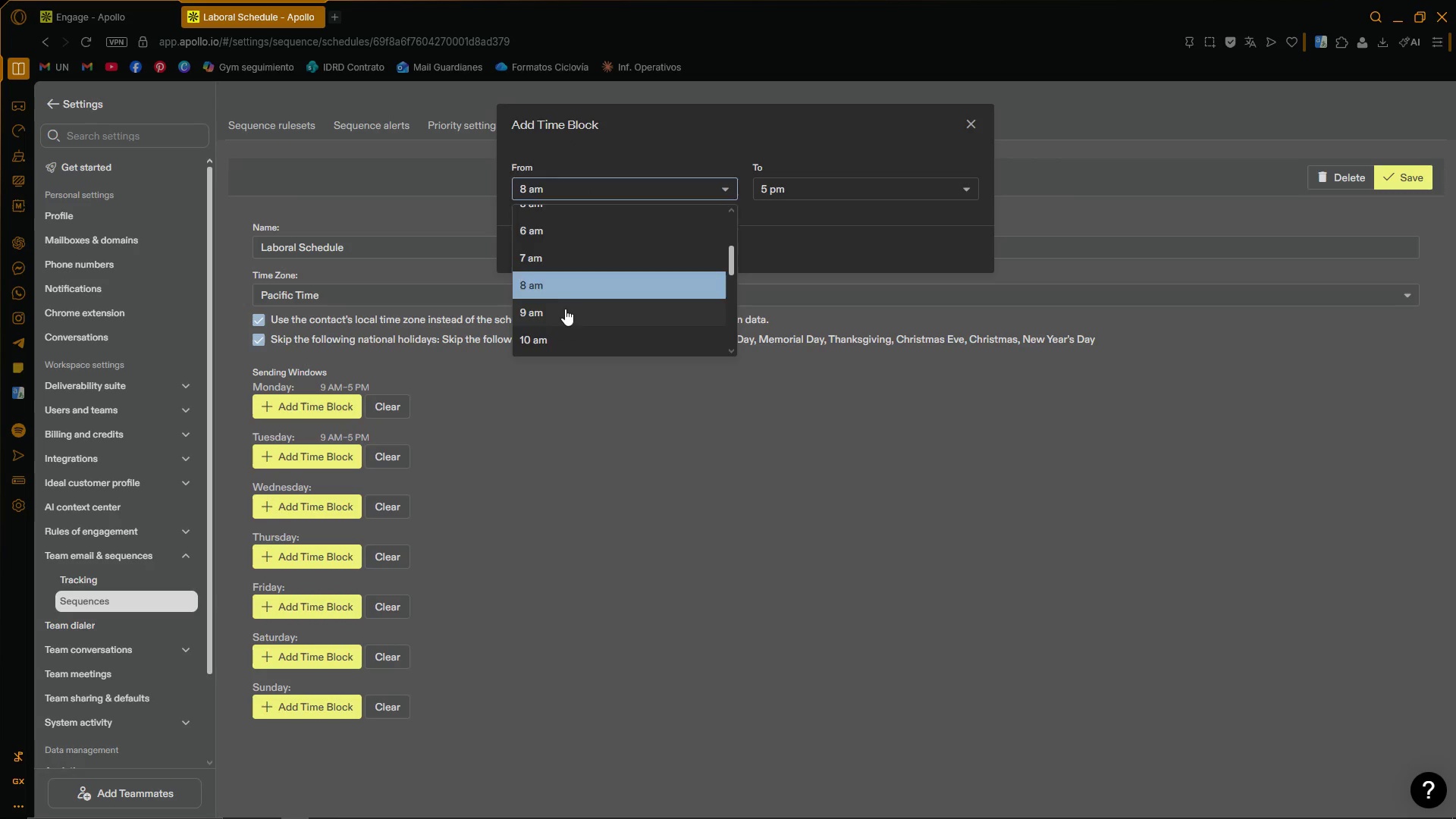 
left_click([565, 309])
 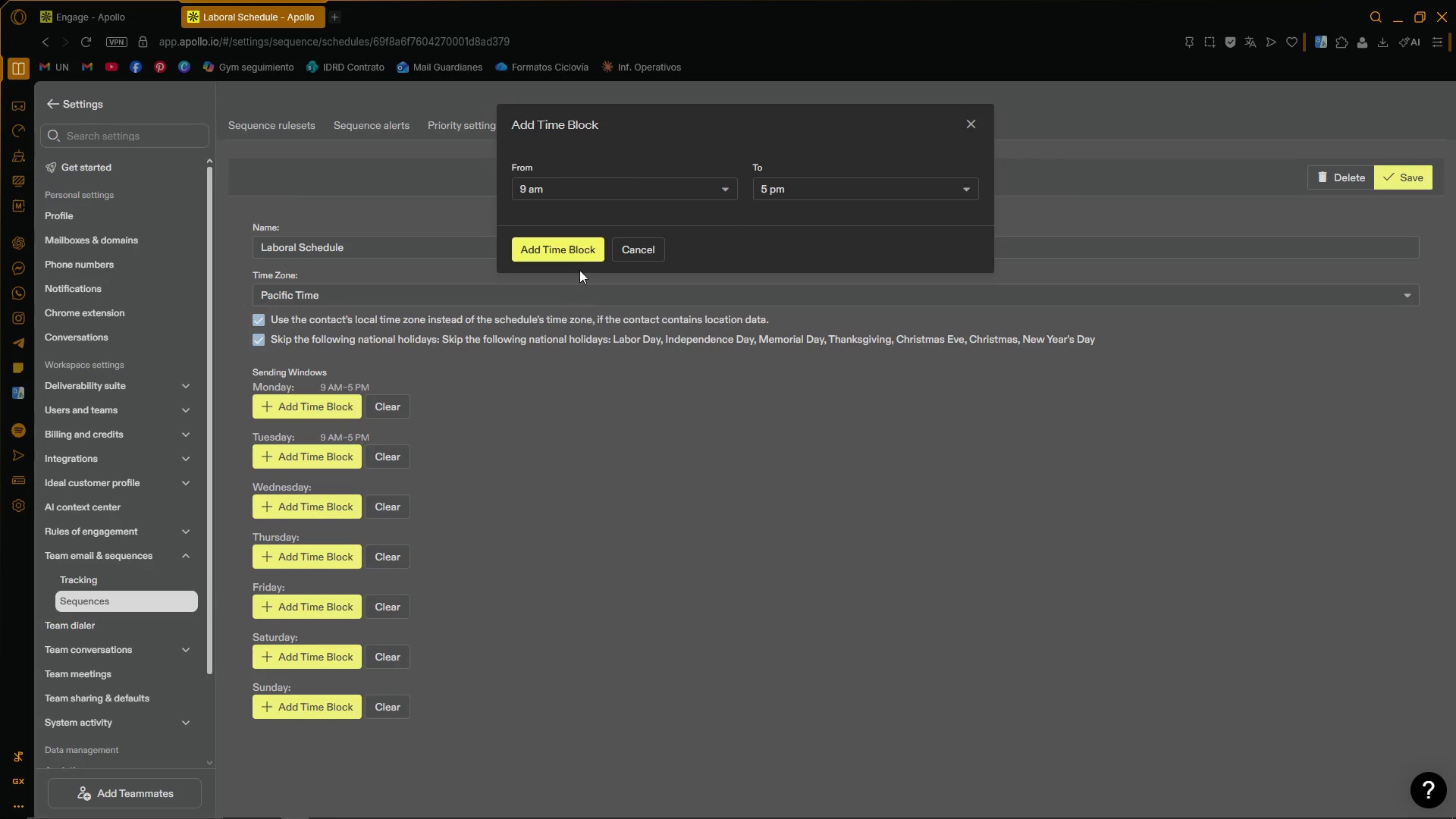 
left_click([574, 249])
 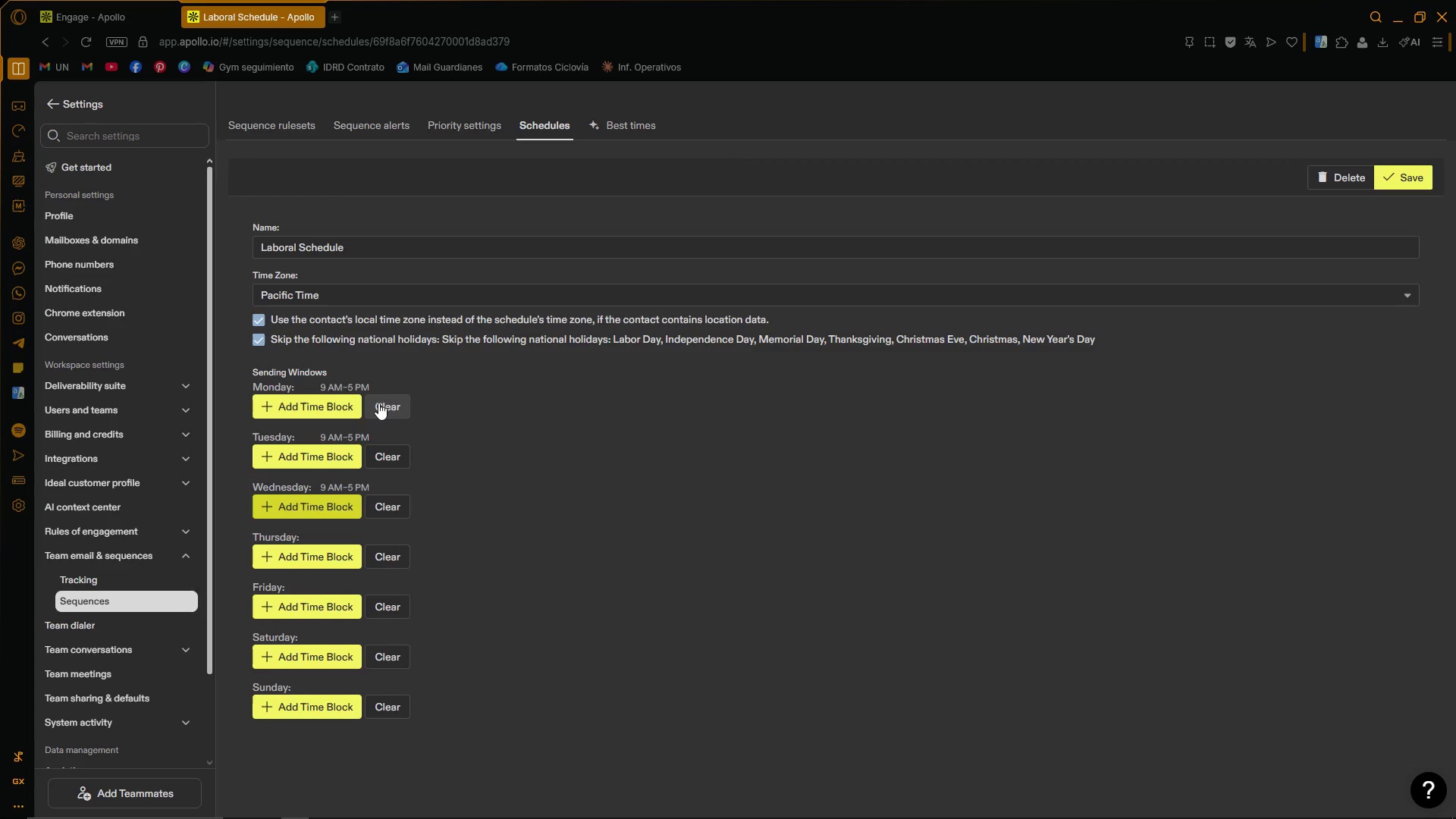 
scroll: coordinate [382, 400], scroll_direction: down, amount: 1.0
 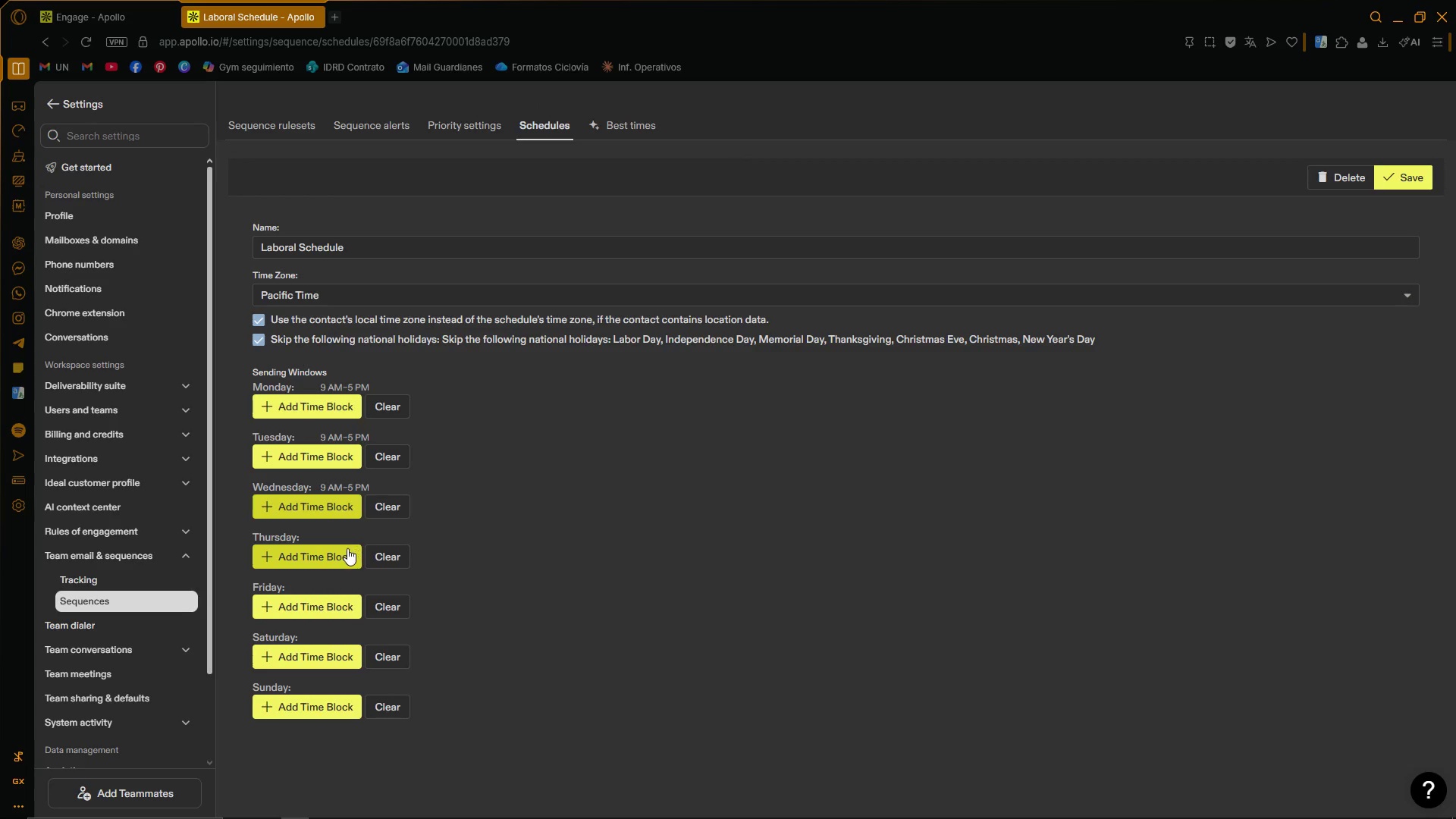 
left_click([342, 554])
 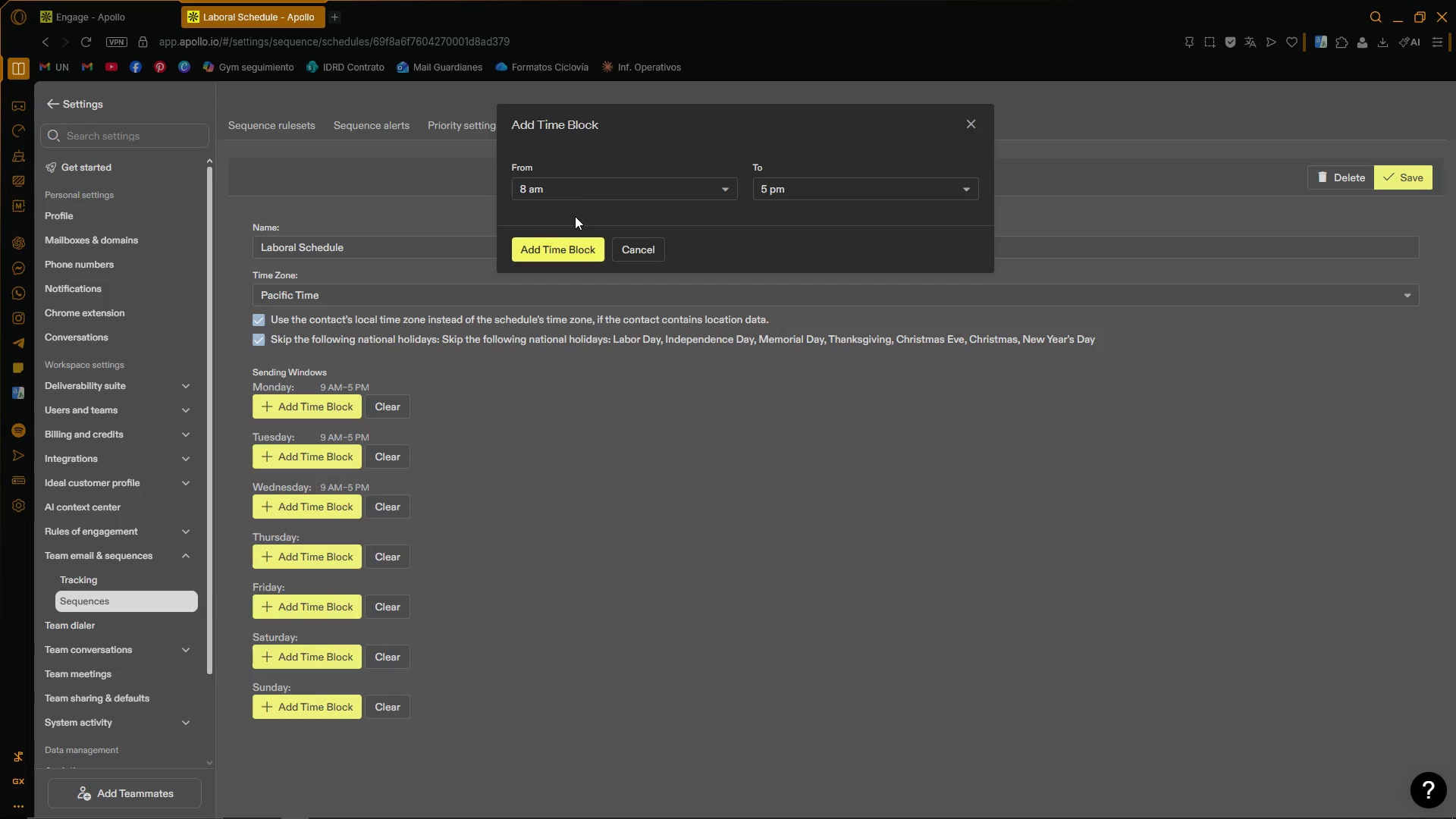 
left_click([576, 185])
 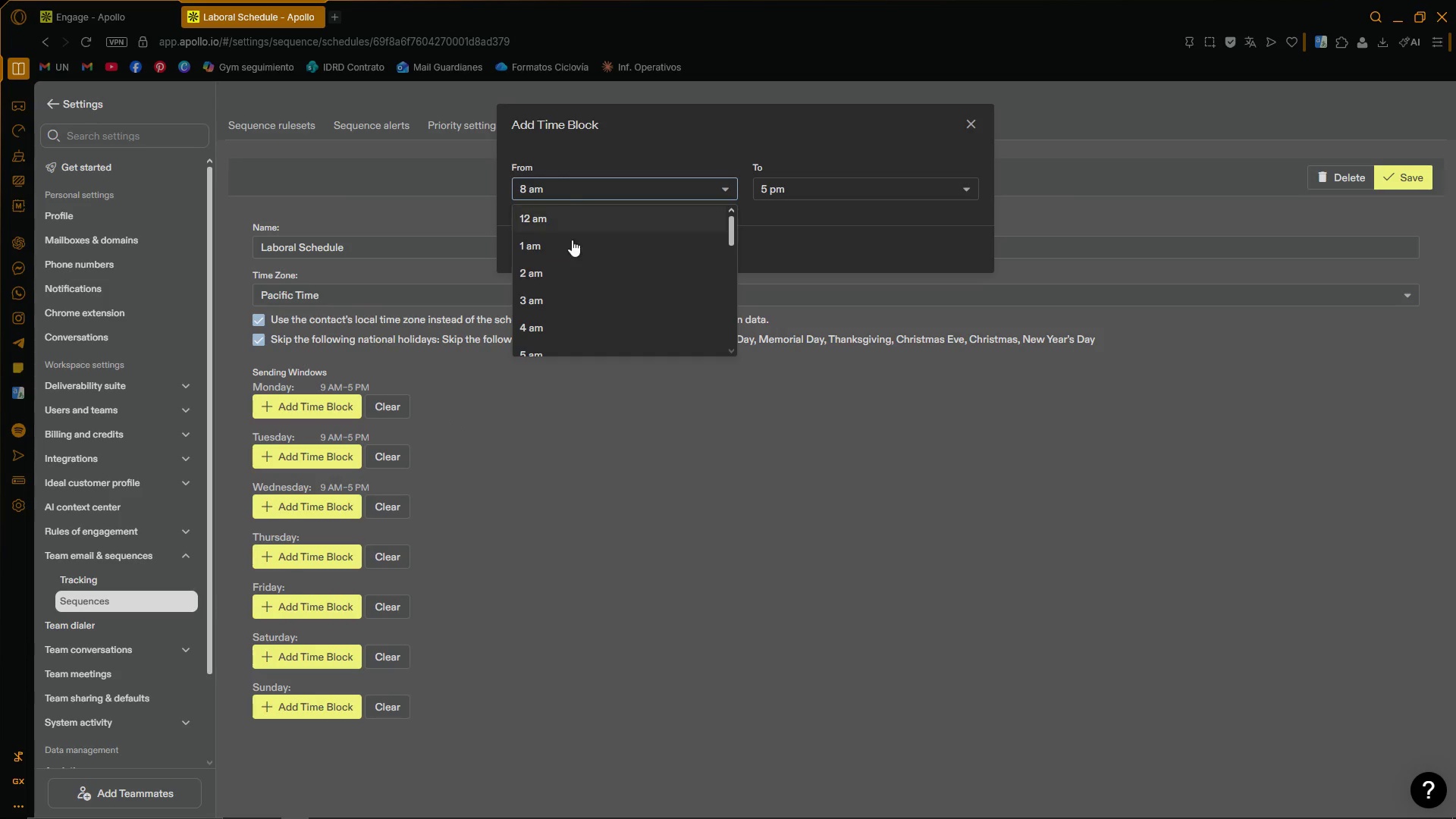 
scroll: coordinate [572, 294], scroll_direction: down, amount: 2.0
 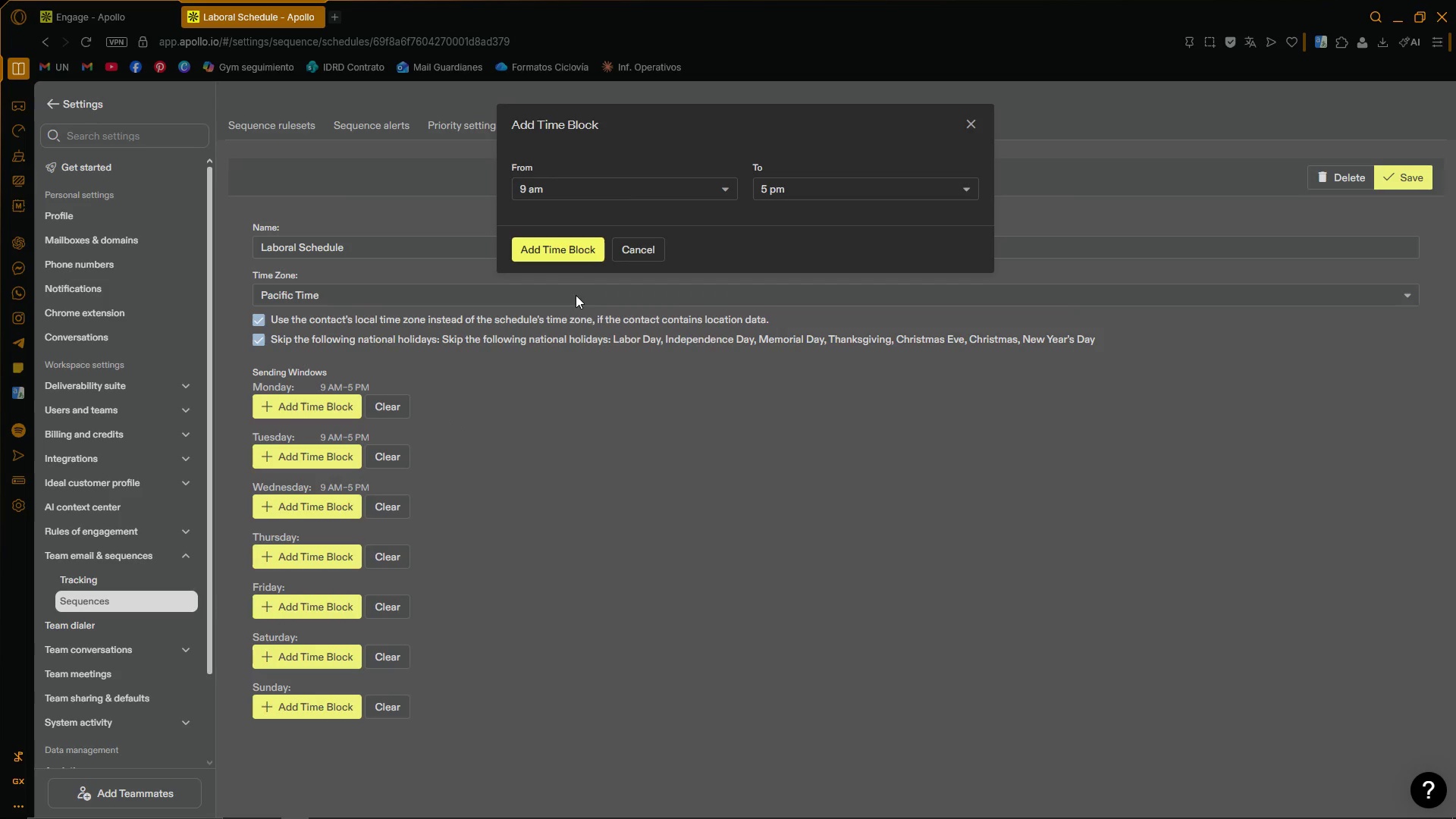 
double_click([573, 264])
 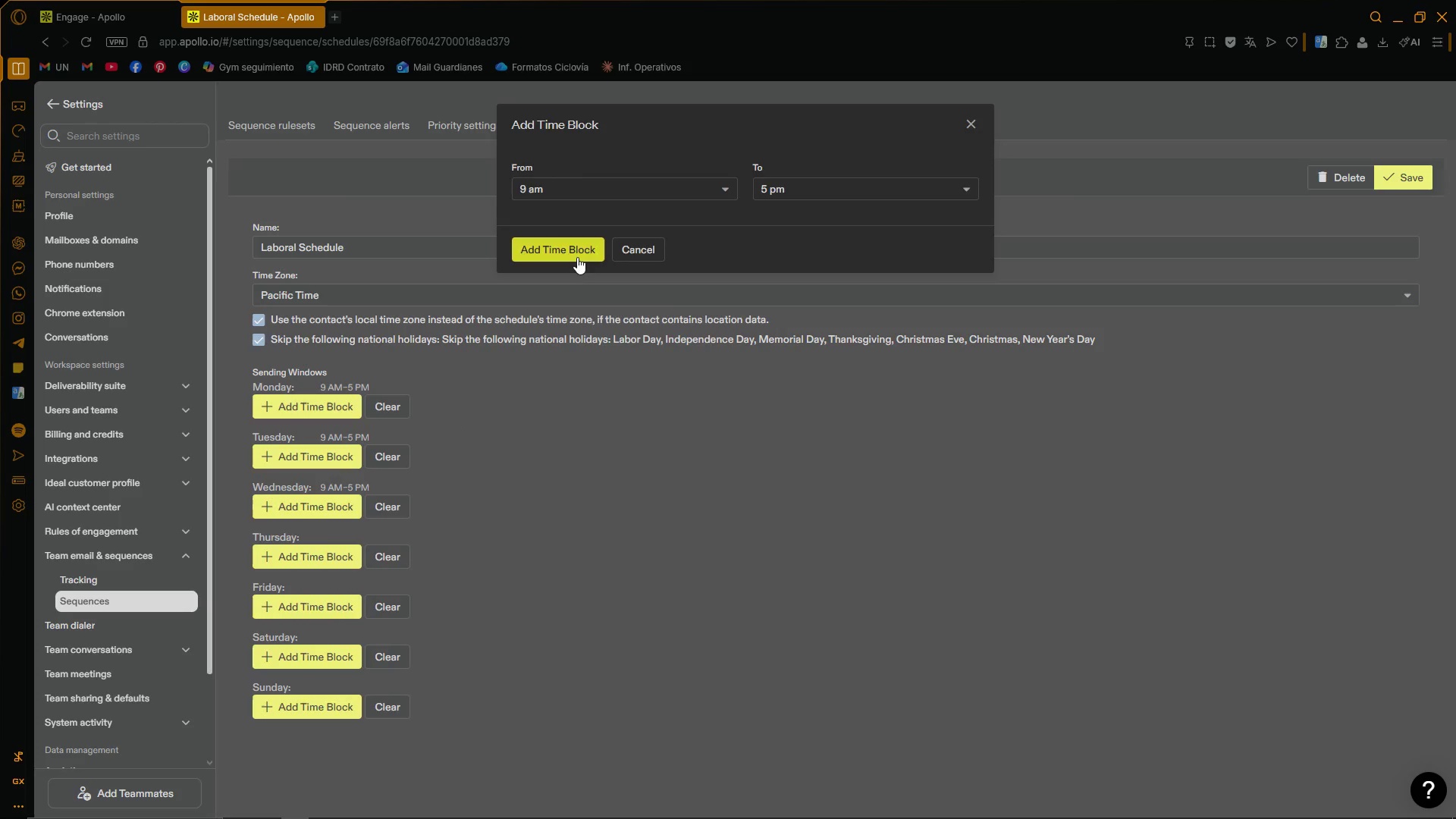 
triple_click([577, 257])
 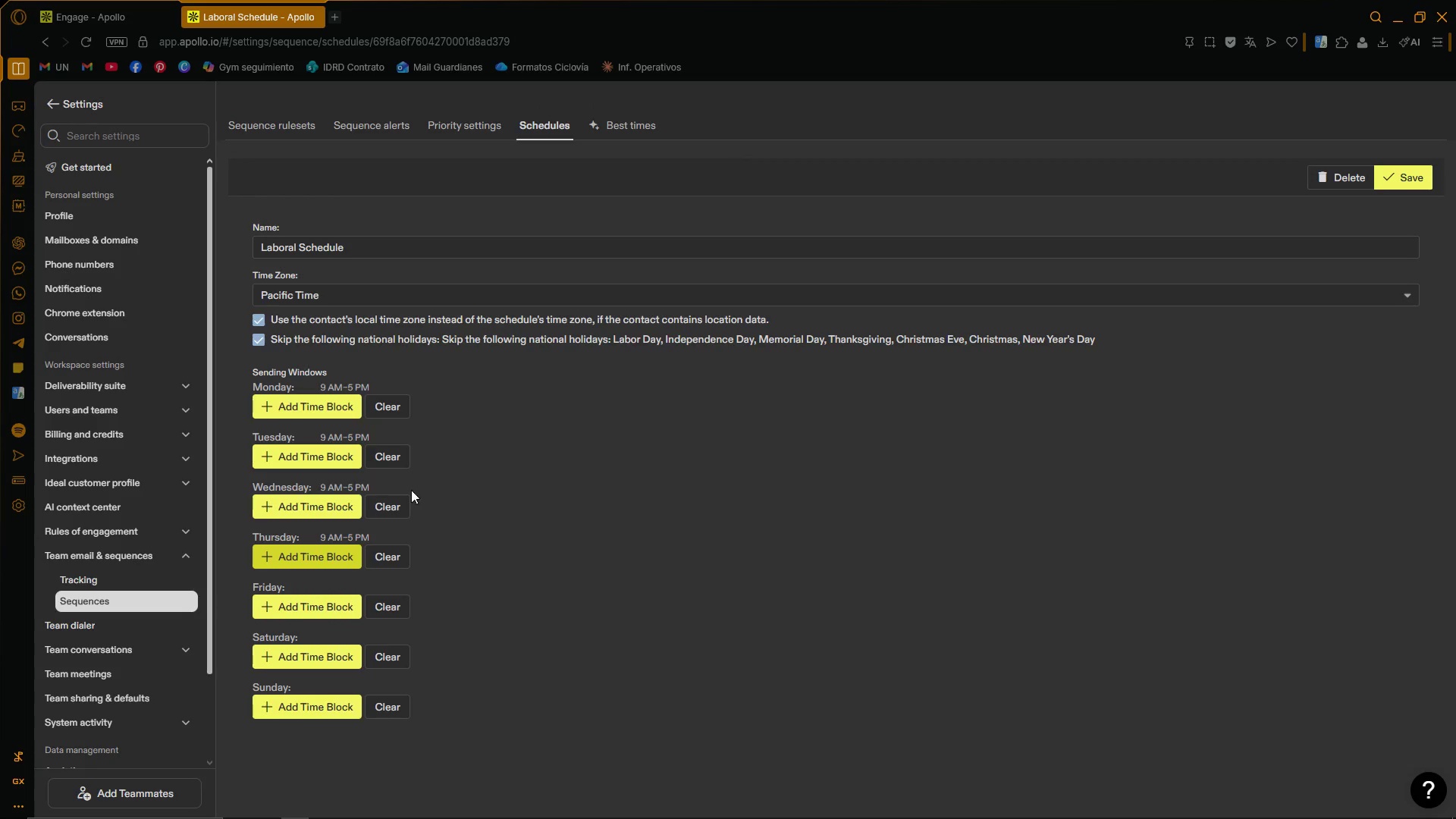 
scroll: coordinate [469, 513], scroll_direction: down, amount: 1.0
 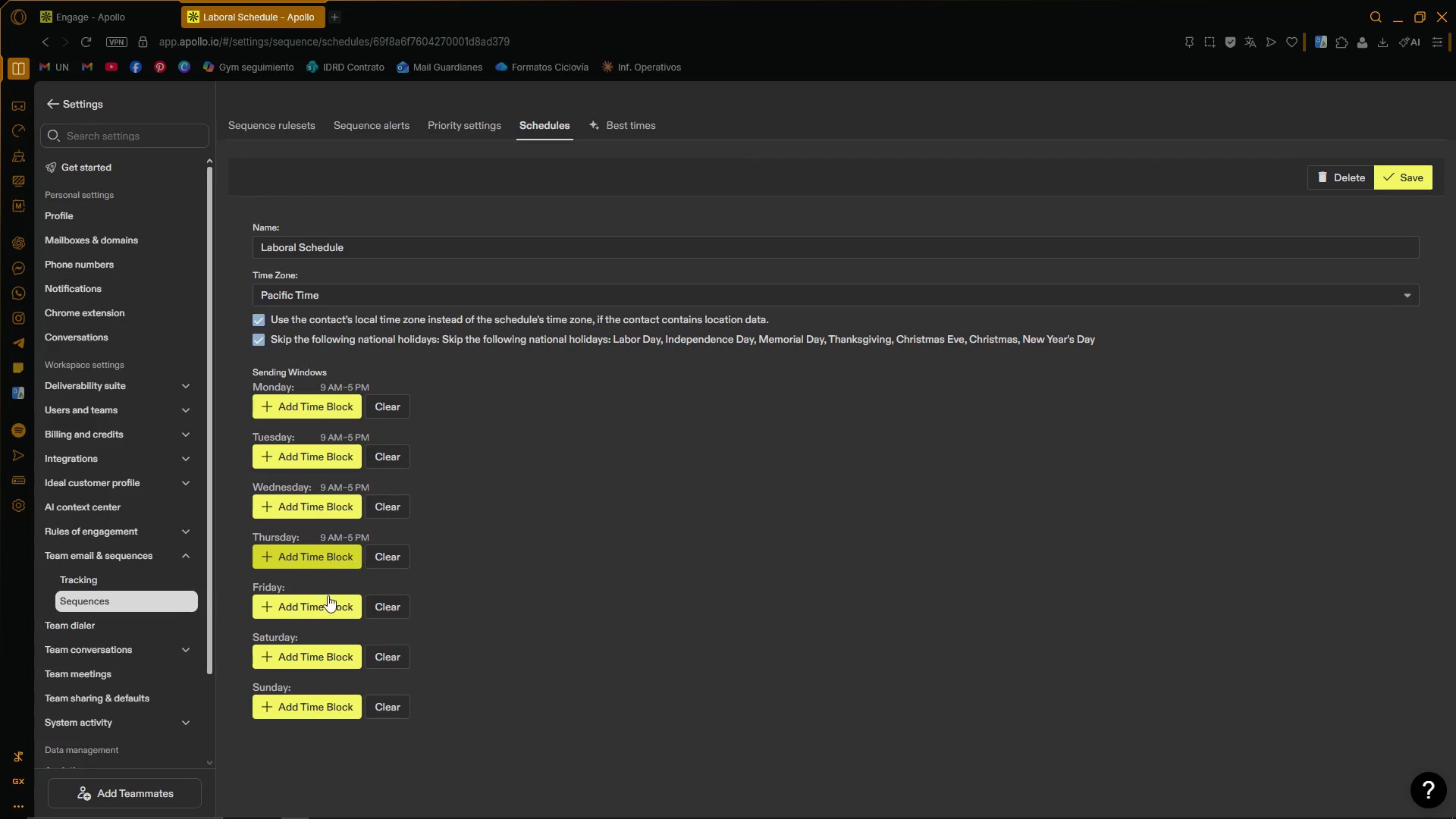 
left_click([323, 601])
 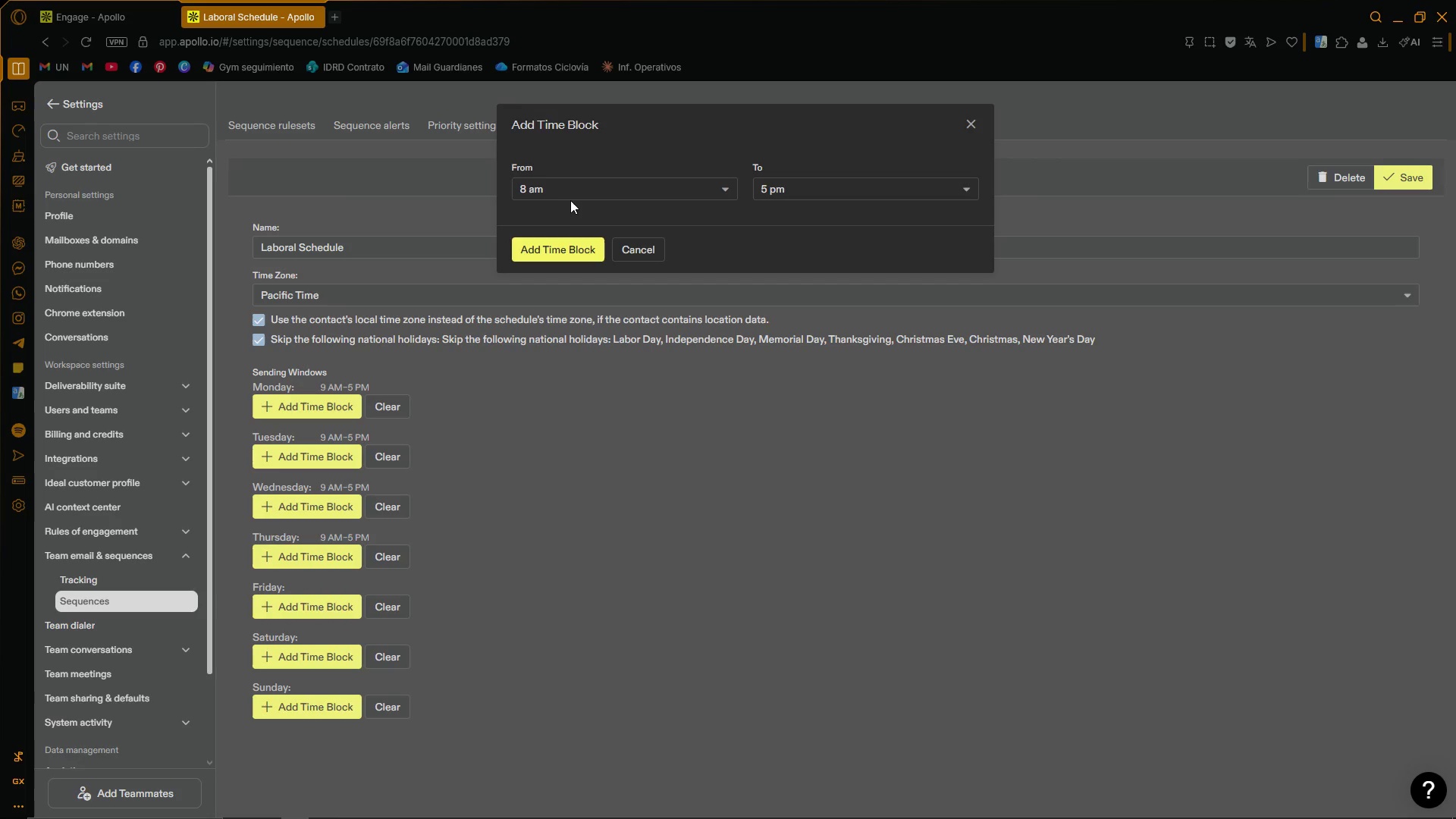 
double_click([573, 198])
 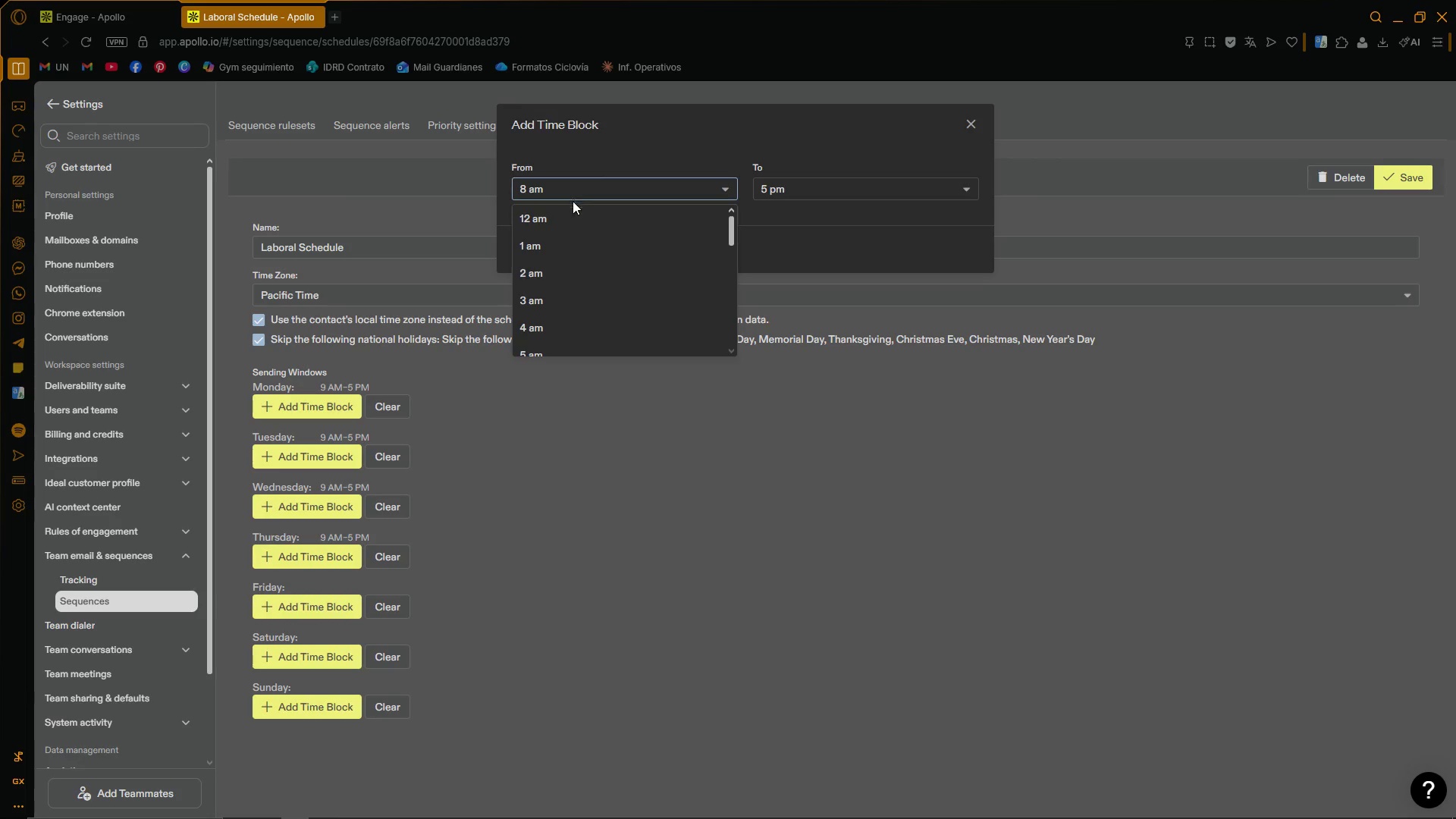 
scroll: coordinate [576, 227], scroll_direction: down, amount: 1.0
 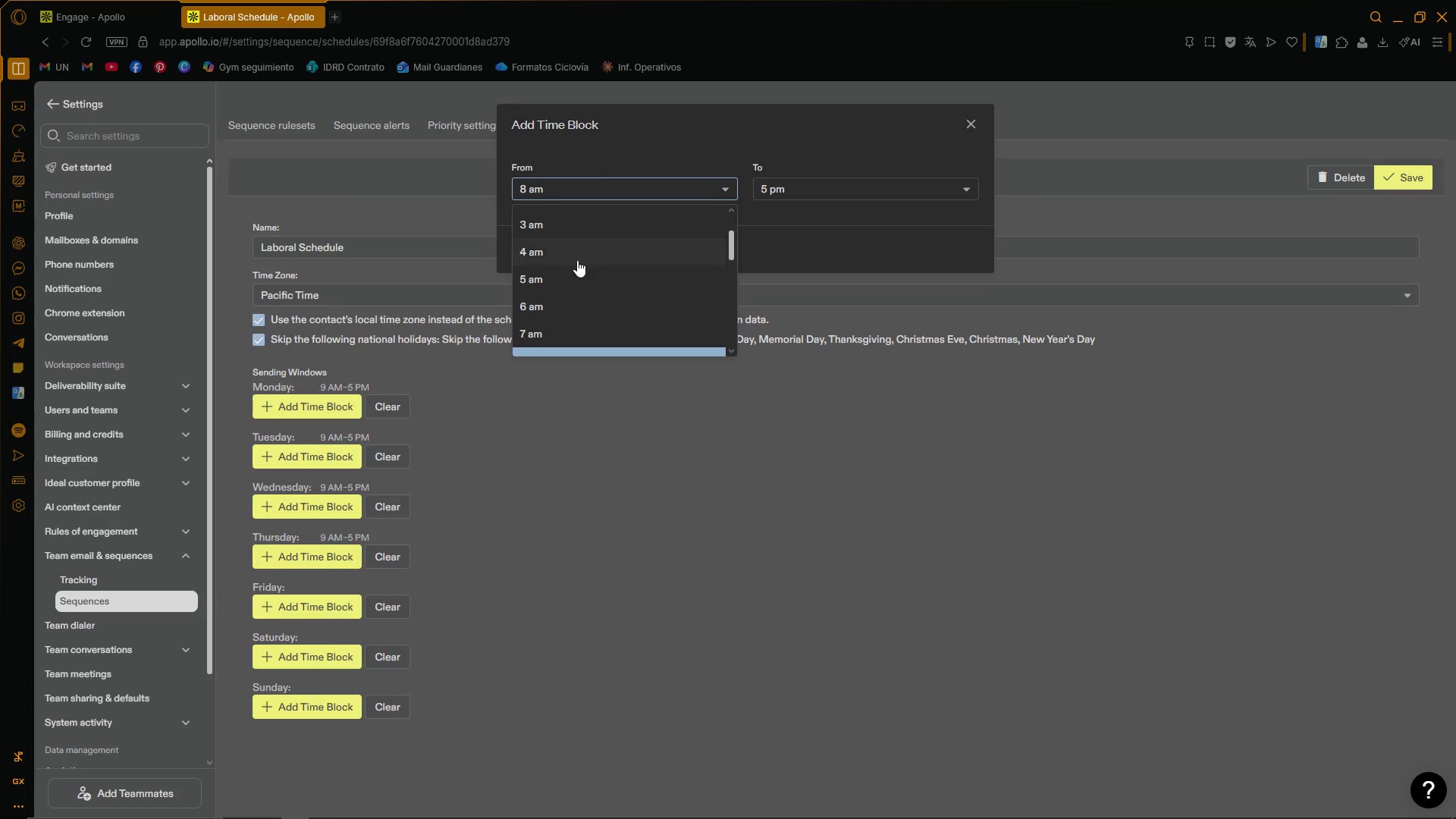 
left_click([576, 315])
 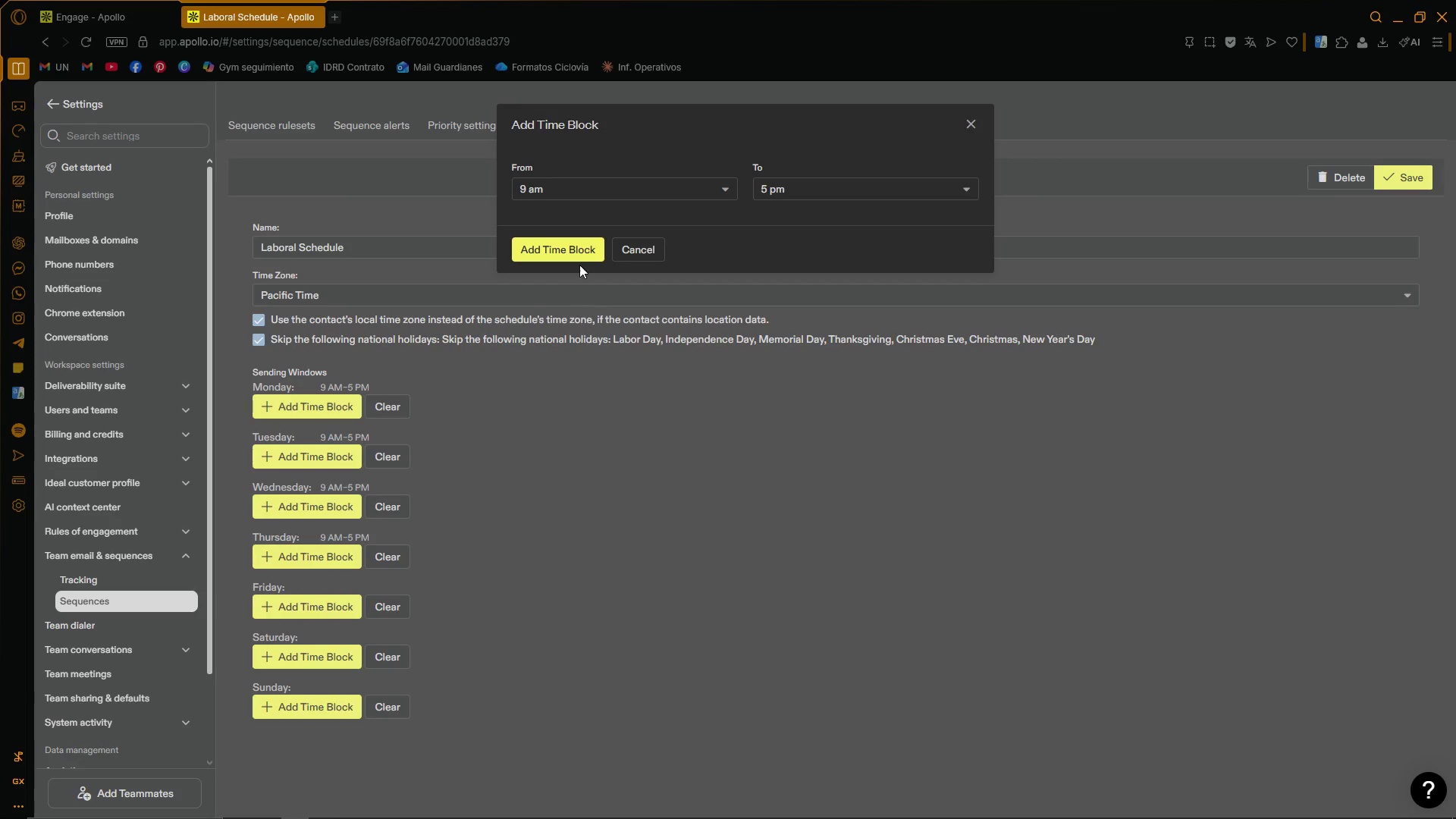 
scroll: coordinate [575, 320], scroll_direction: down, amount: 1.0
 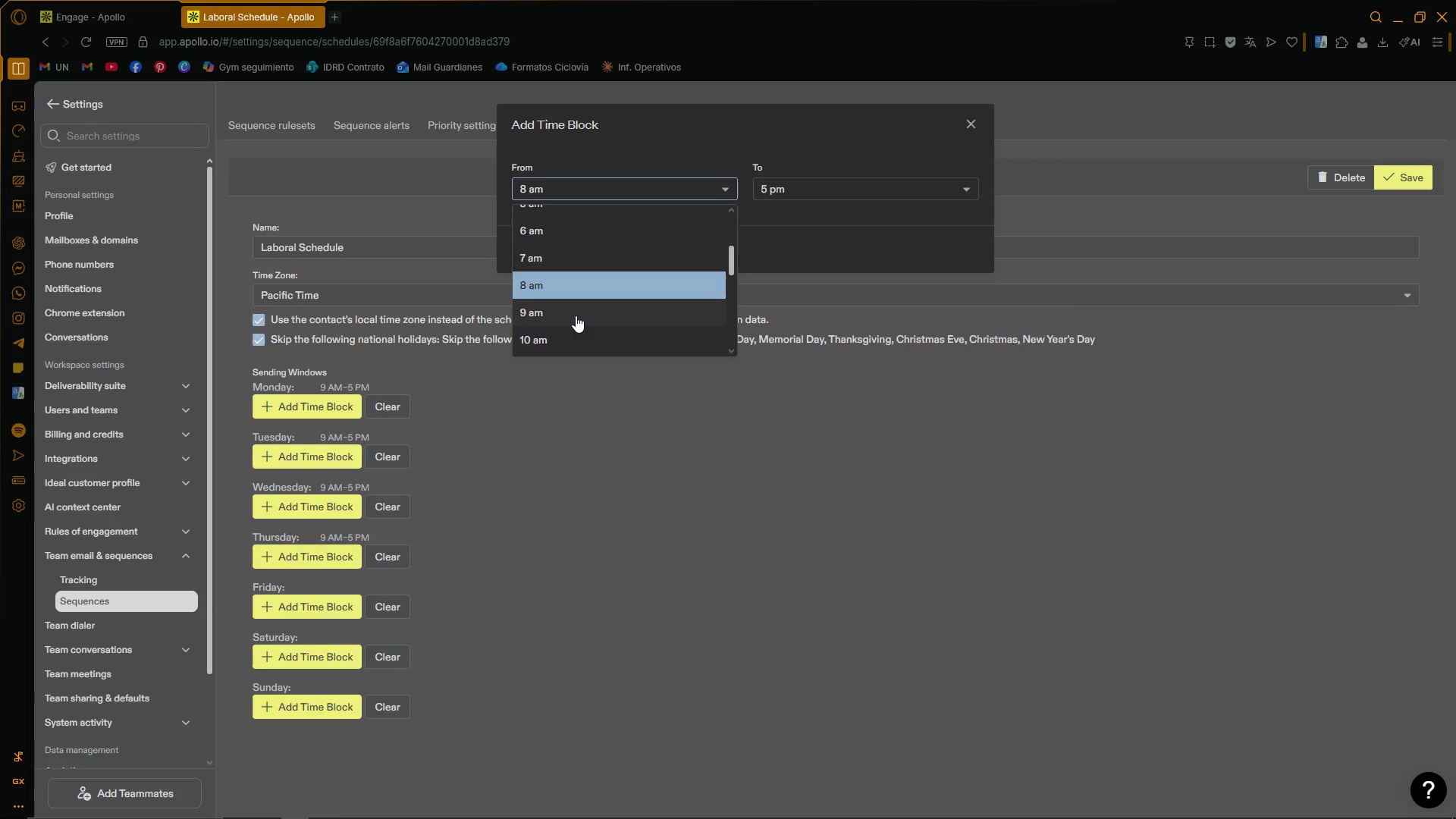 
left_click([575, 249])
 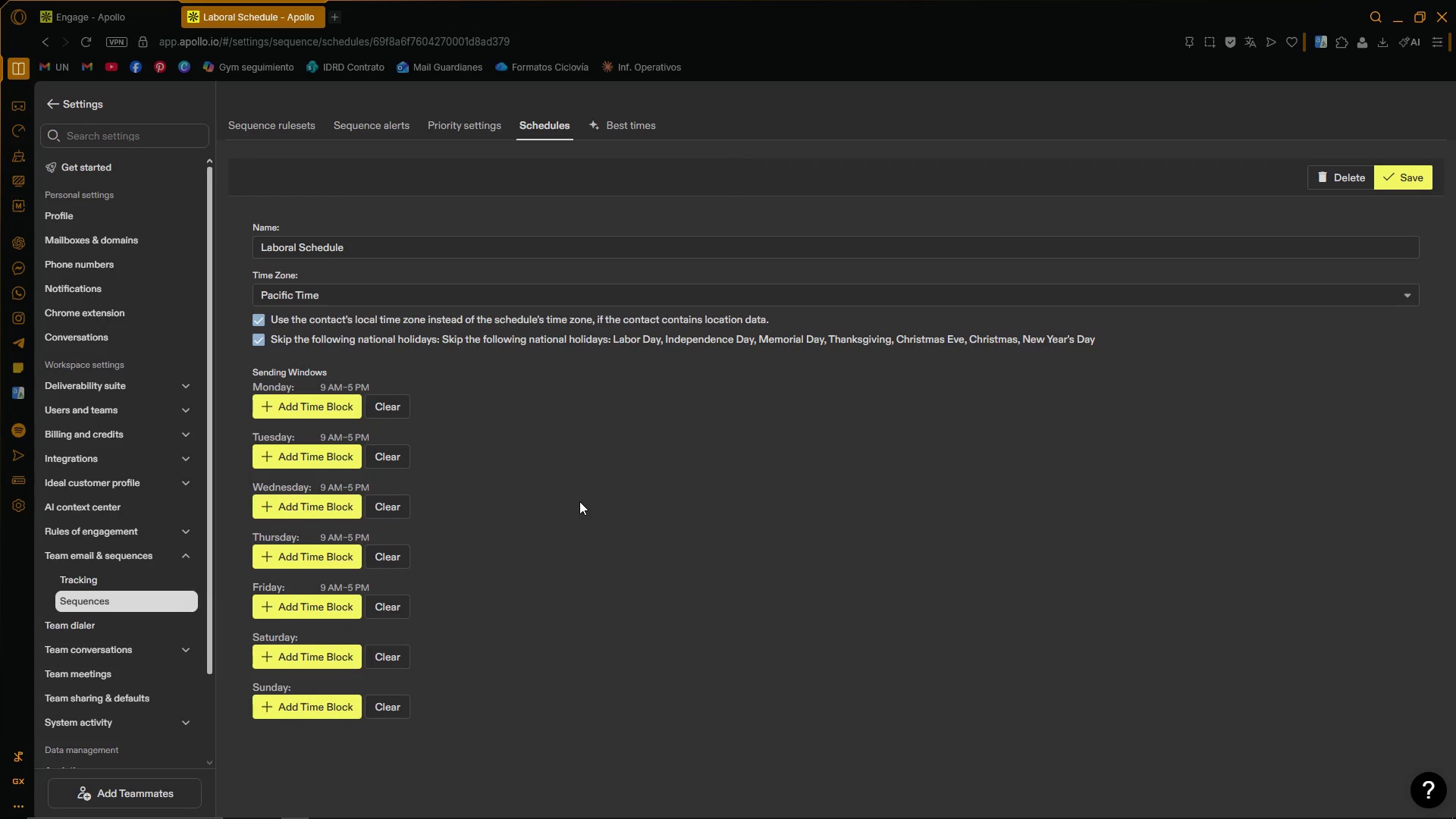 
left_click([1420, 180])
 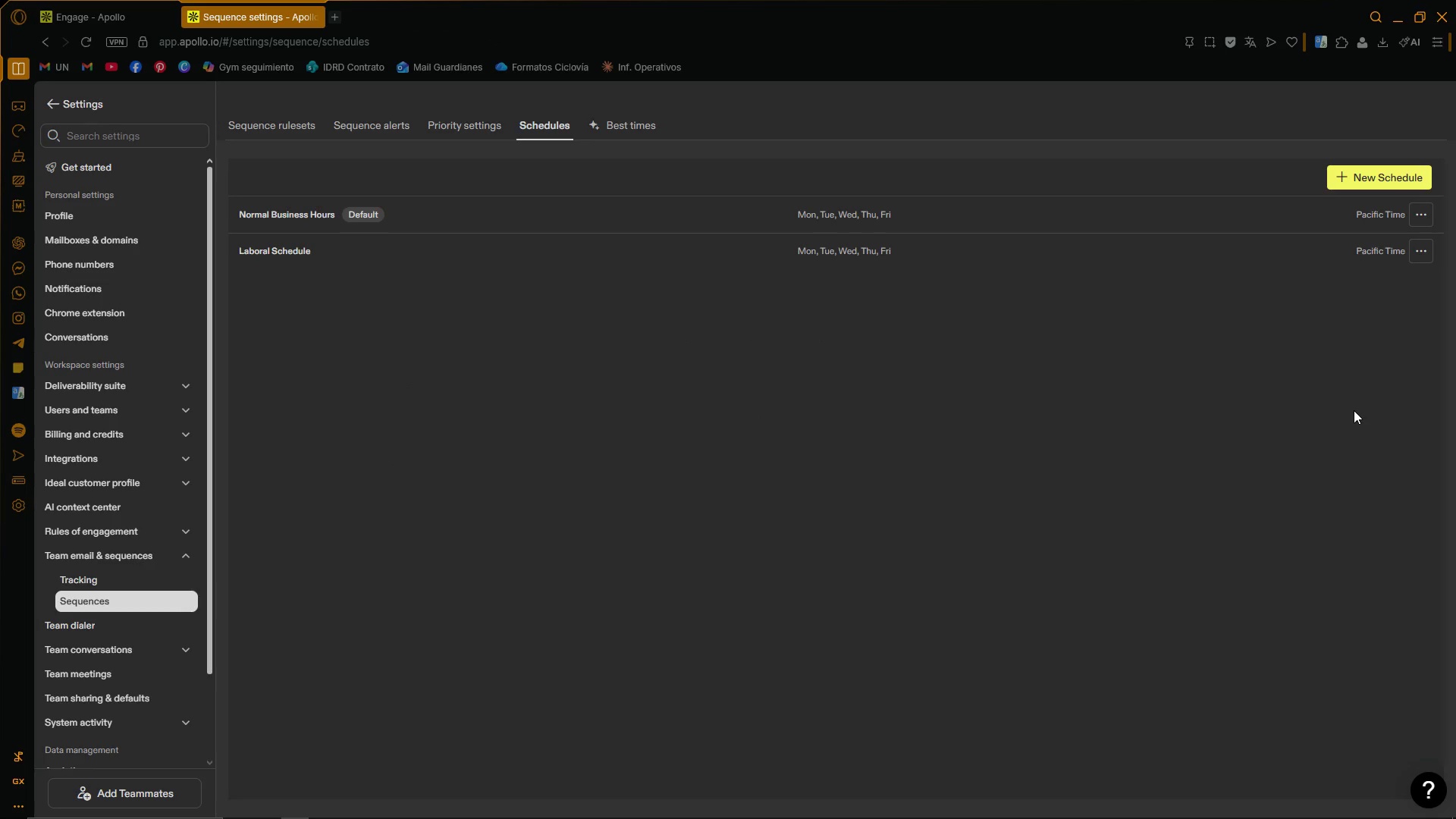 
left_click([1354, 411])
 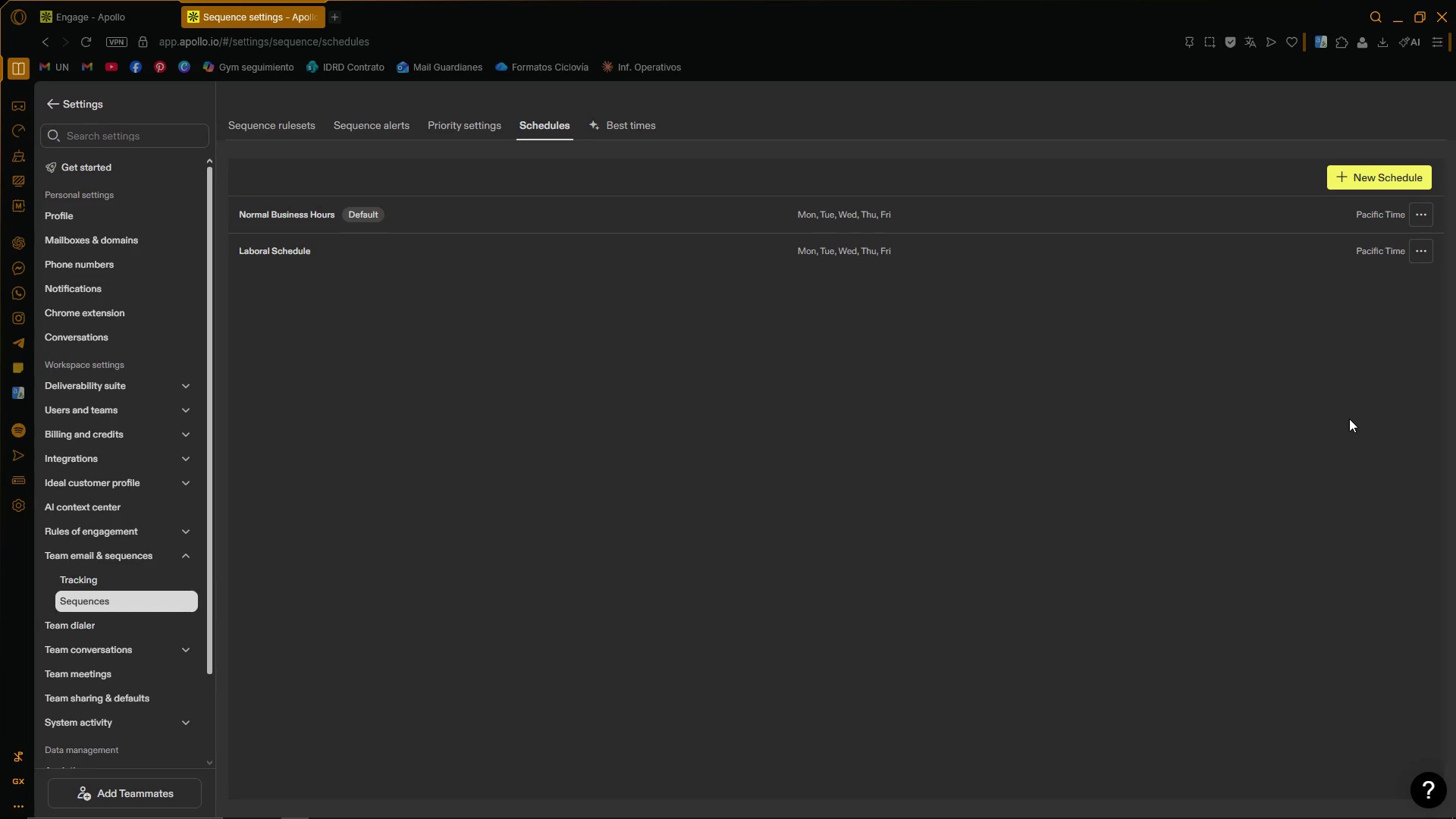 
wait(9.81)
 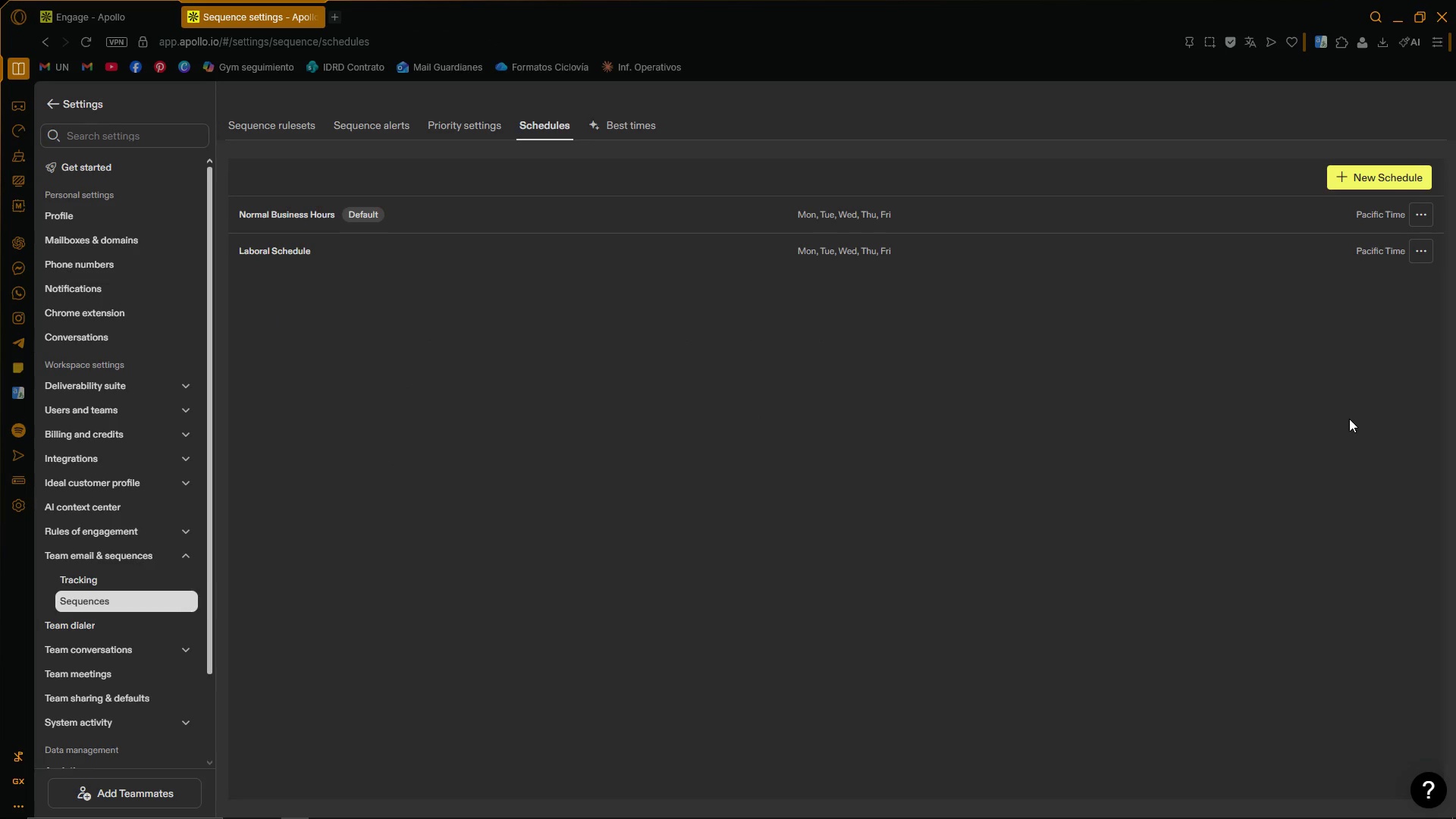 
left_click([755, 348])
 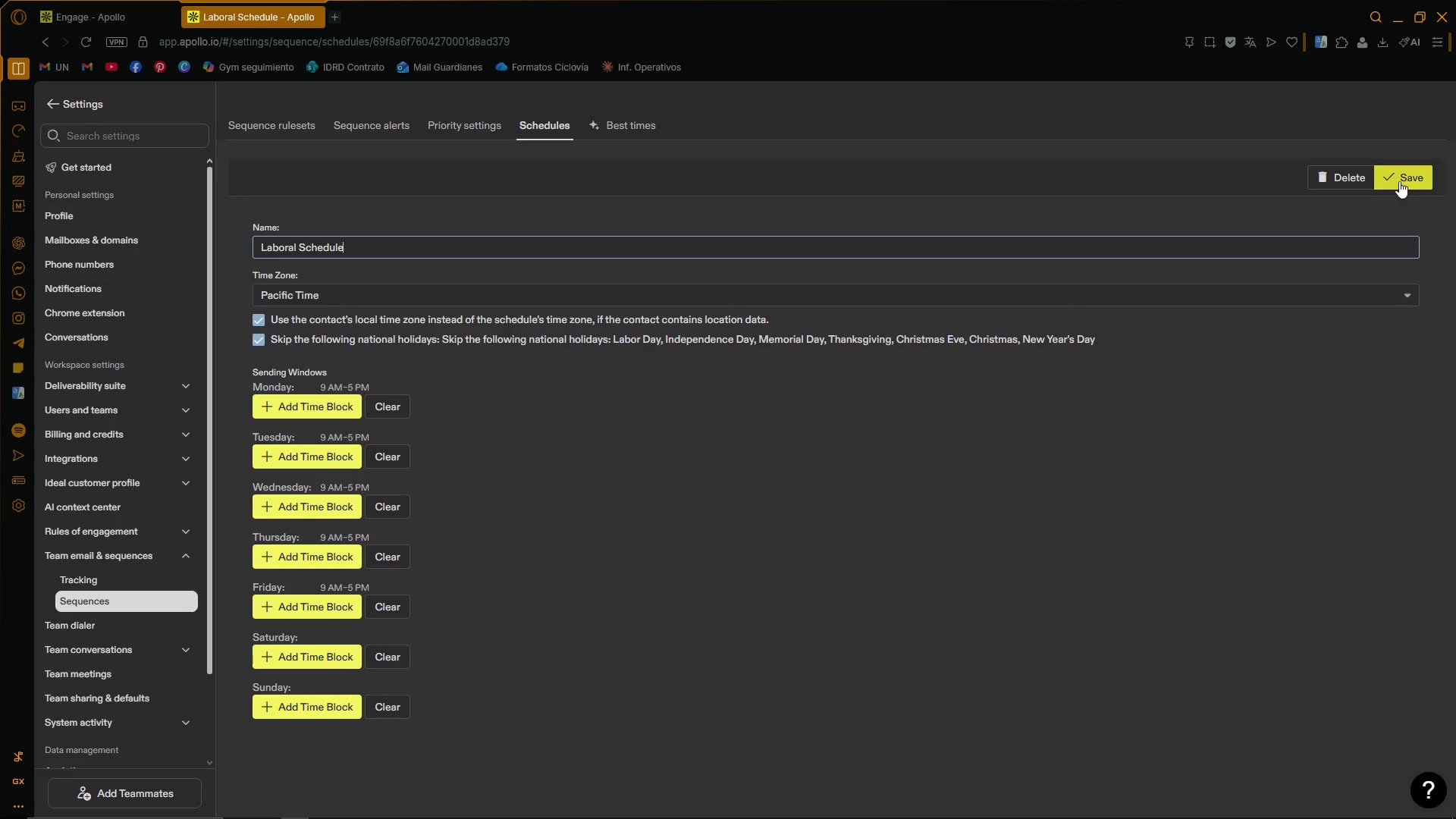 
left_click_drag(start_coordinate=[1081, 375], to_coordinate=[1075, 376])
 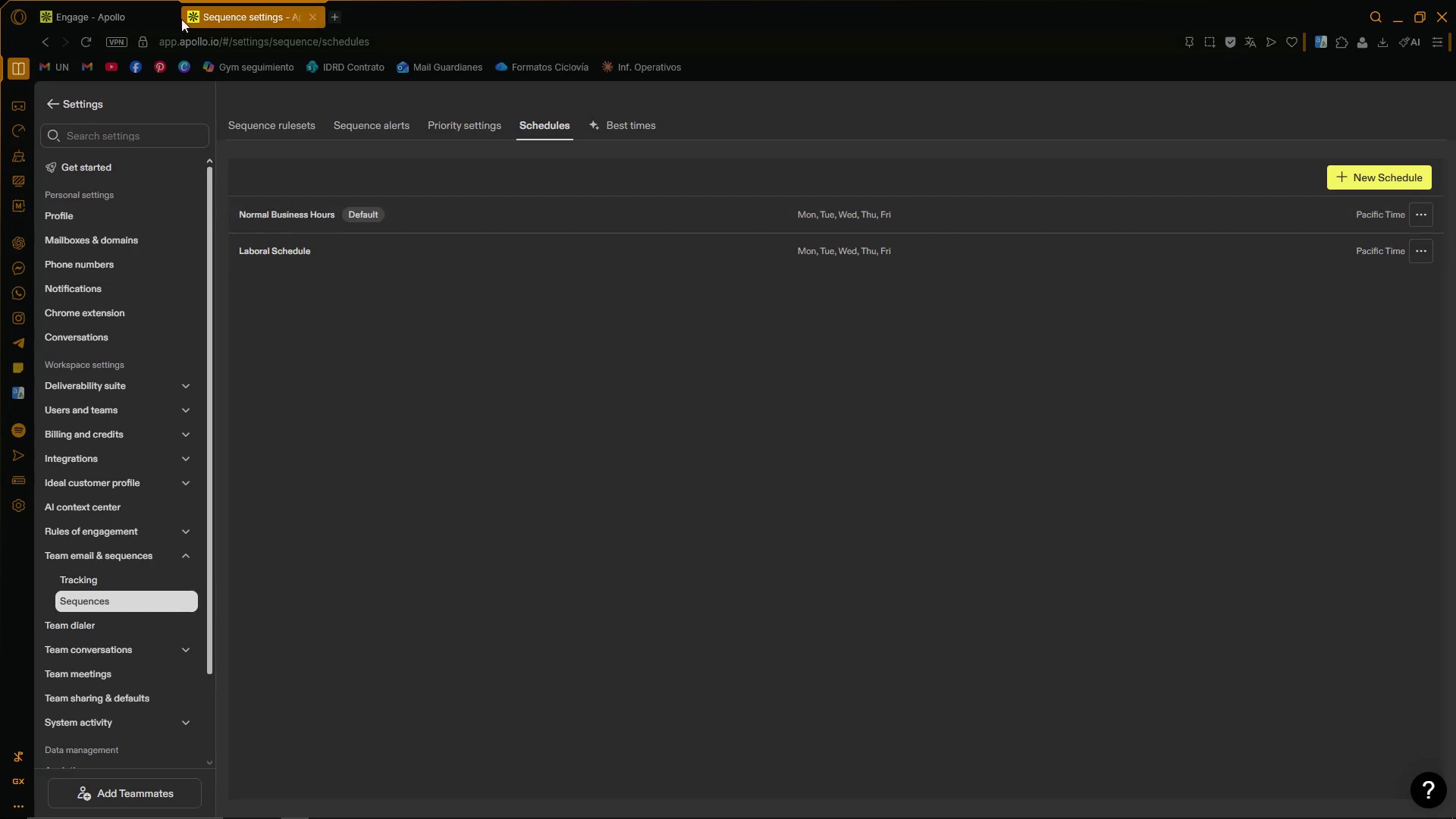 
left_click([150, 0])
 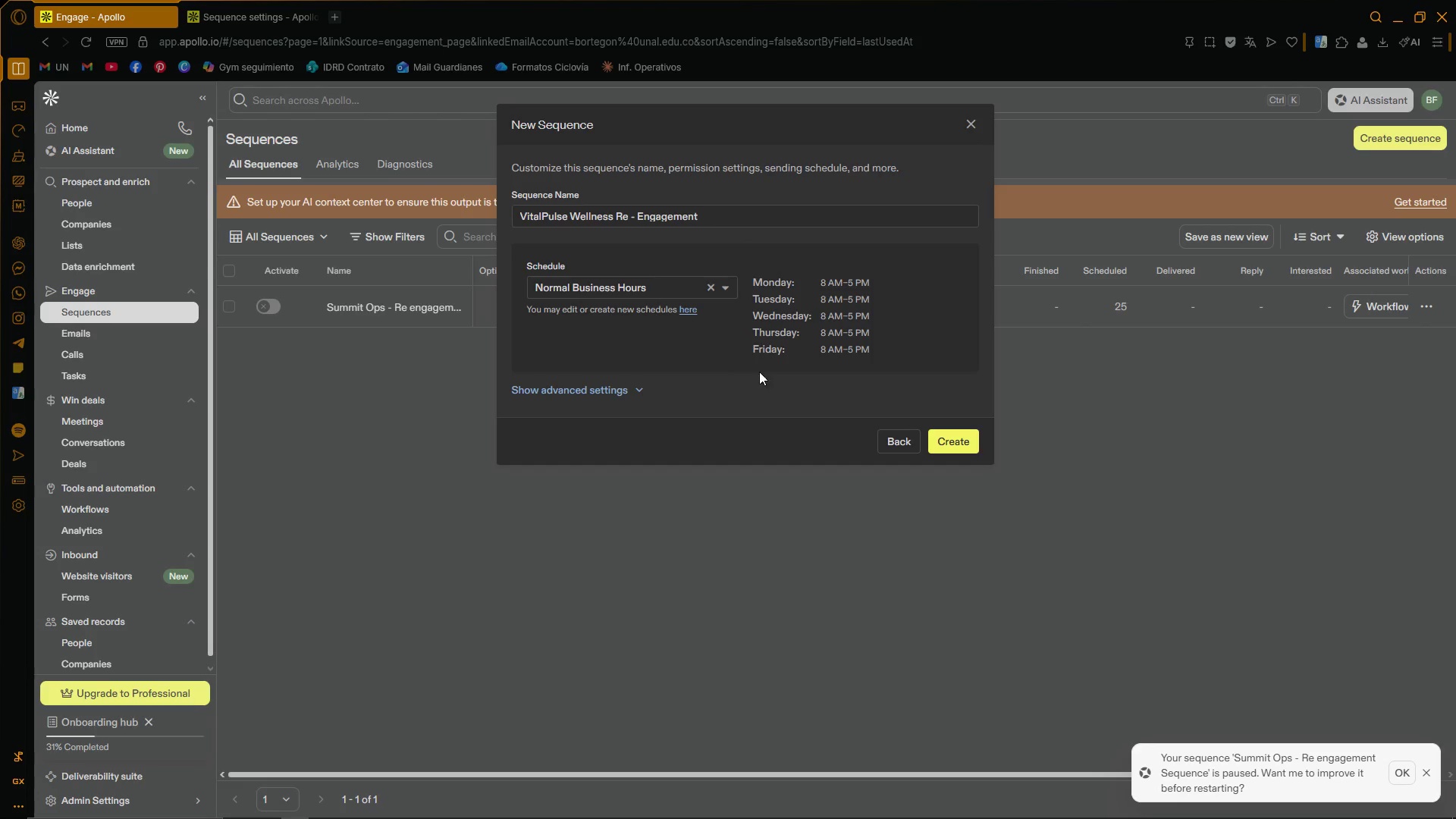 
left_click([695, 298])
 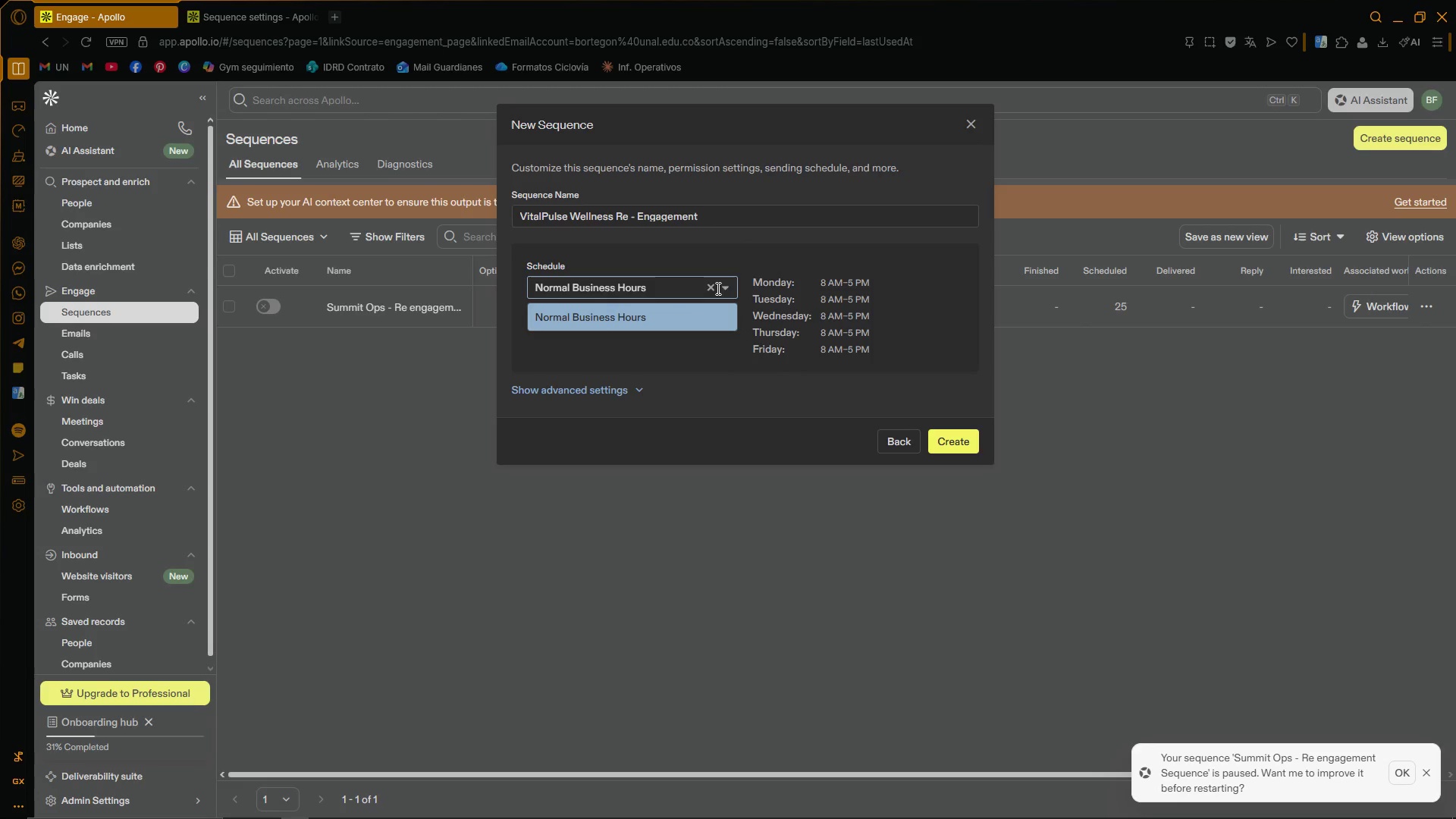 
left_click([710, 287])
 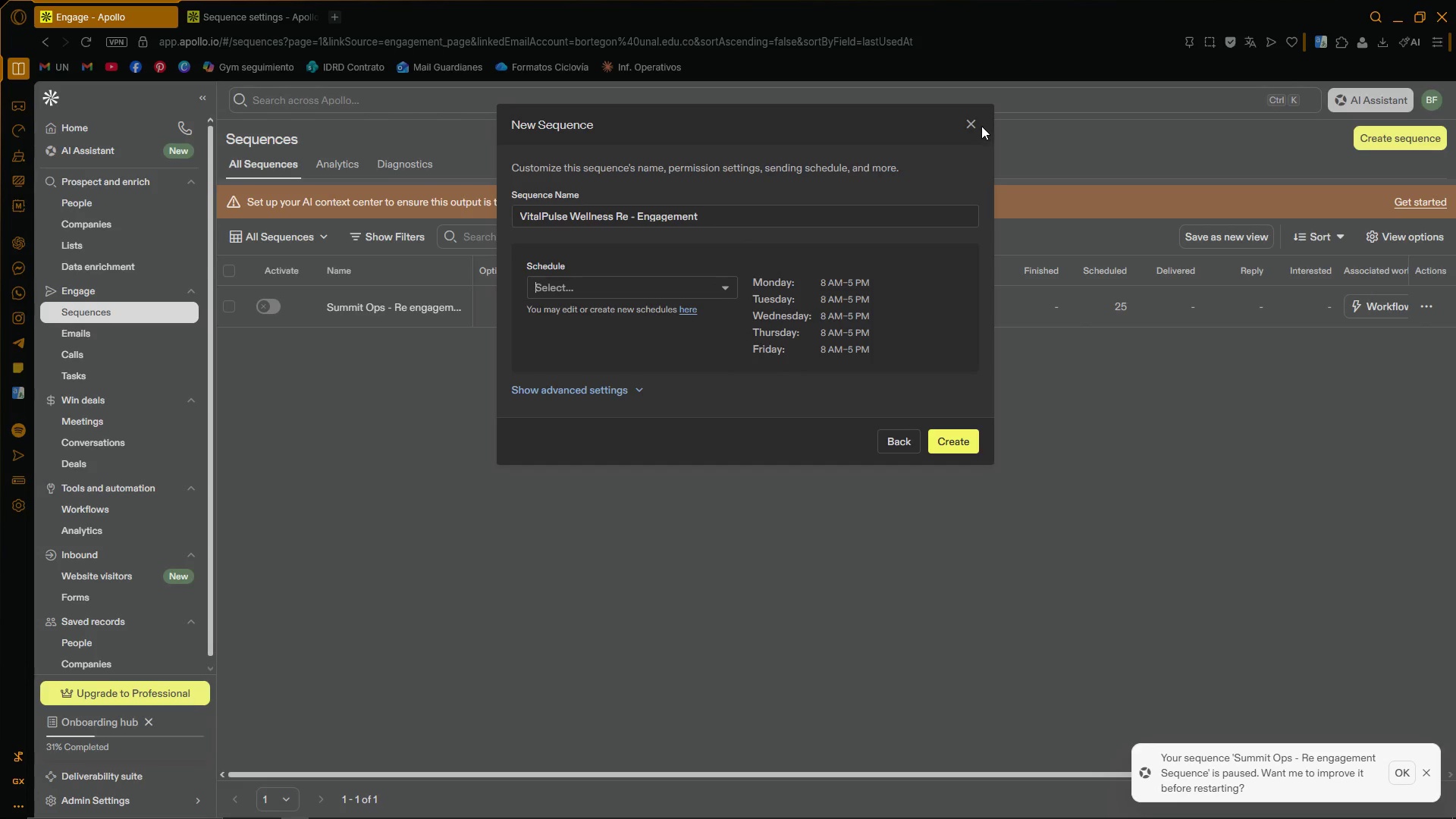 
left_click_drag(start_coordinate=[973, 124], to_coordinate=[752, 232])
 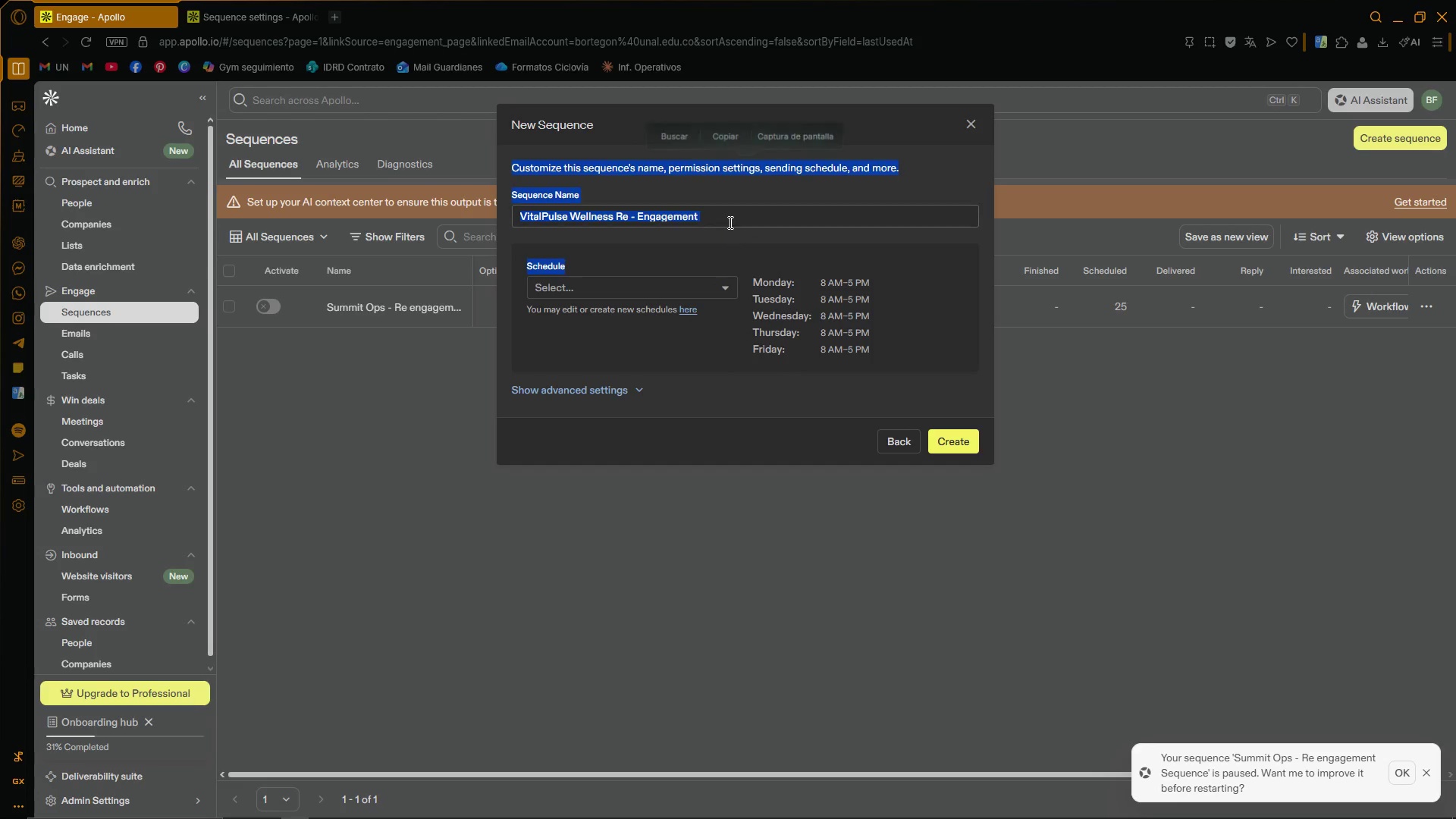 
left_click([733, 216])
 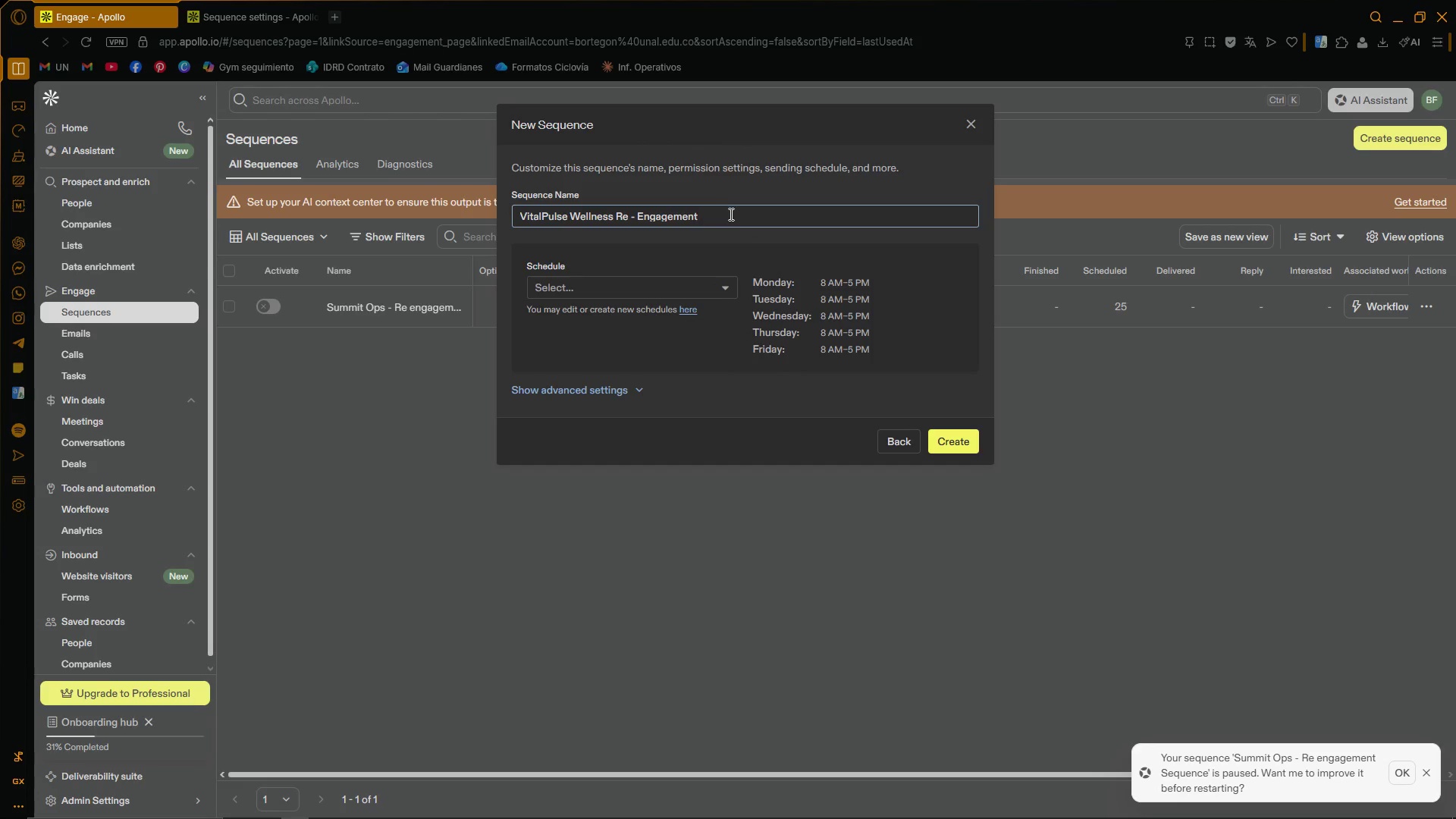 
left_click_drag(start_coordinate=[726, 216], to_coordinate=[482, 230])
 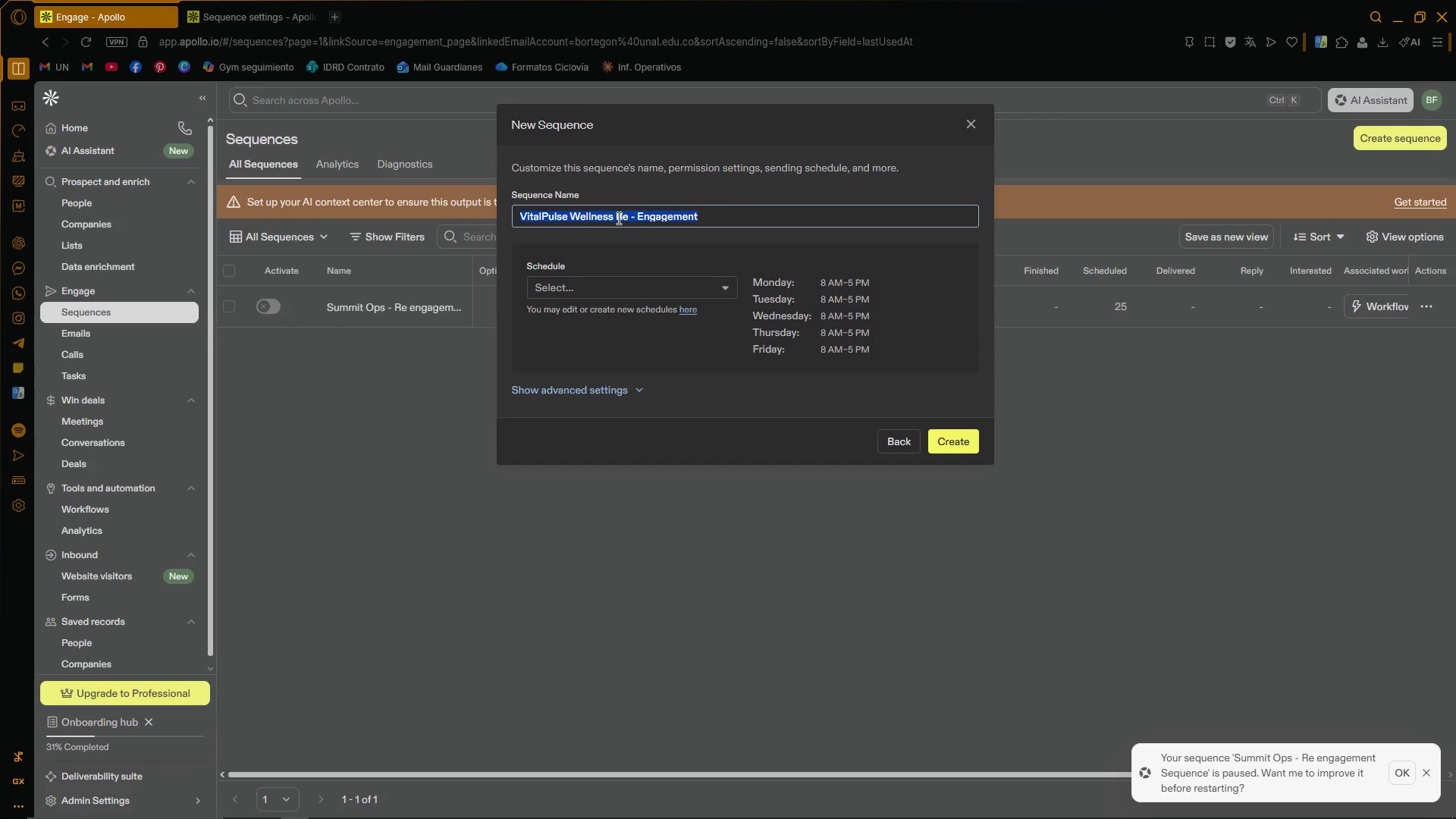 
key(Control+C)
 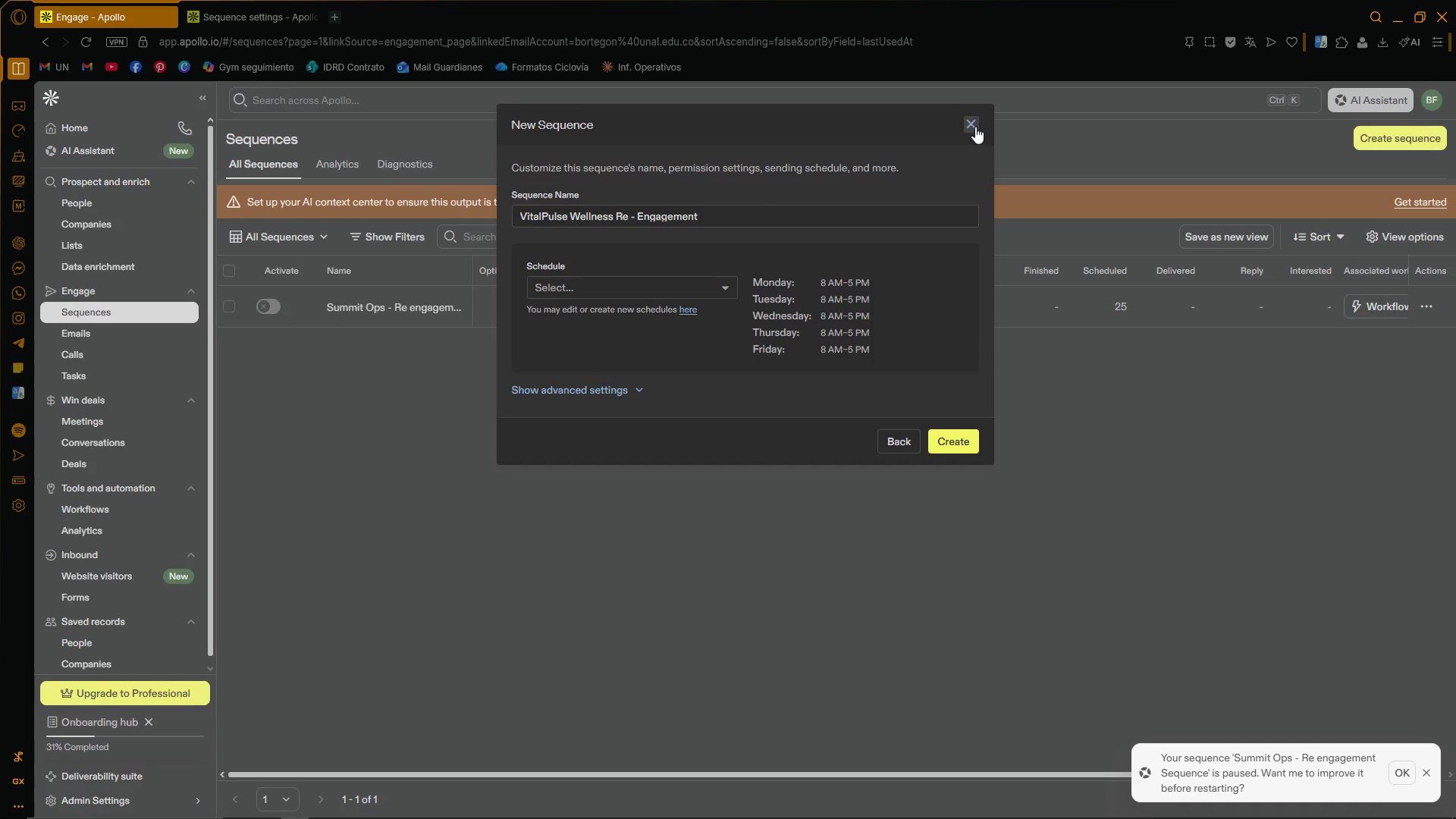 
double_click([976, 128])
 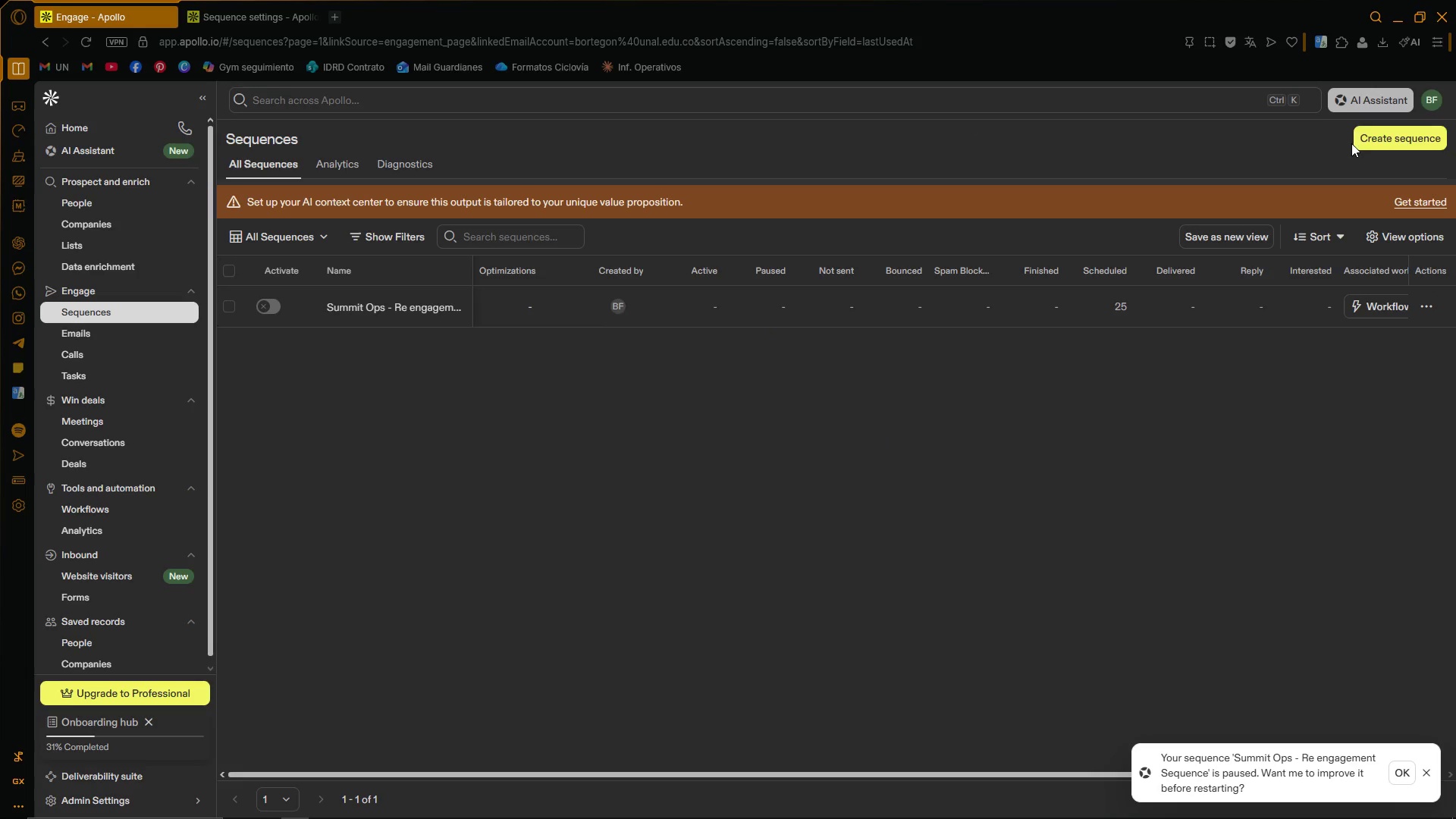 
left_click([1370, 133])
 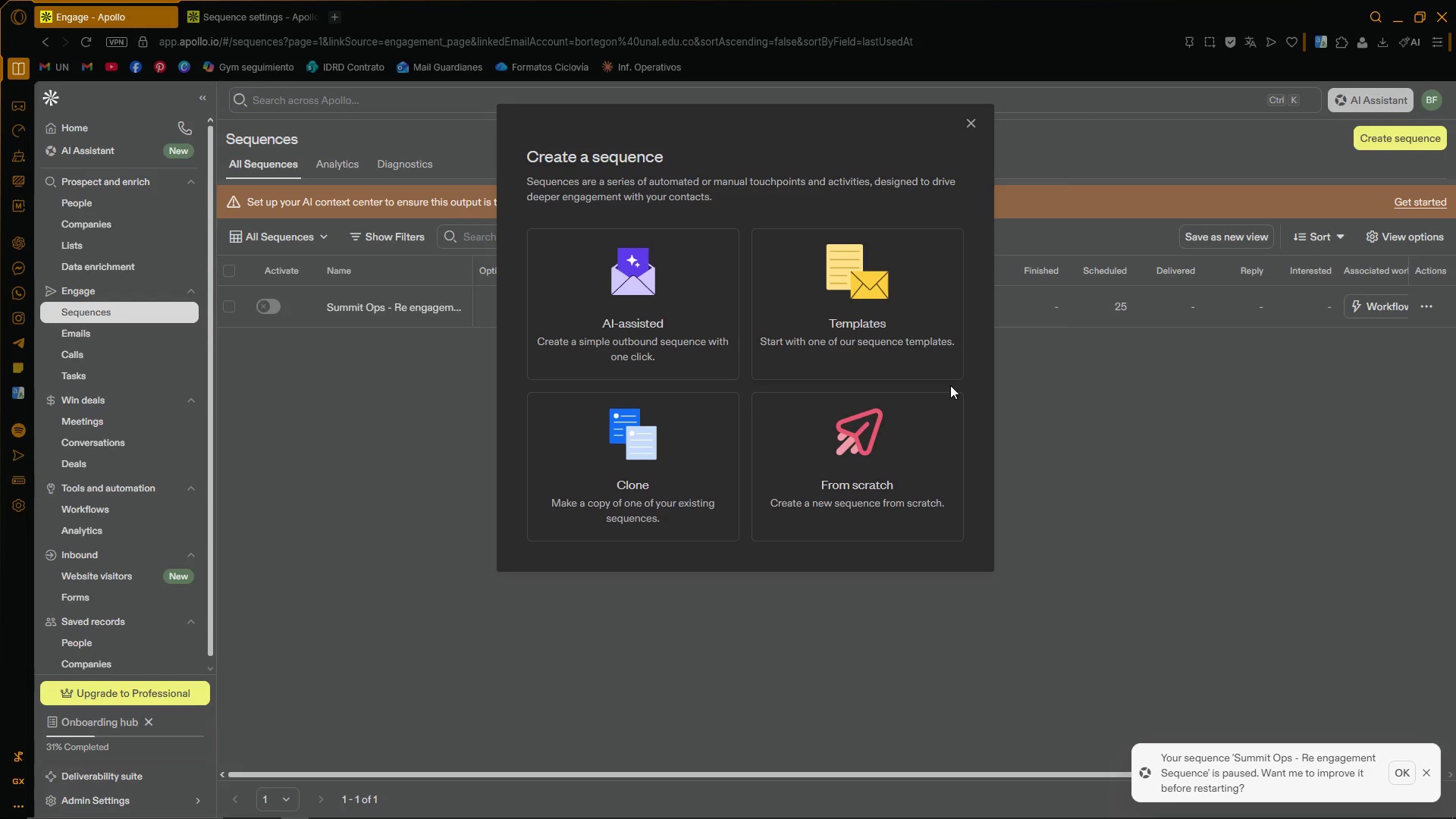 
left_click([942, 398])
 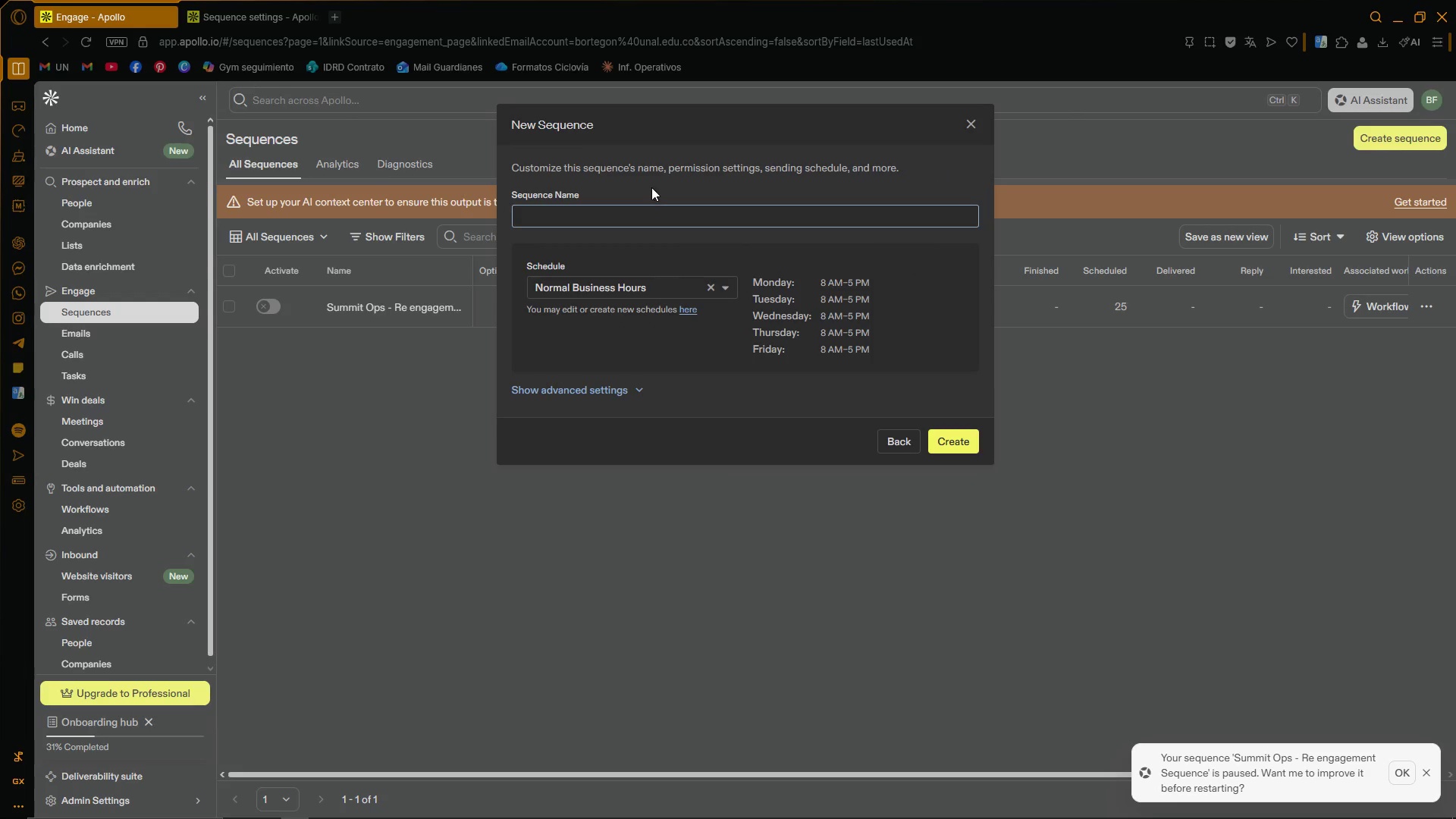 
left_click([635, 219])
 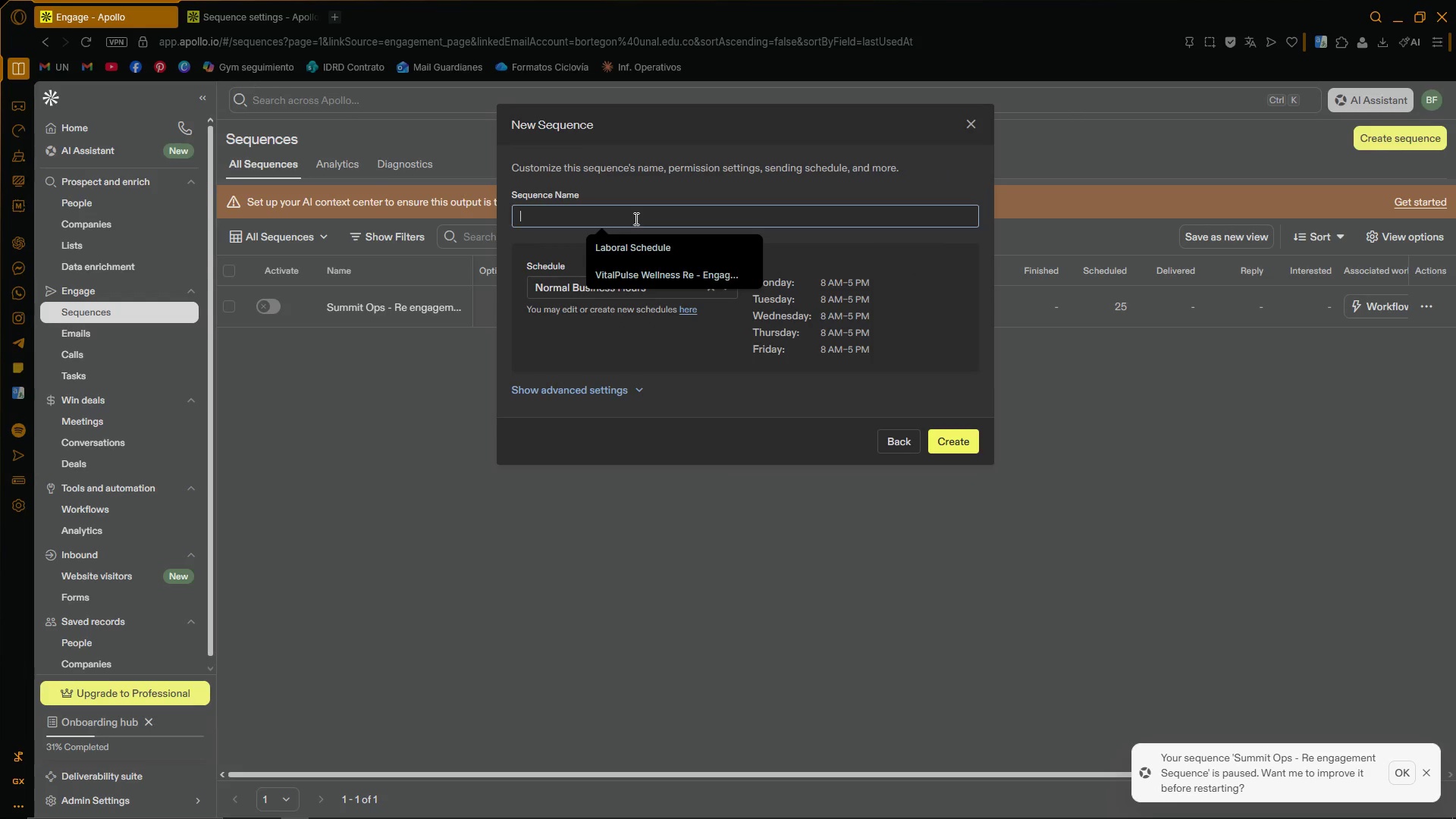 
key(Control+V)
 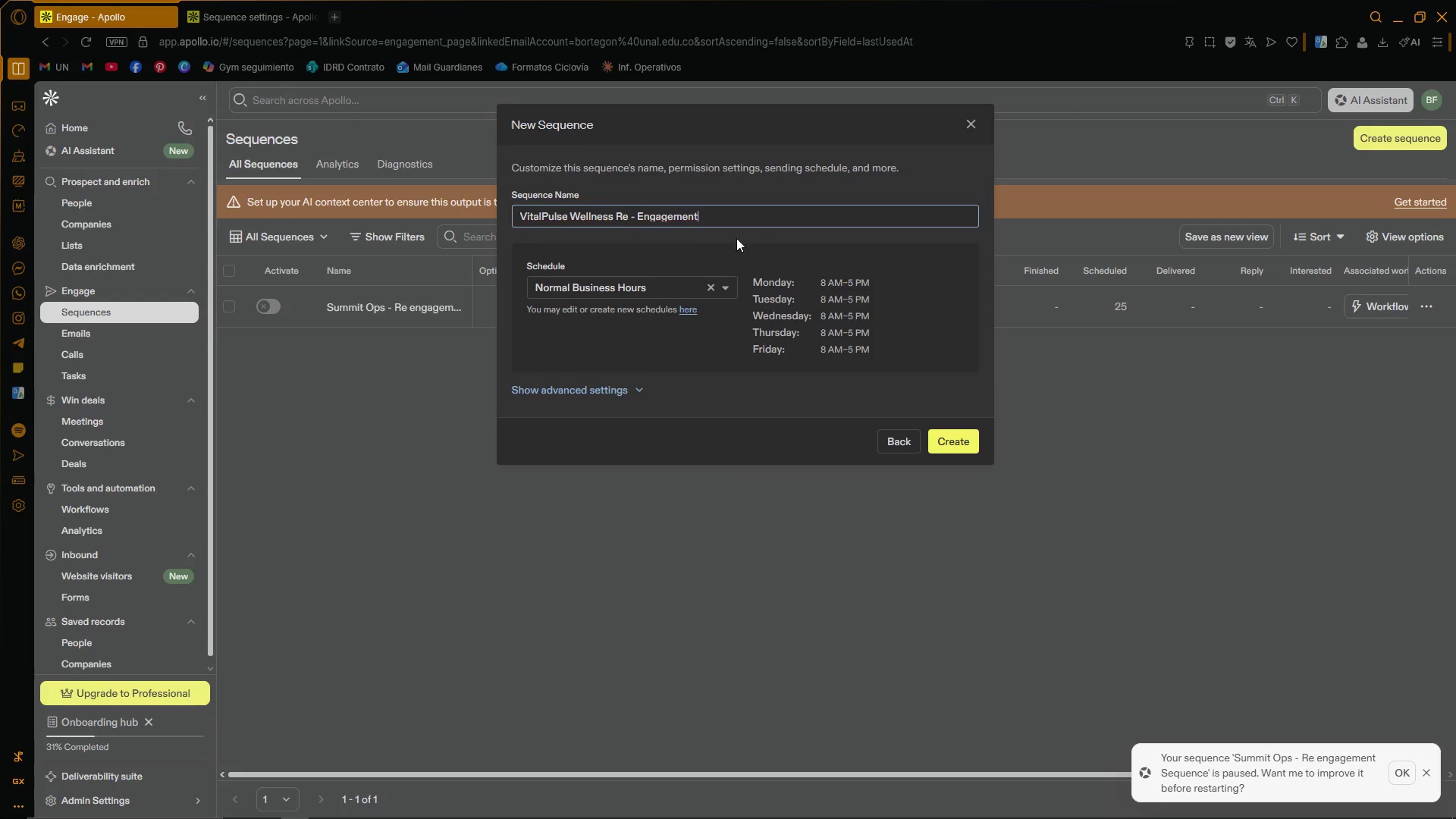 
left_click([750, 236])
 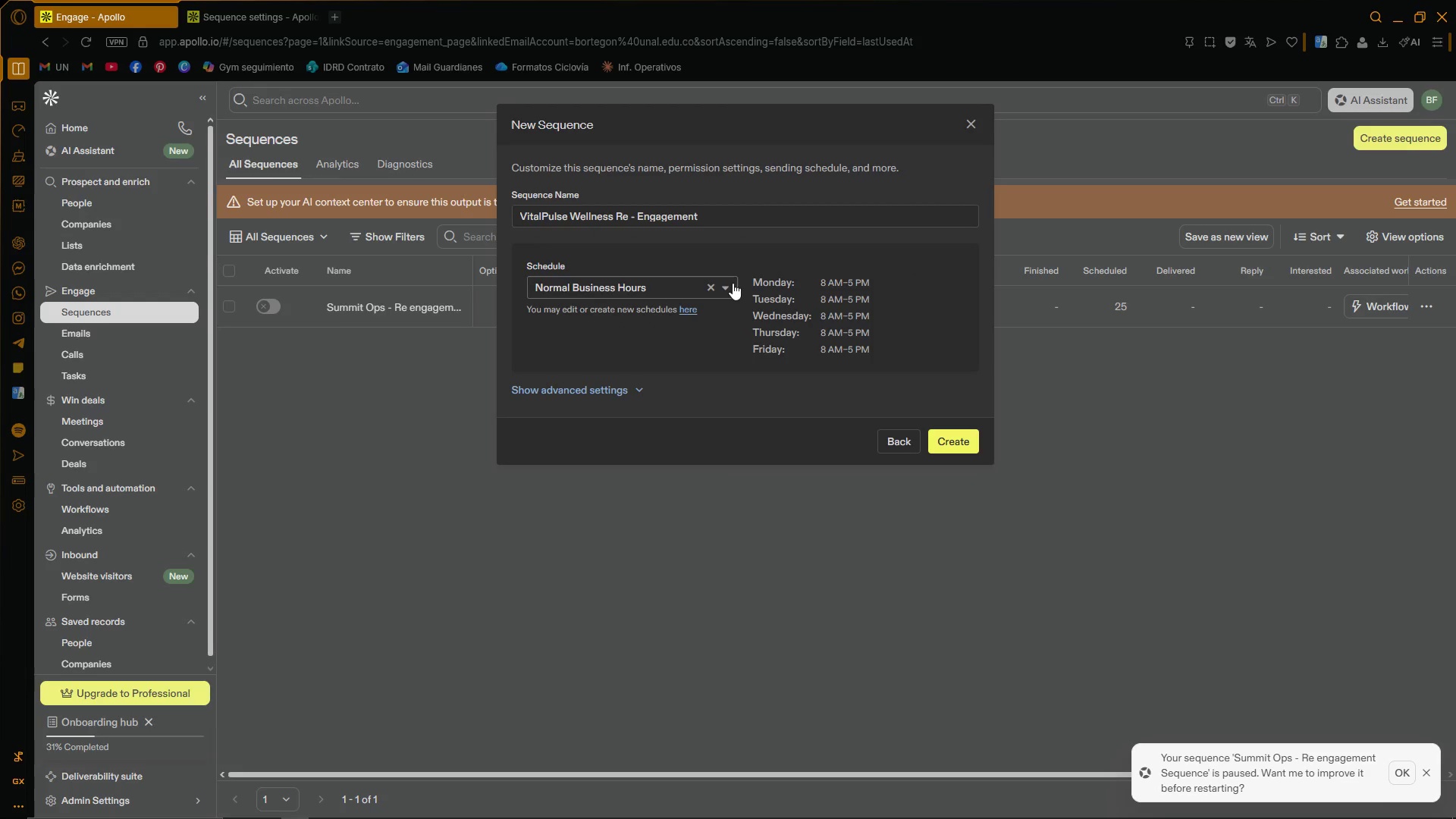 
left_click([732, 284])
 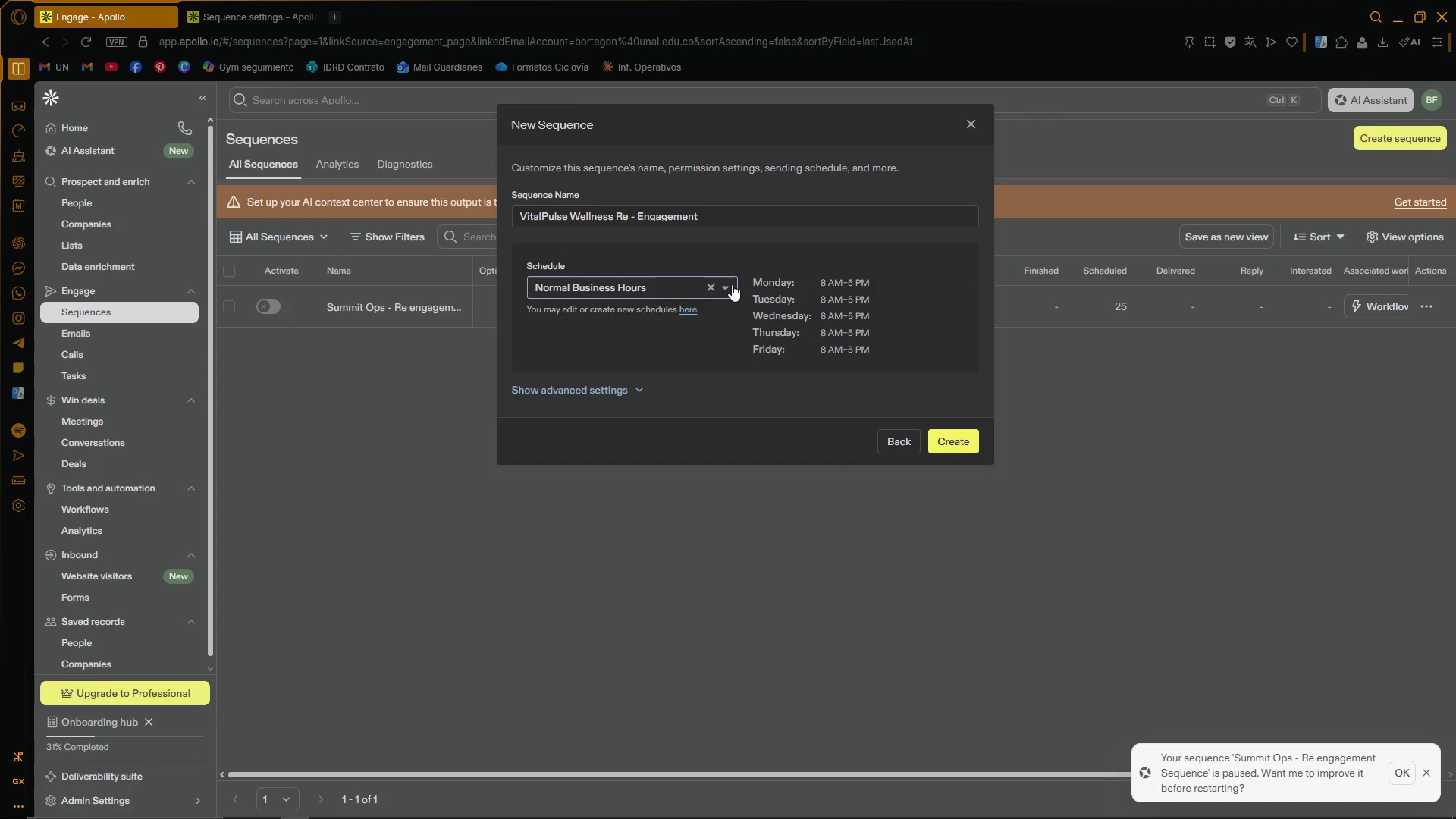 
left_click([732, 284])
 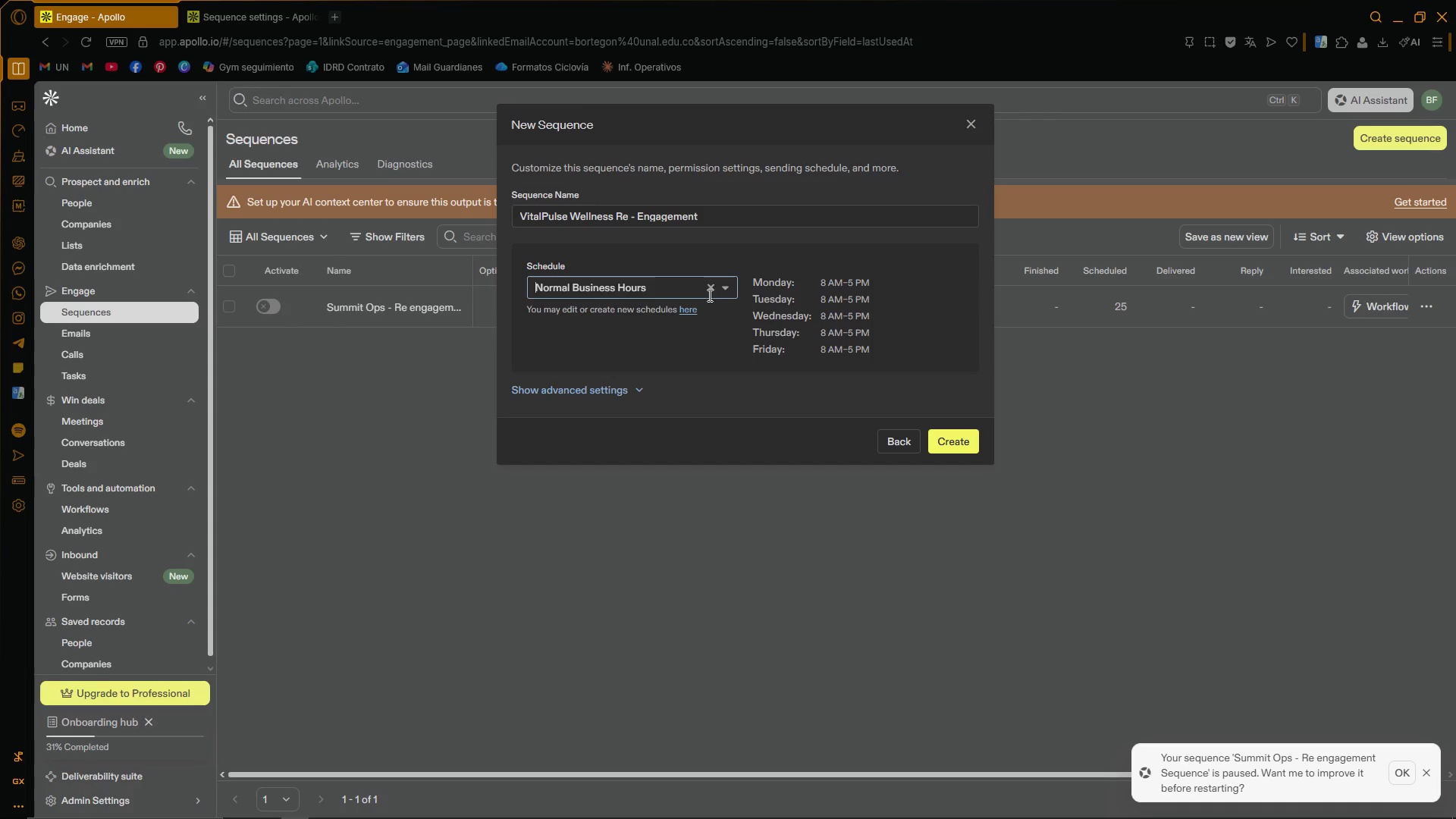 
left_click([628, 394])
 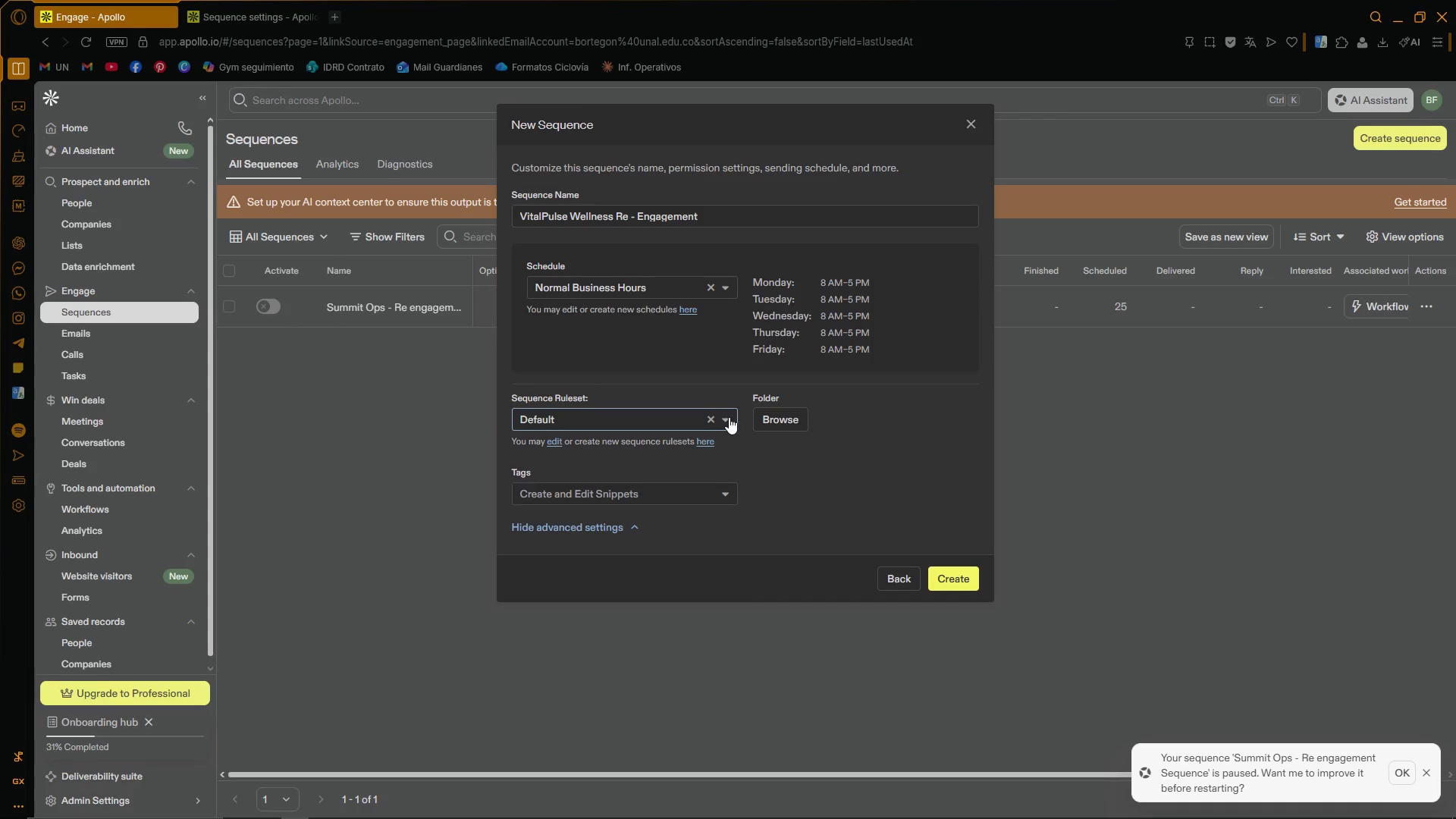 
left_click([729, 417])
 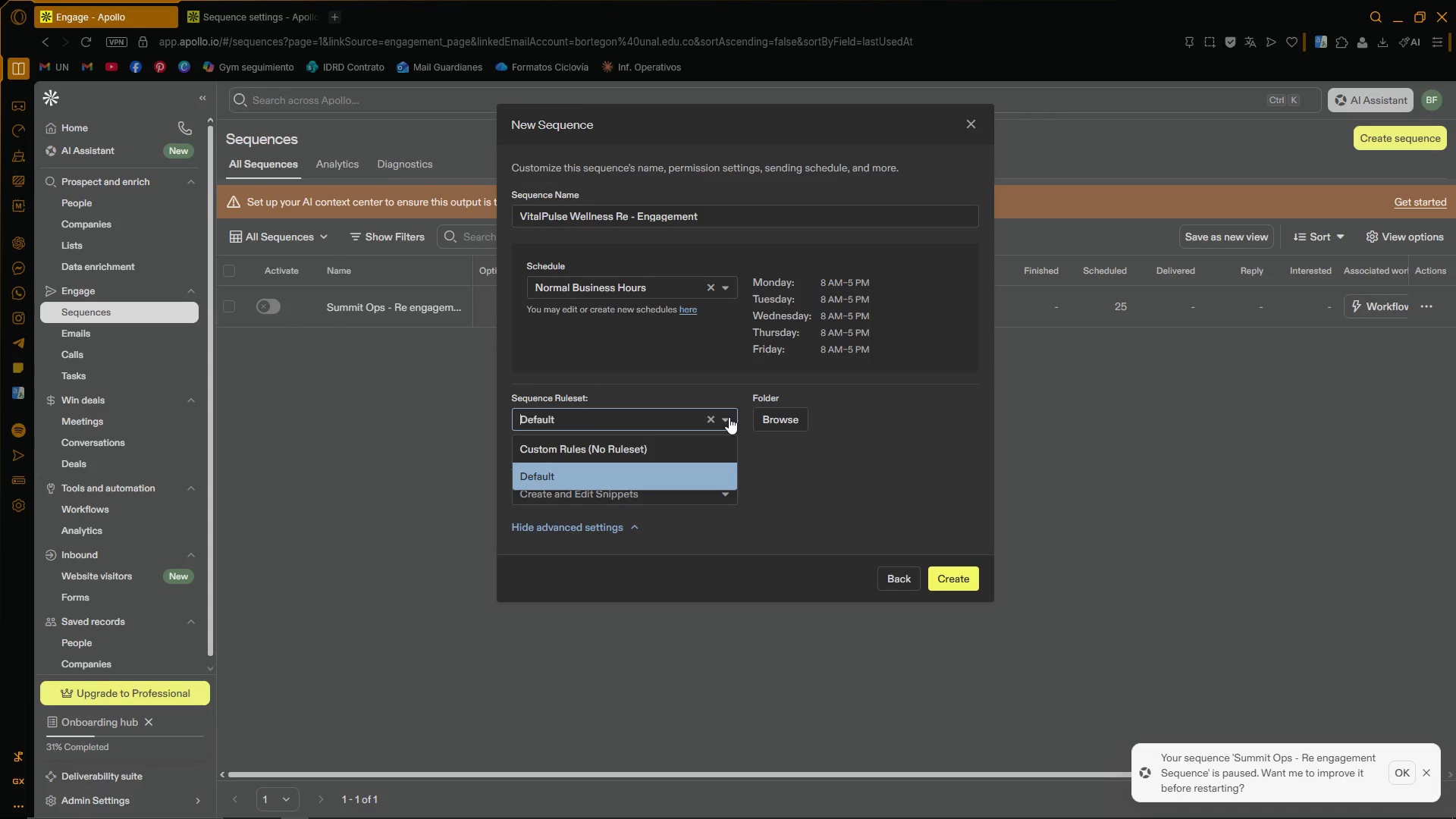 
left_click([729, 417])
 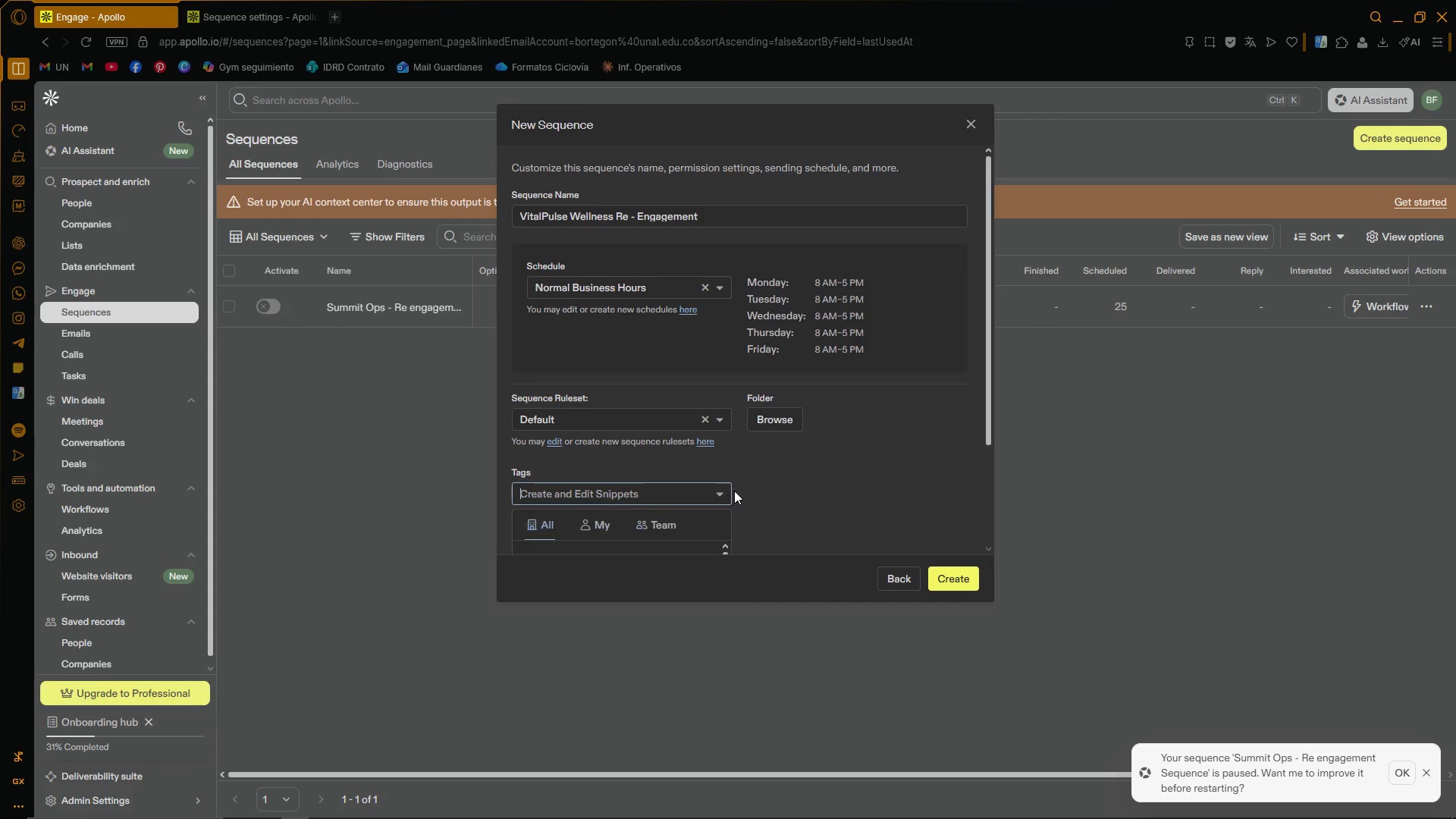 
left_click([731, 491])
 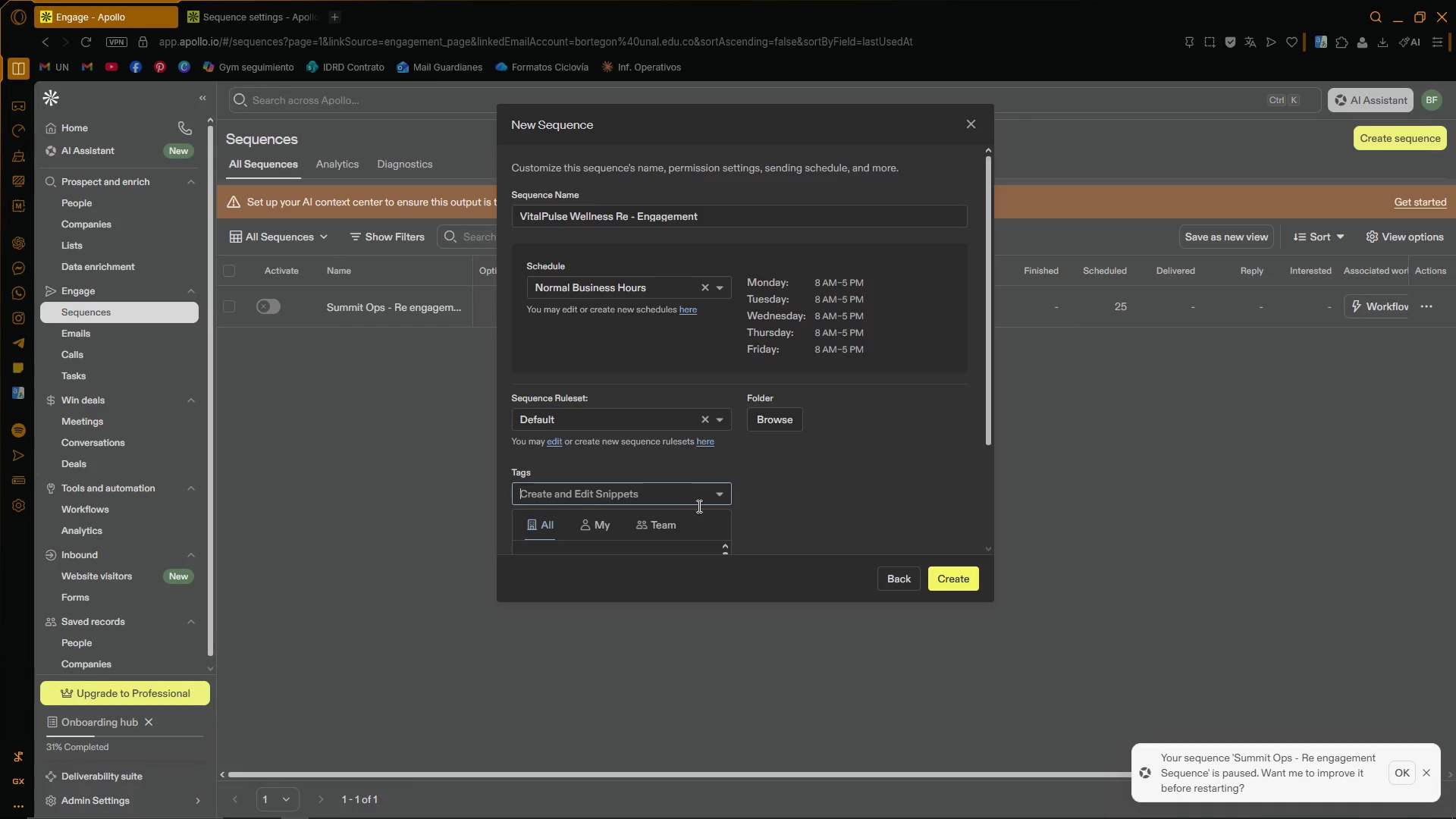 
scroll: coordinate [738, 511], scroll_direction: down, amount: 3.0
 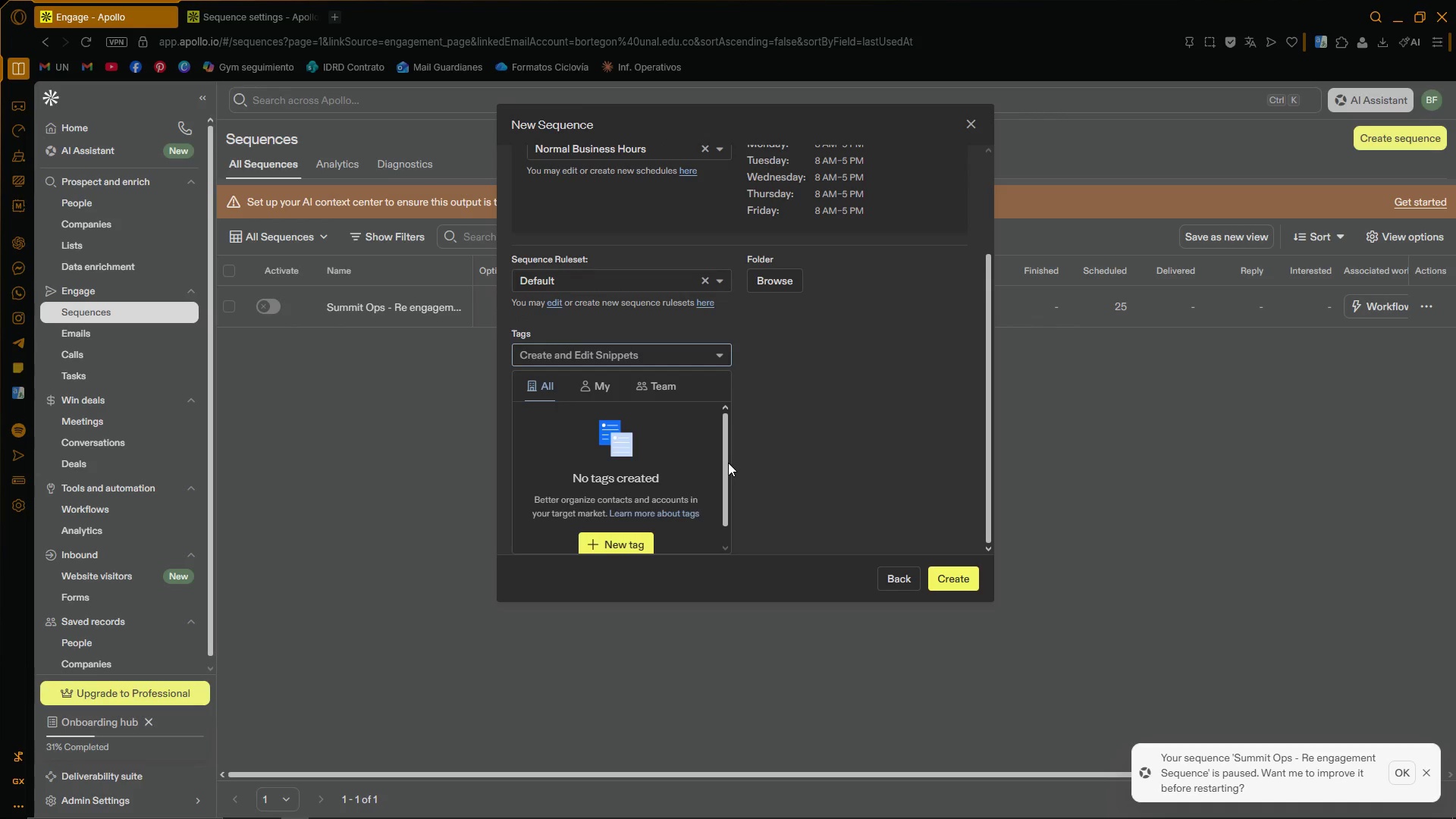 
left_click_drag(start_coordinate=[725, 465], to_coordinate=[730, 447])
 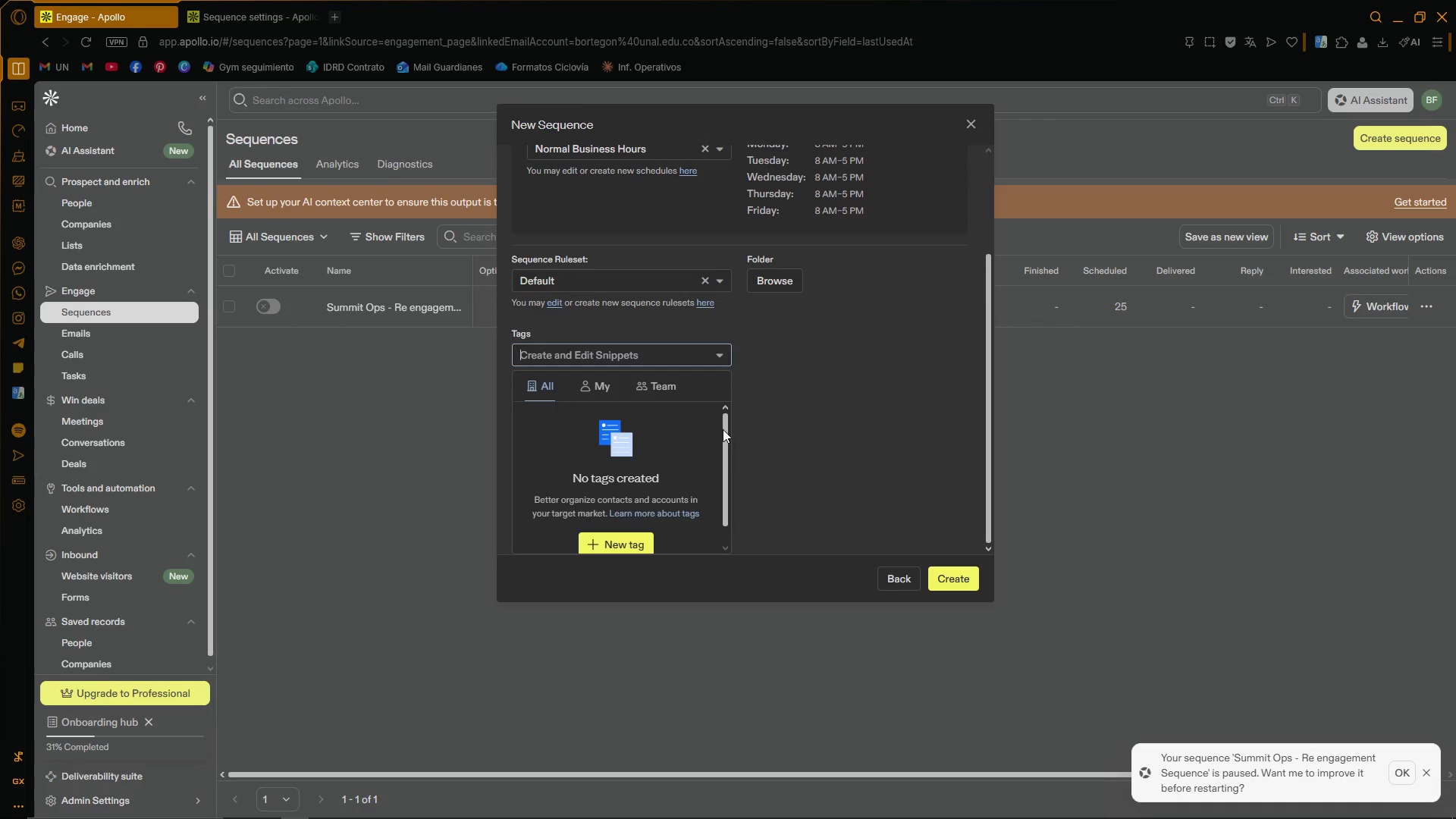 
scroll: coordinate [704, 479], scroll_direction: down, amount: 2.0
 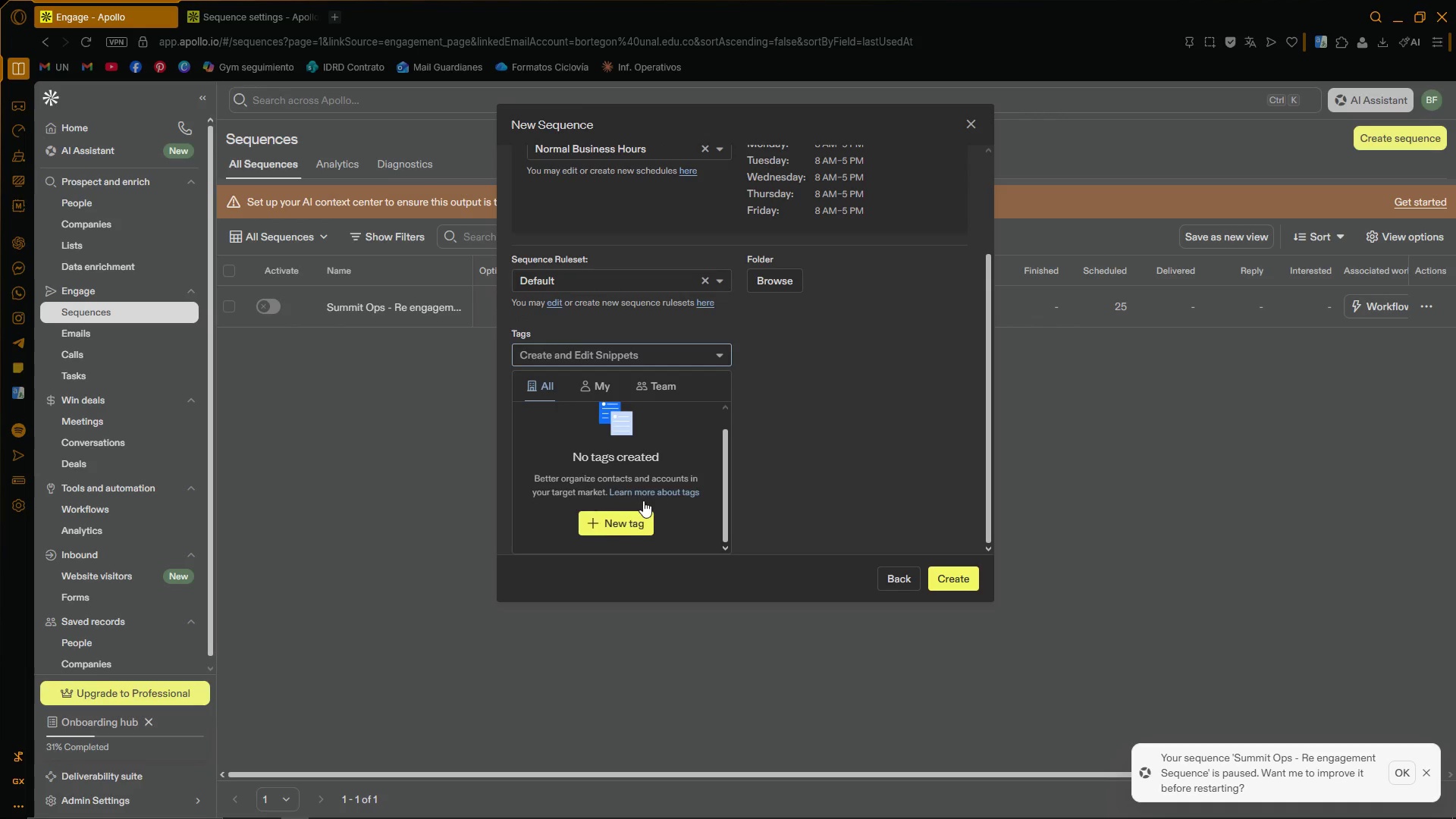 
left_click([623, 515])
 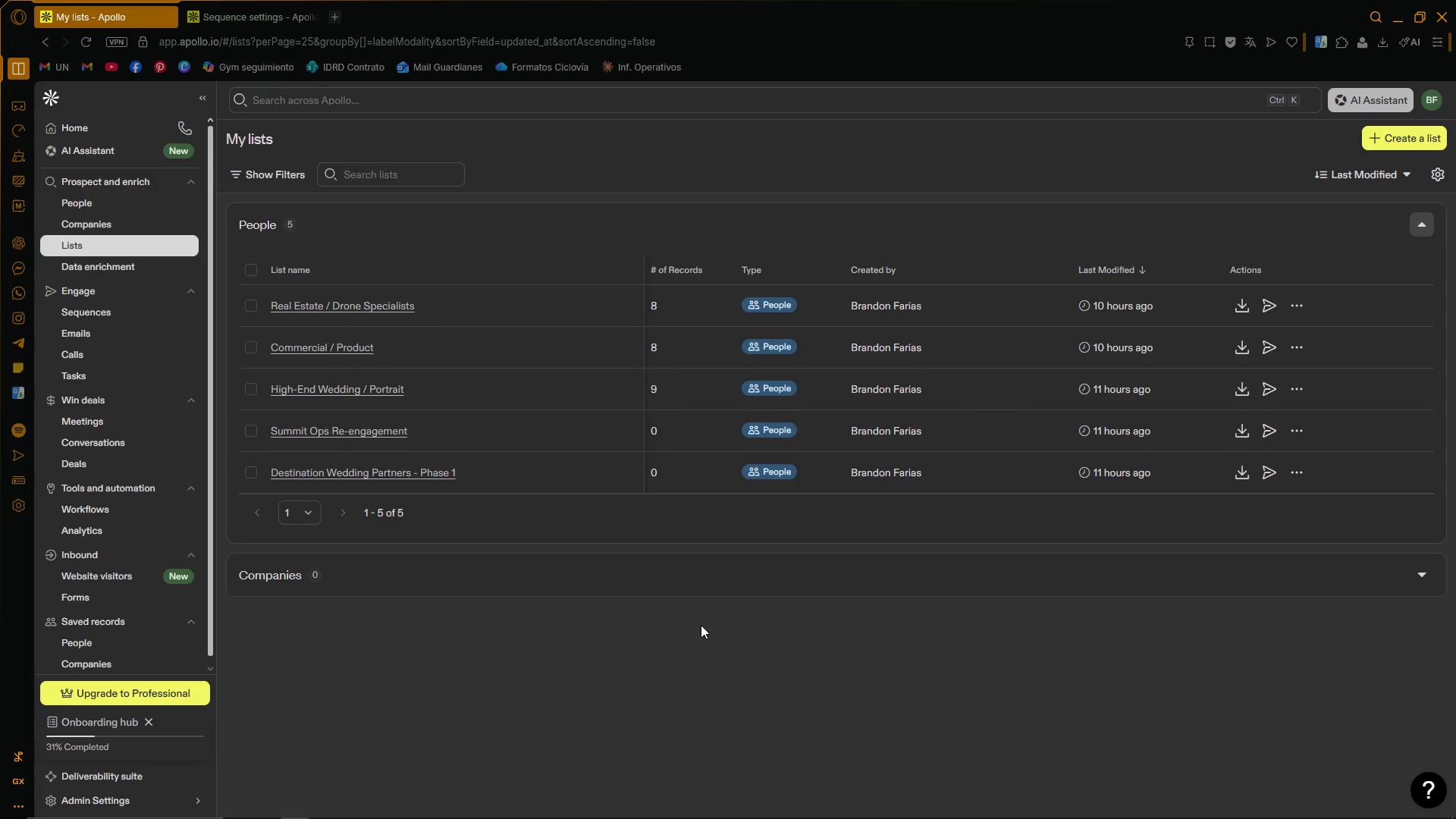 
wait(8.47)
 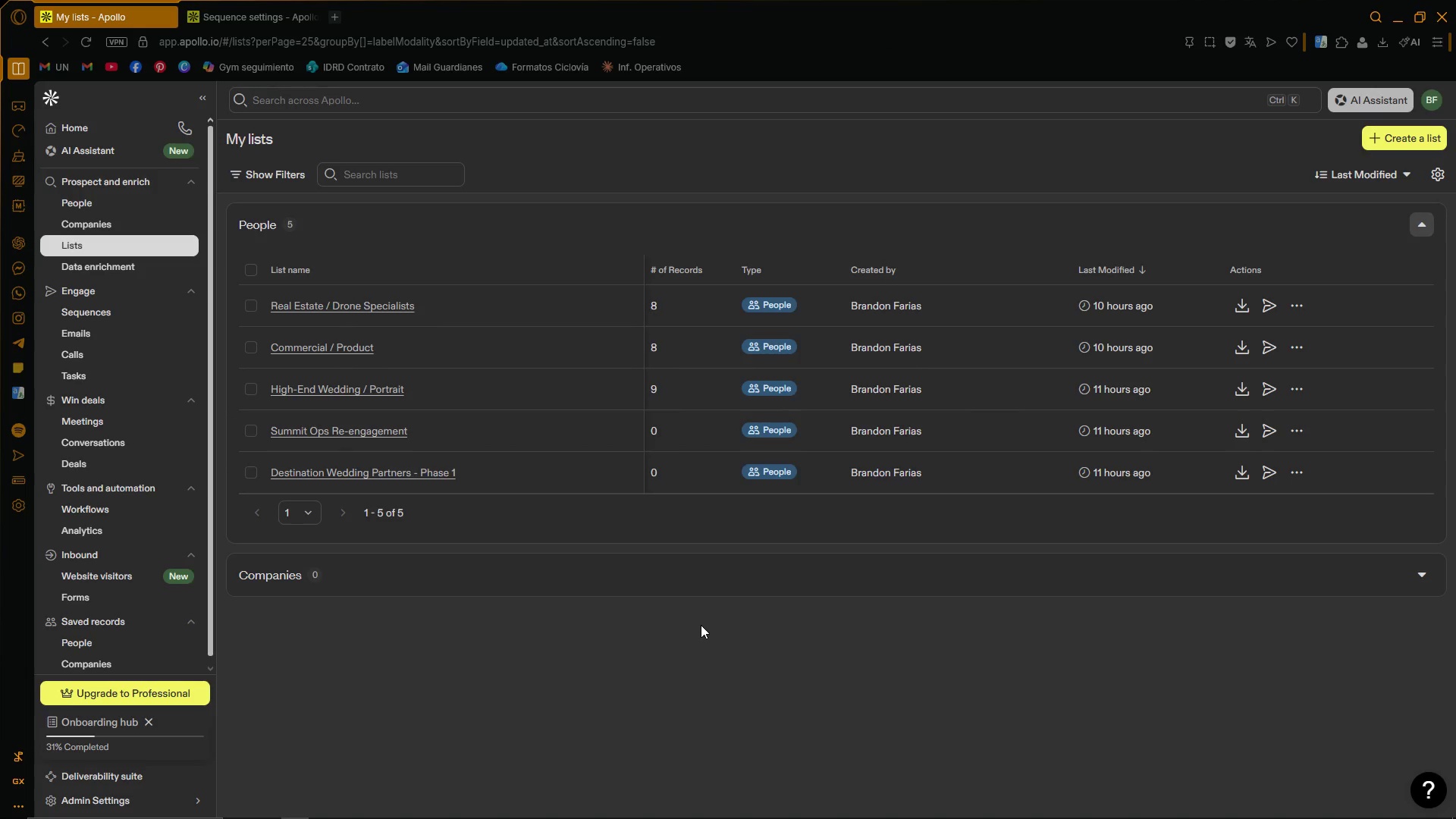 
scroll: coordinate [576, 614], scroll_direction: down, amount: 1.0
 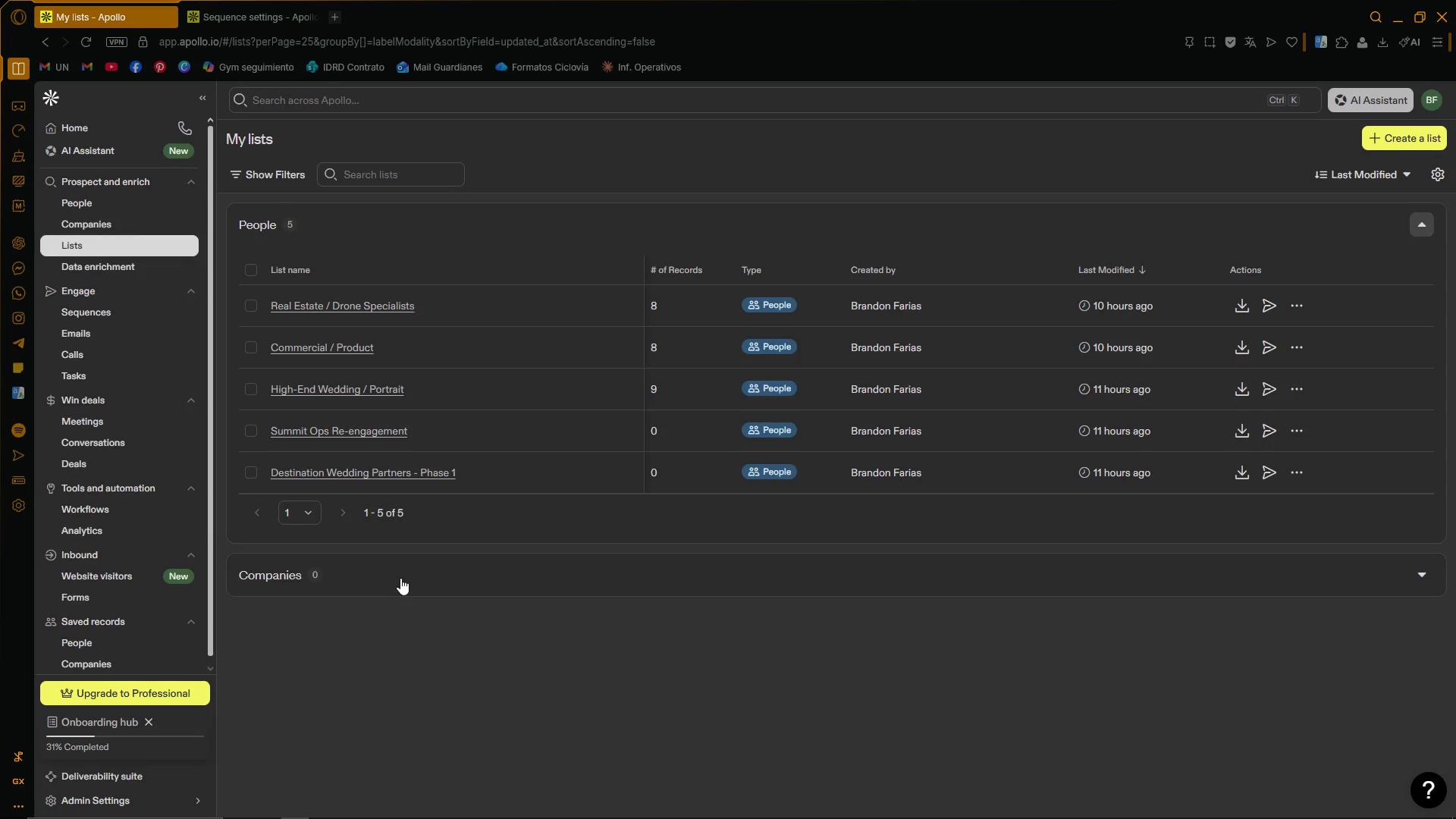 
left_click([400, 578])
 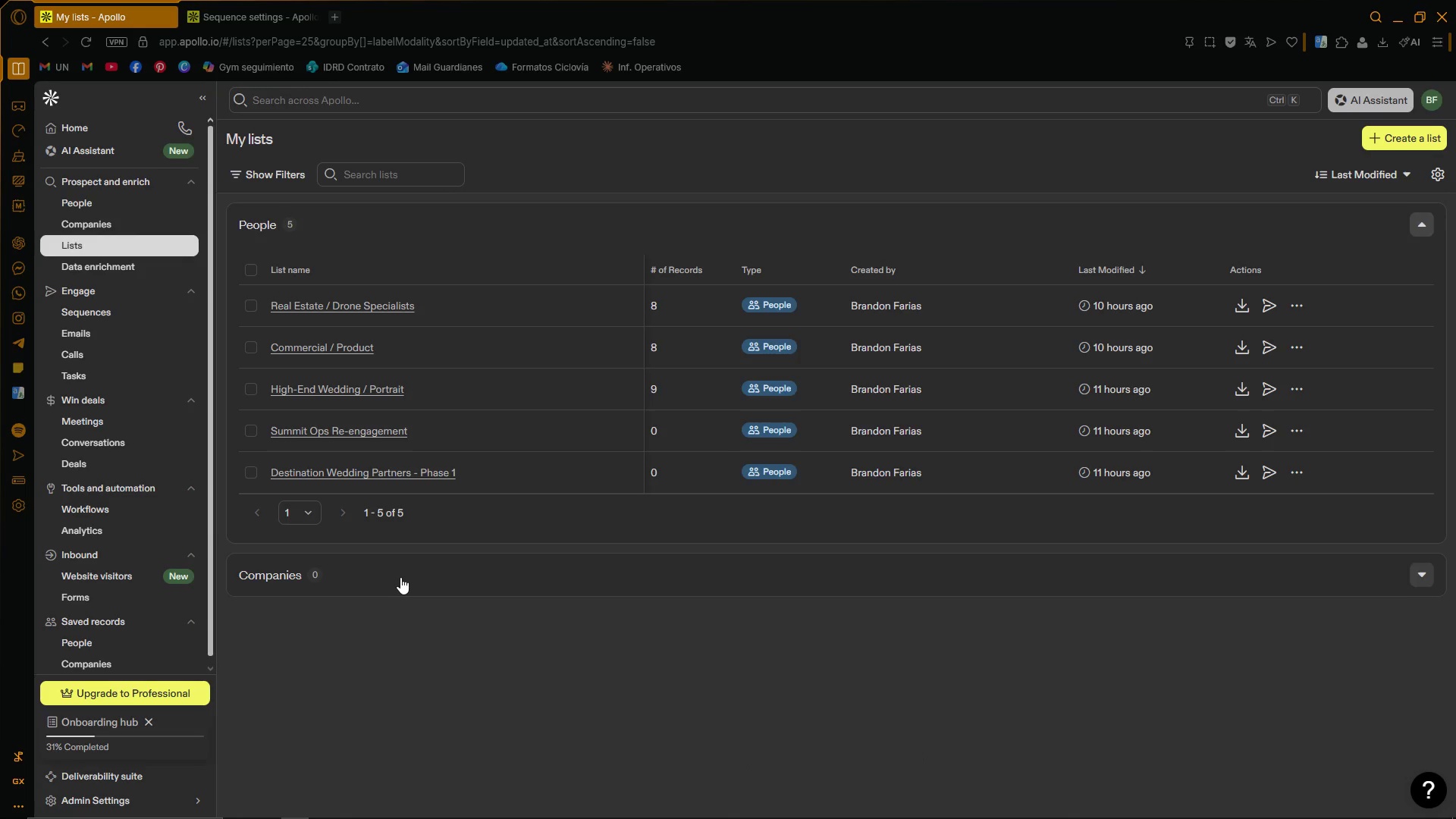 
double_click([400, 577])
 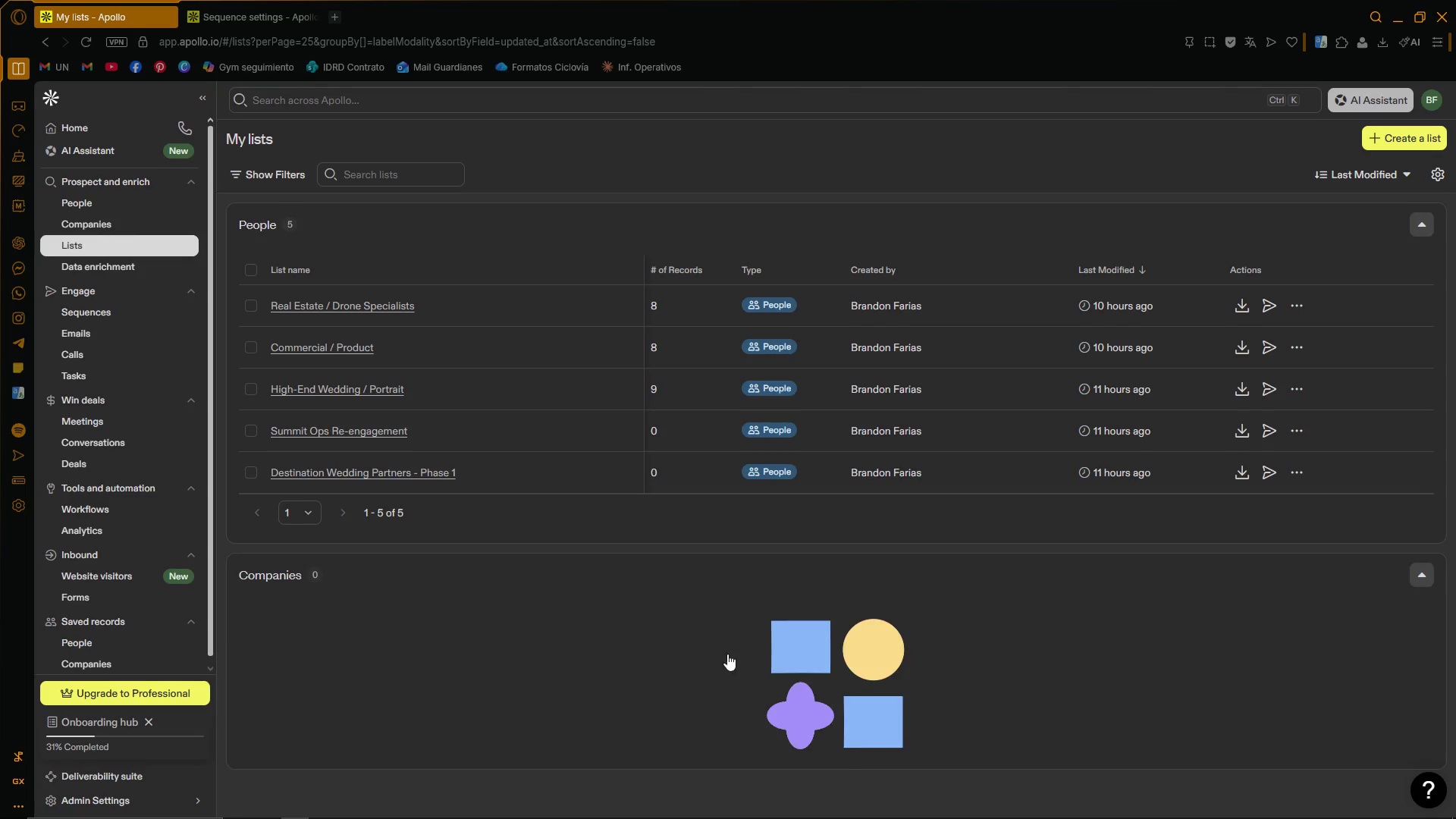 
scroll: coordinate [937, 659], scroll_direction: down, amount: 9.0
 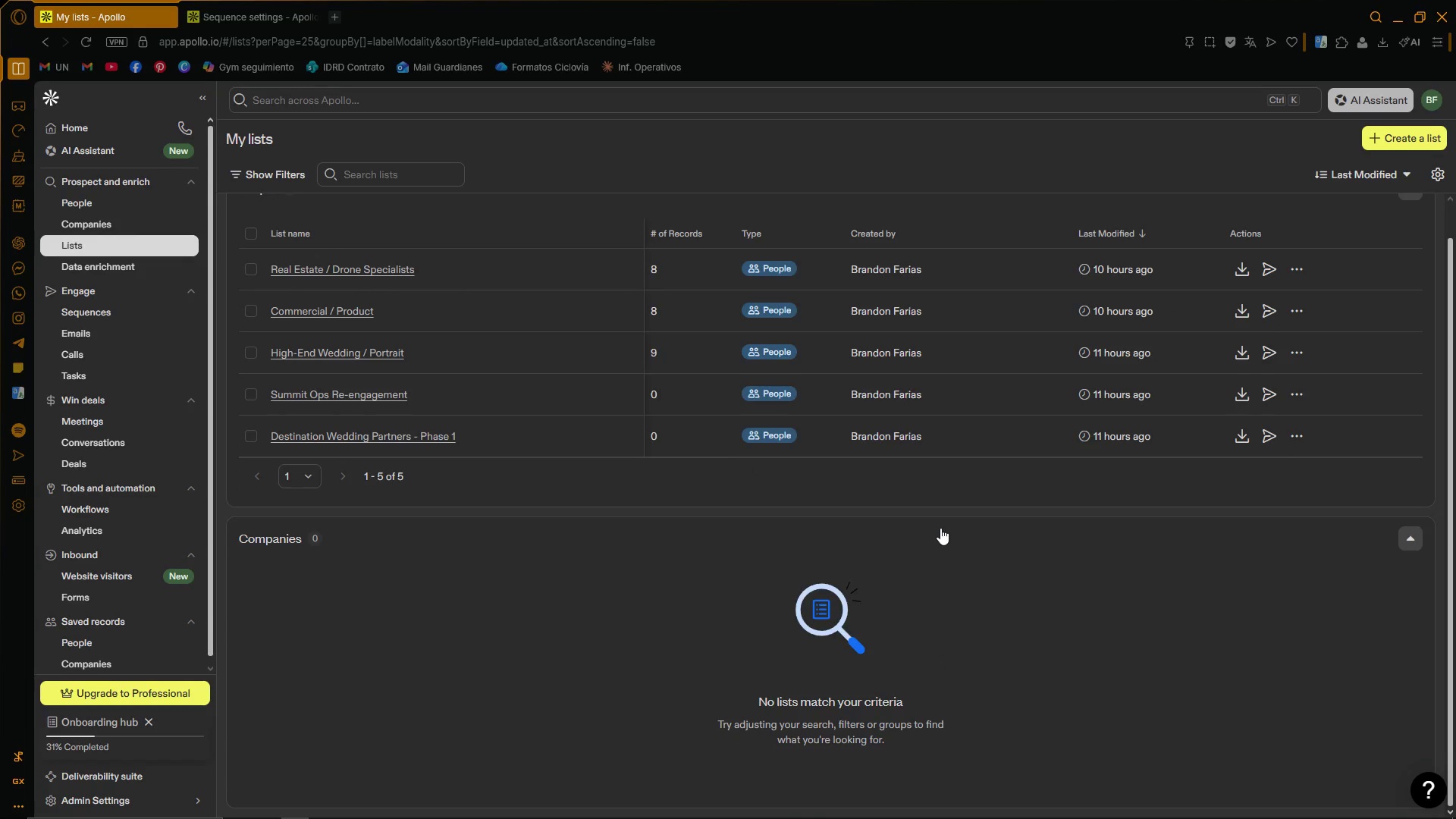 
left_click([941, 527])
 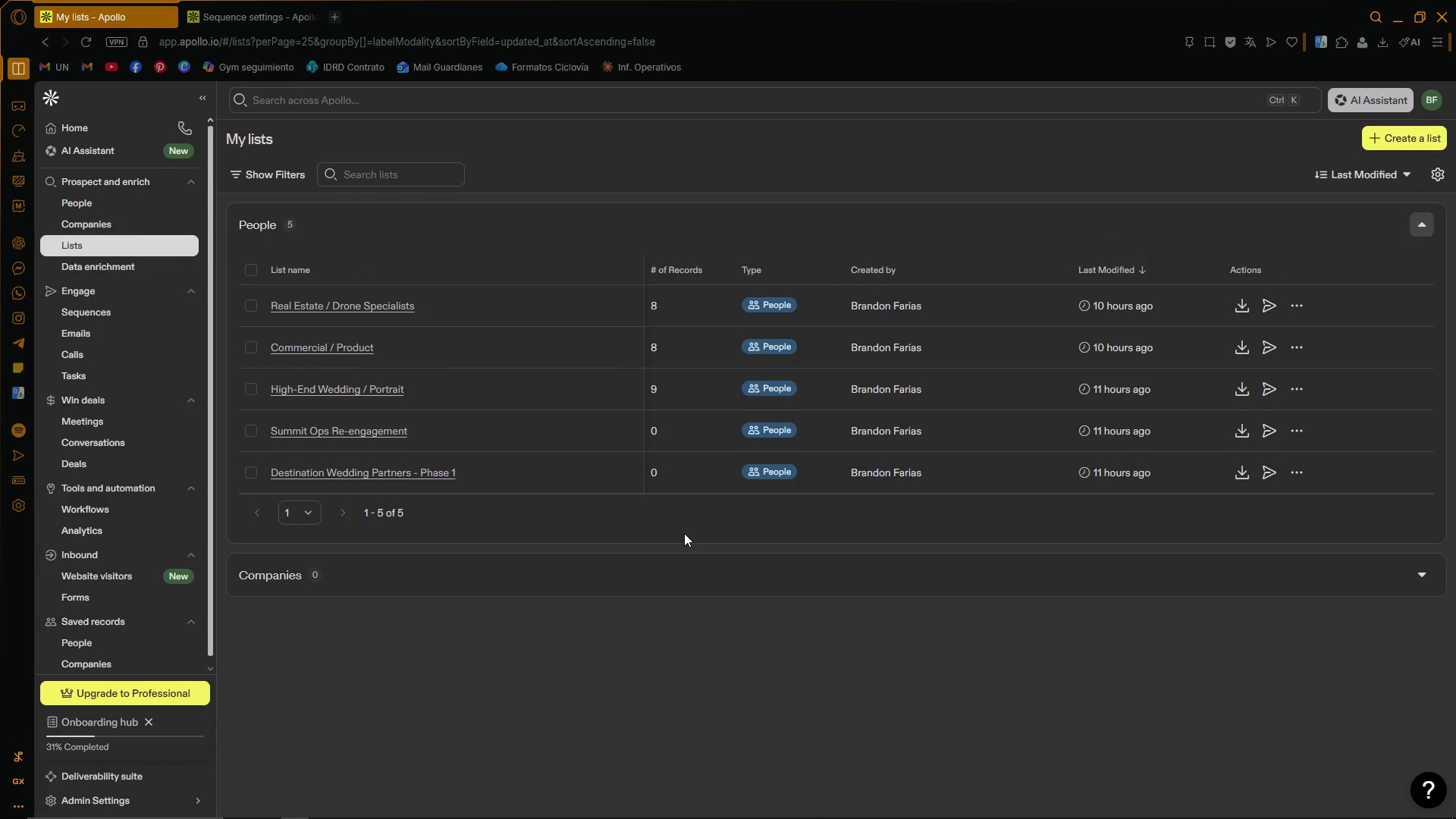 
scroll: coordinate [632, 532], scroll_direction: up, amount: 4.0
 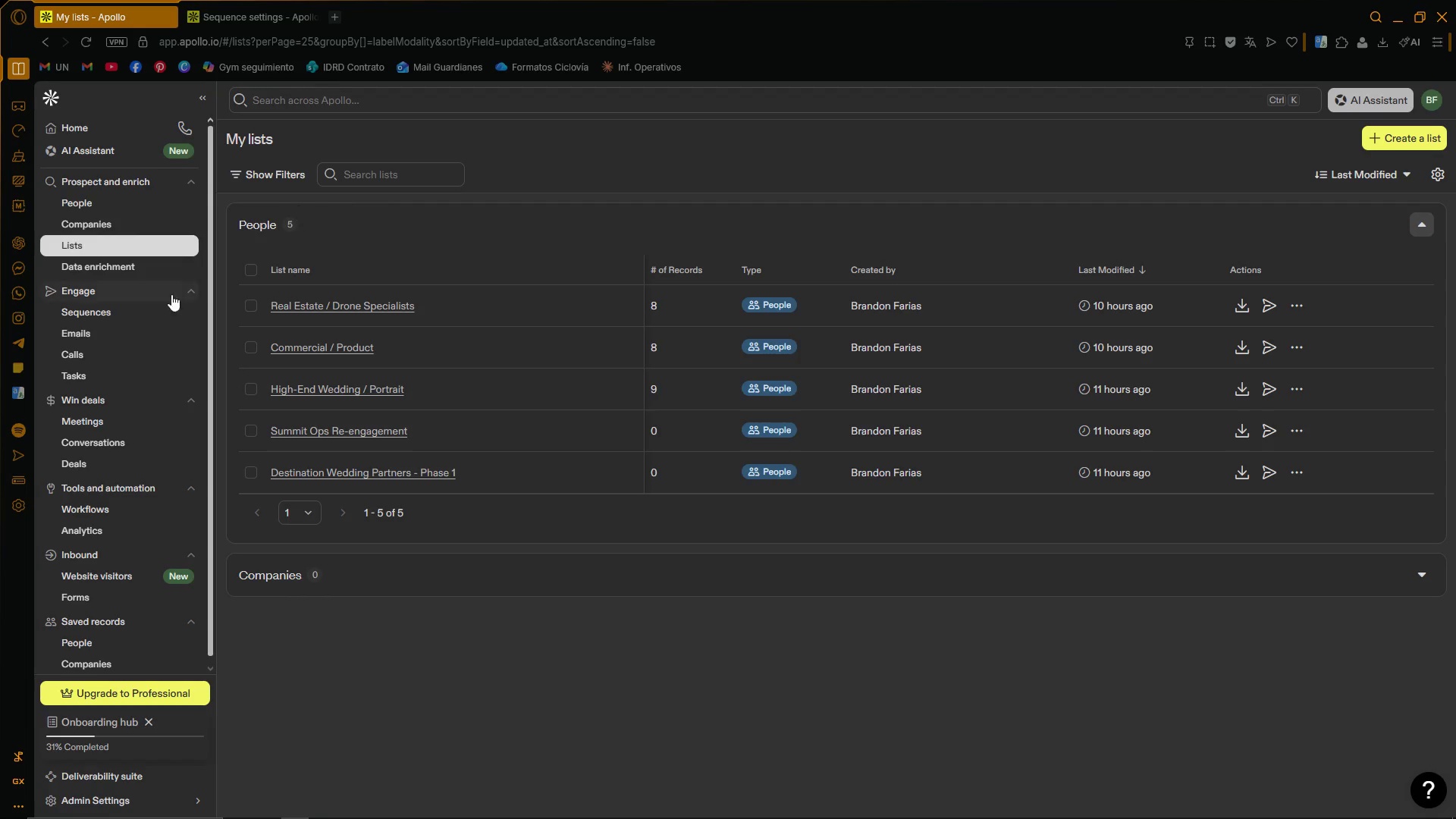 
left_click([117, 313])
 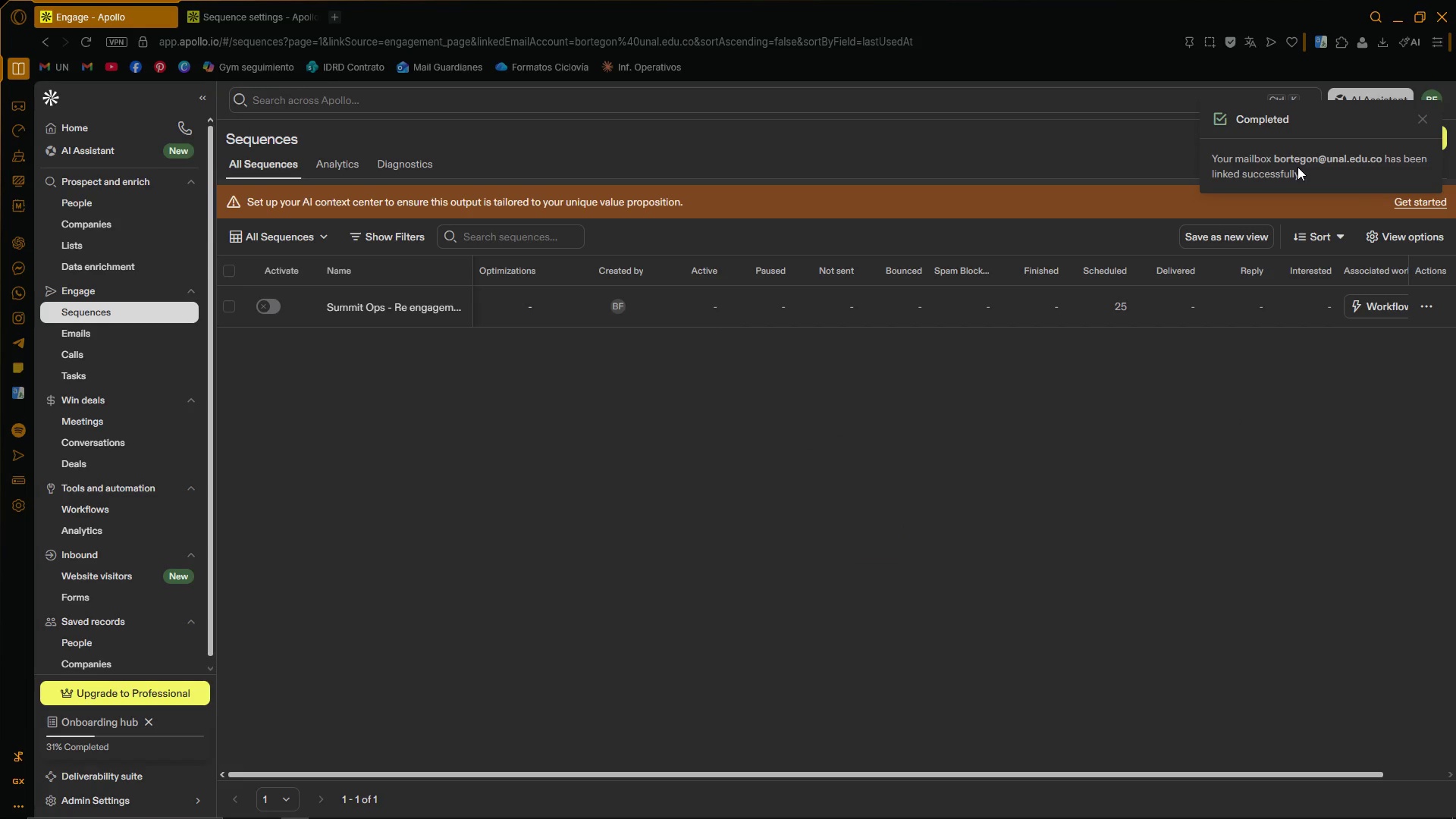 
left_click([1131, 153])
 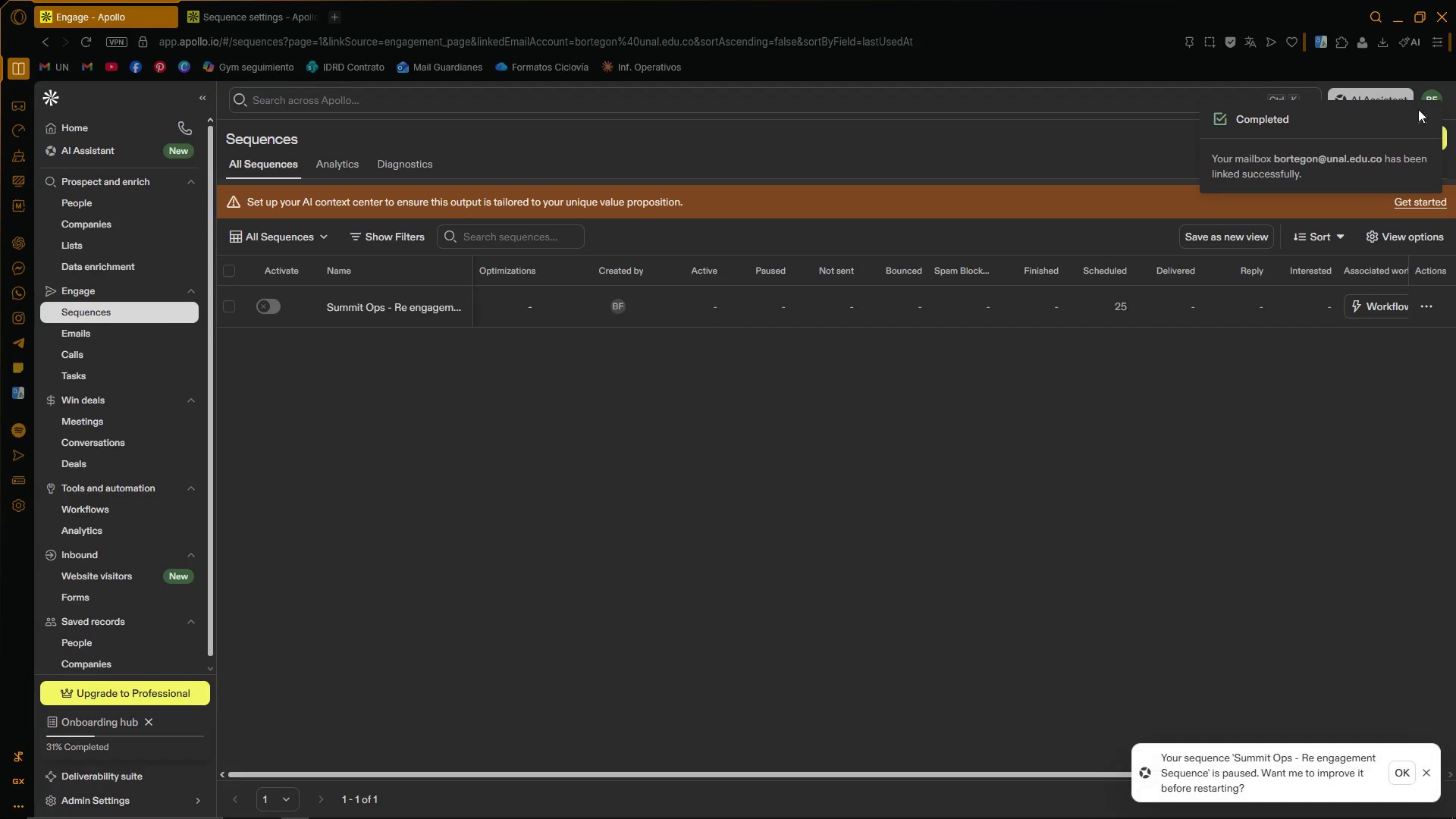 
left_click([1422, 116])
 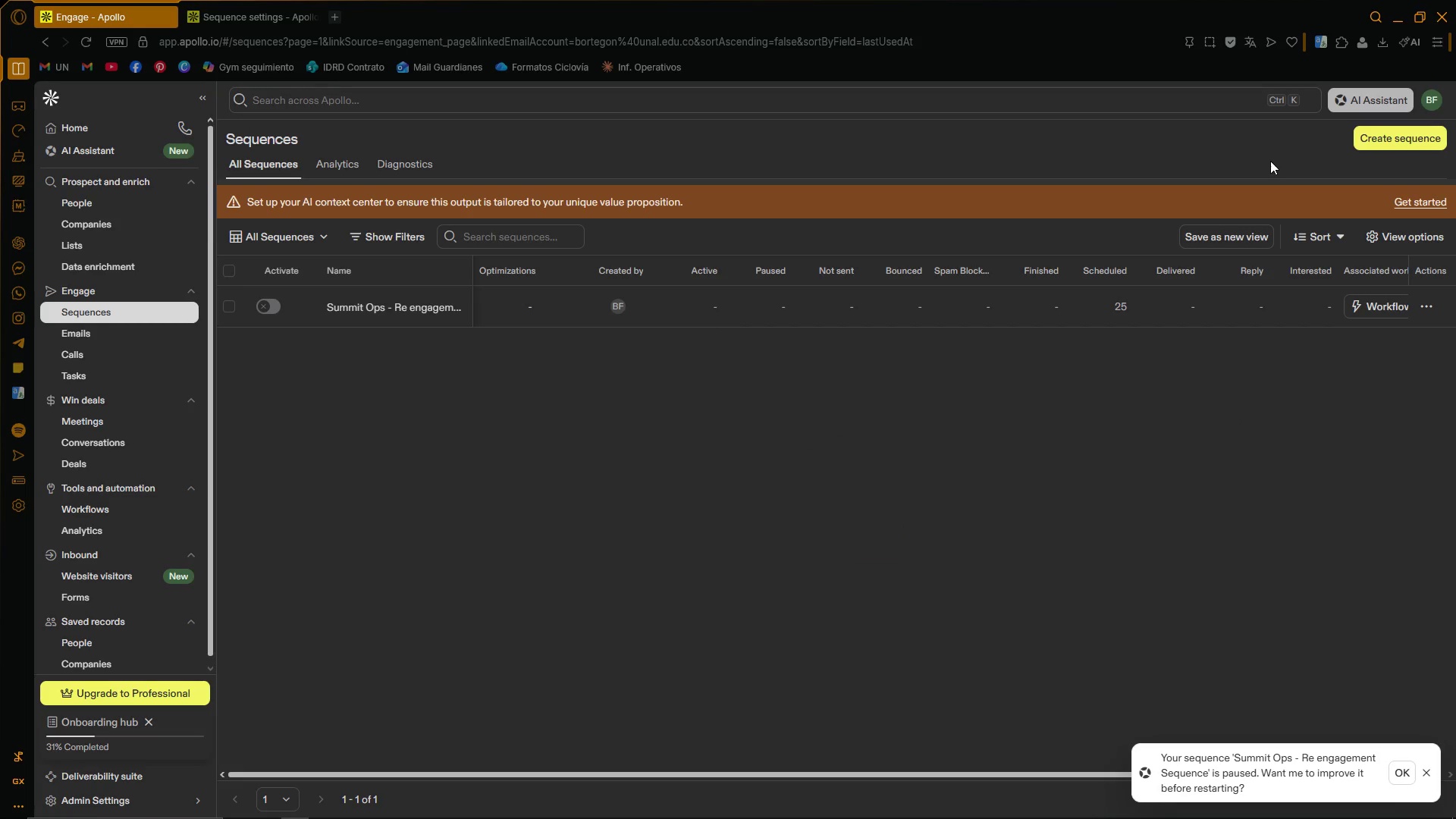 
double_click([1379, 129])
 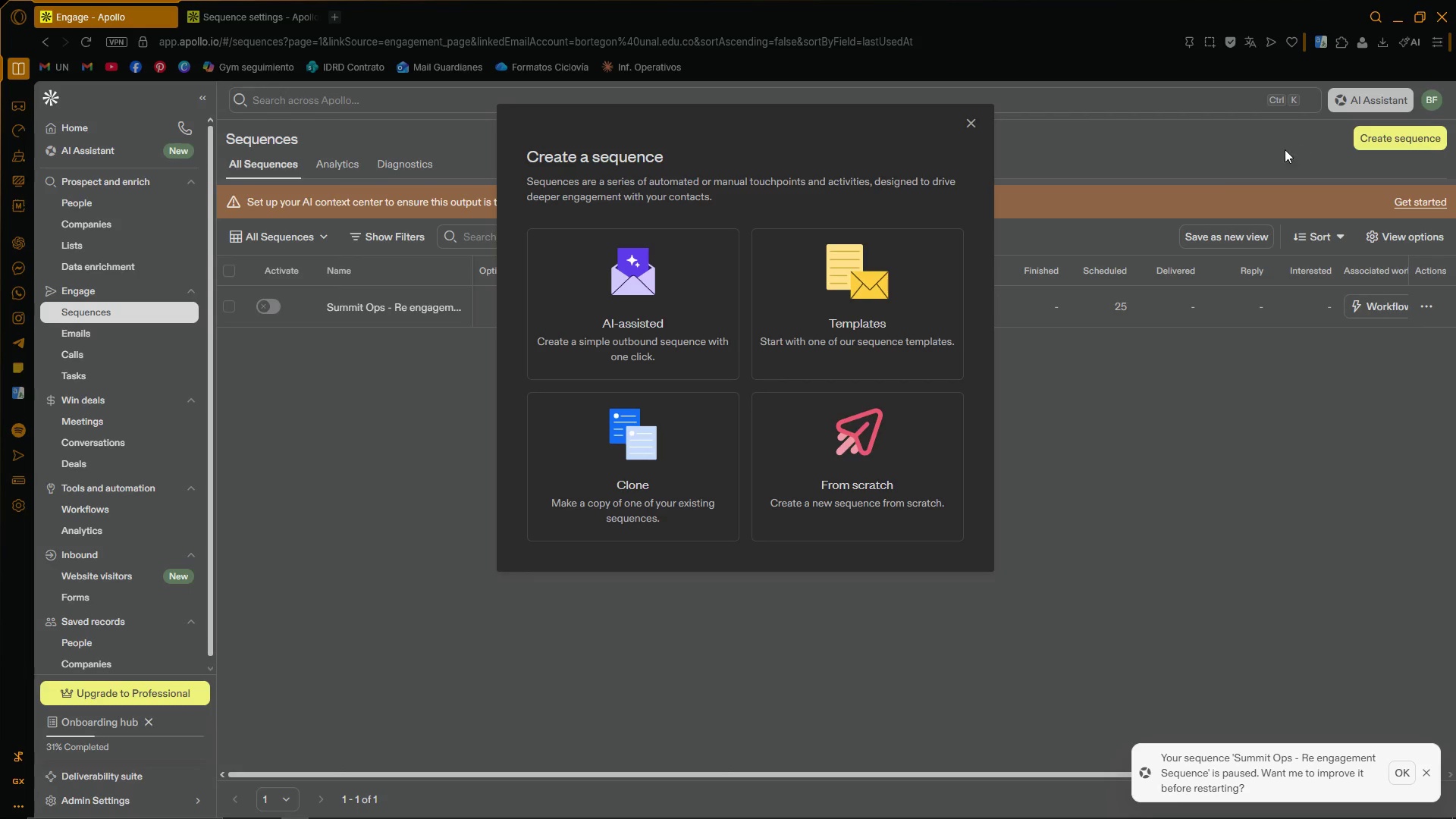 
left_click([884, 461])
 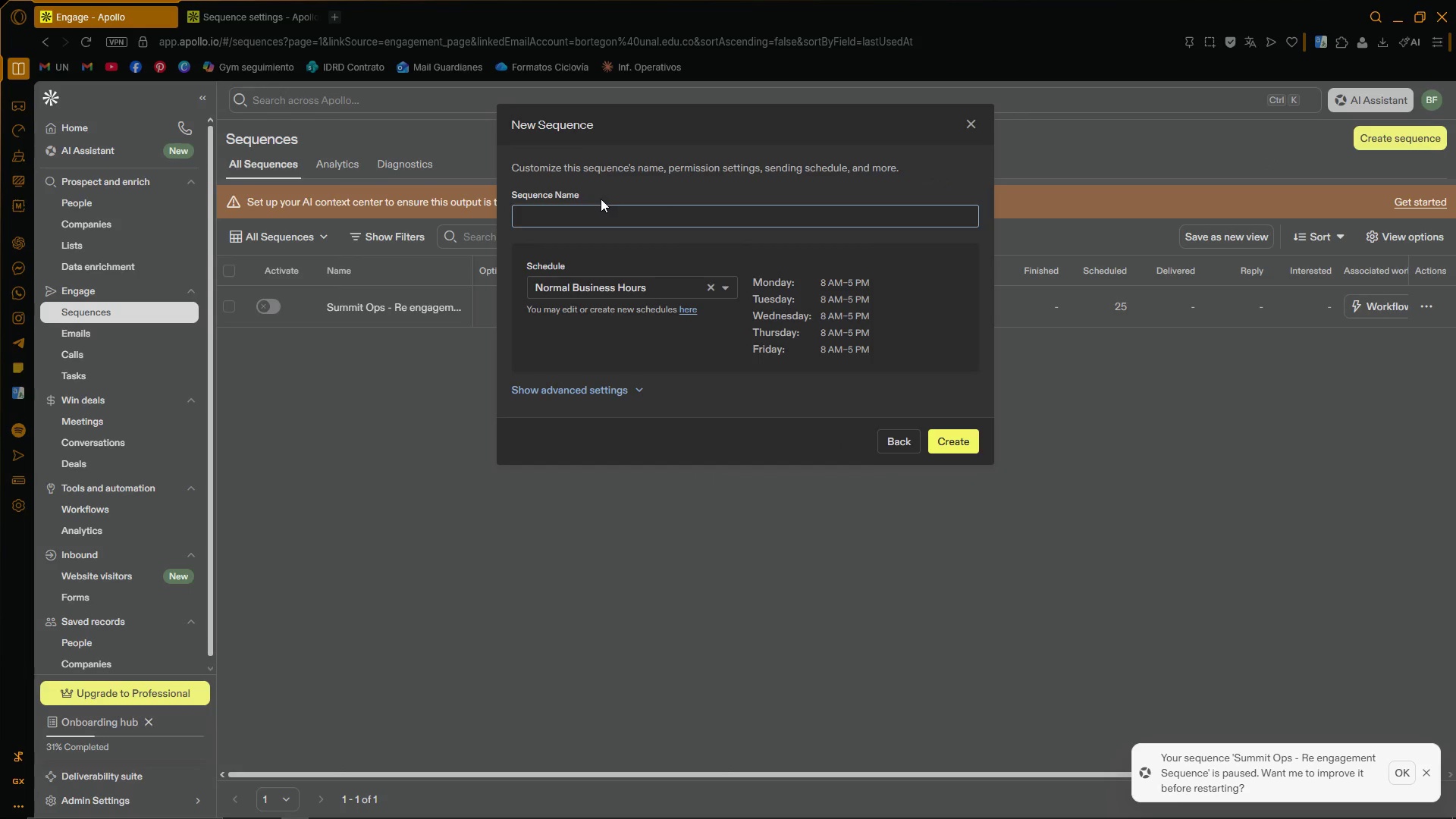 
scroll: coordinate [607, 210], scroll_direction: up, amount: 1.0
 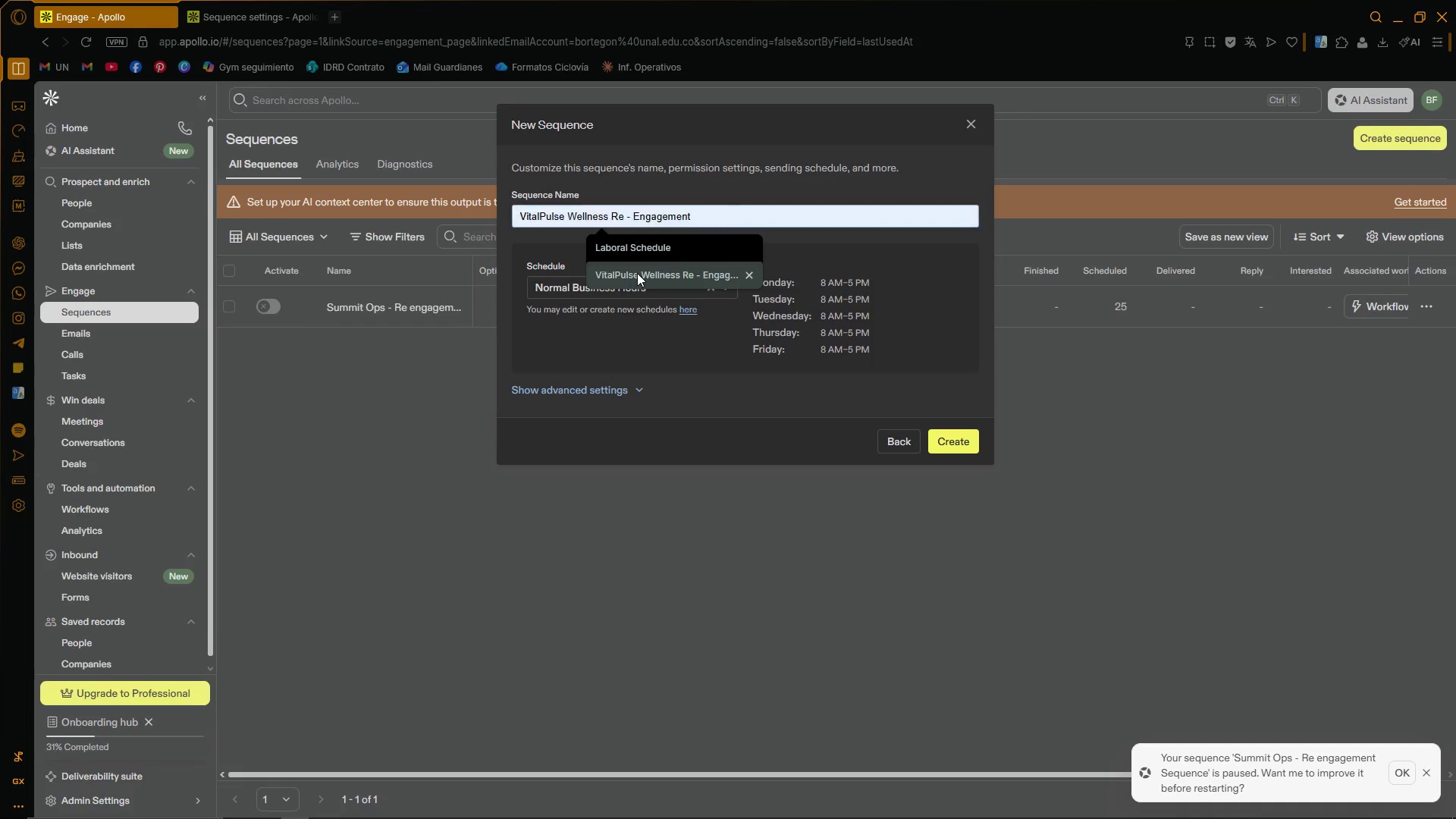 
left_click([637, 273])
 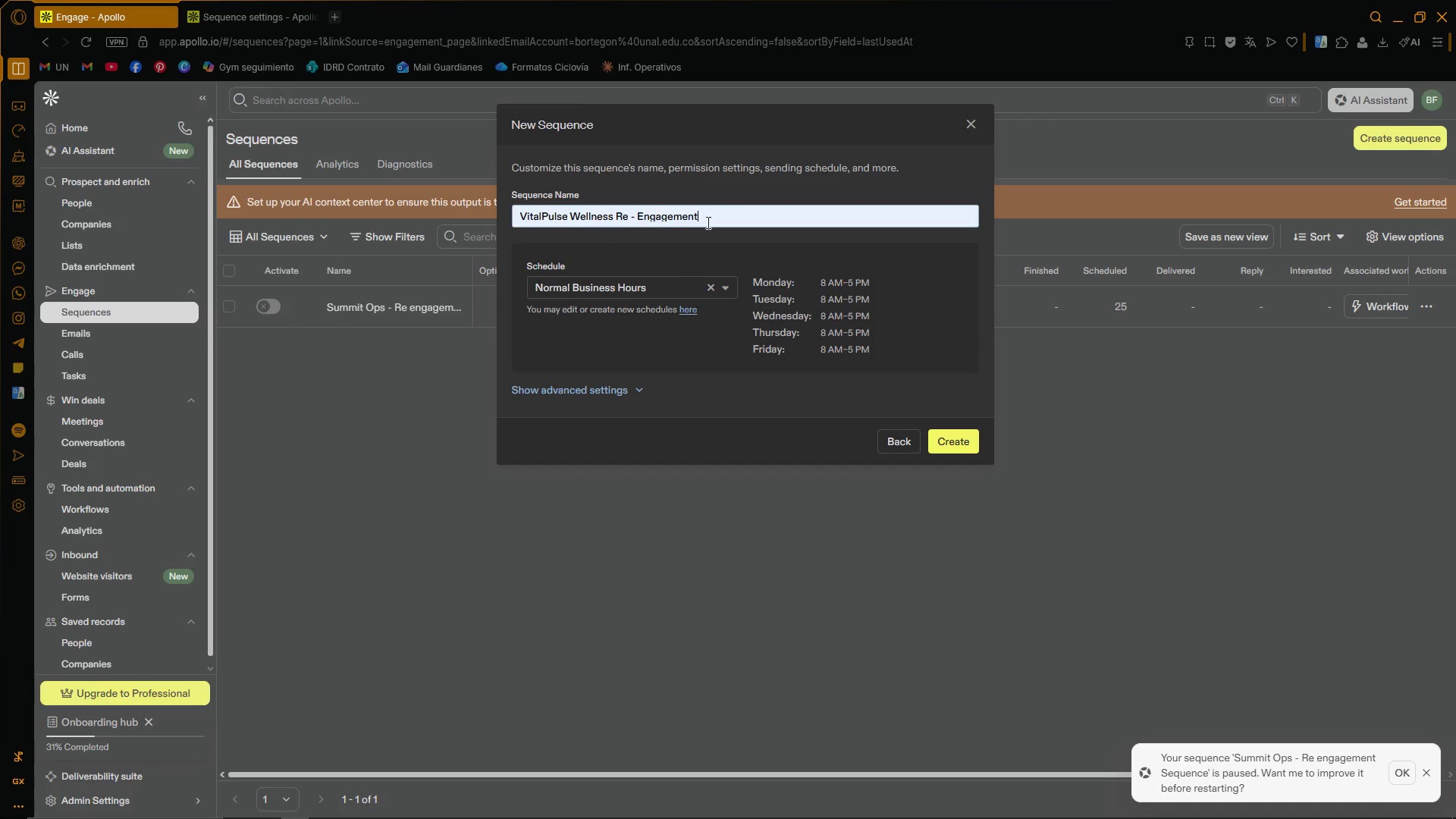 
left_click([696, 241])
 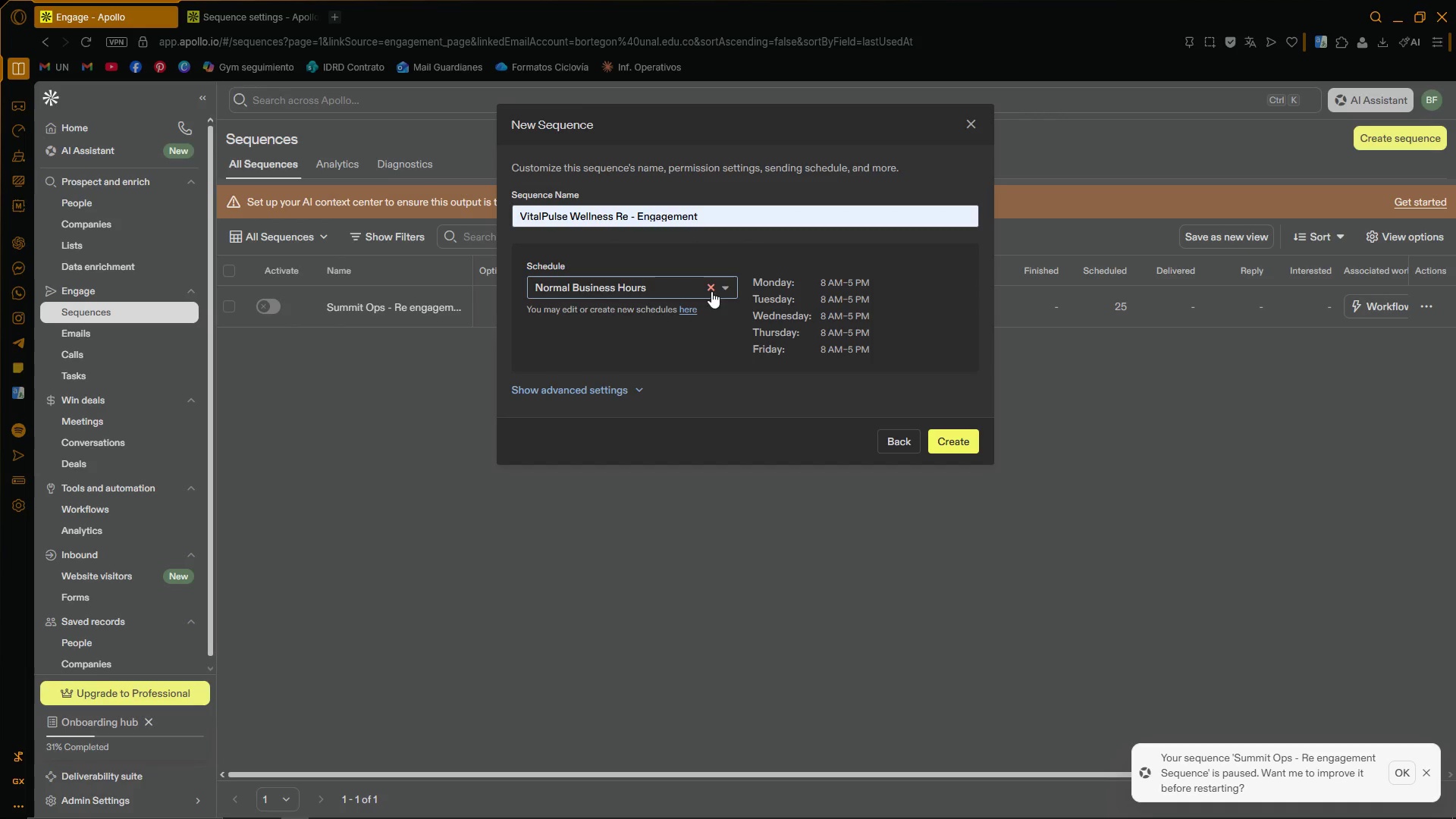 
left_click([731, 284])
 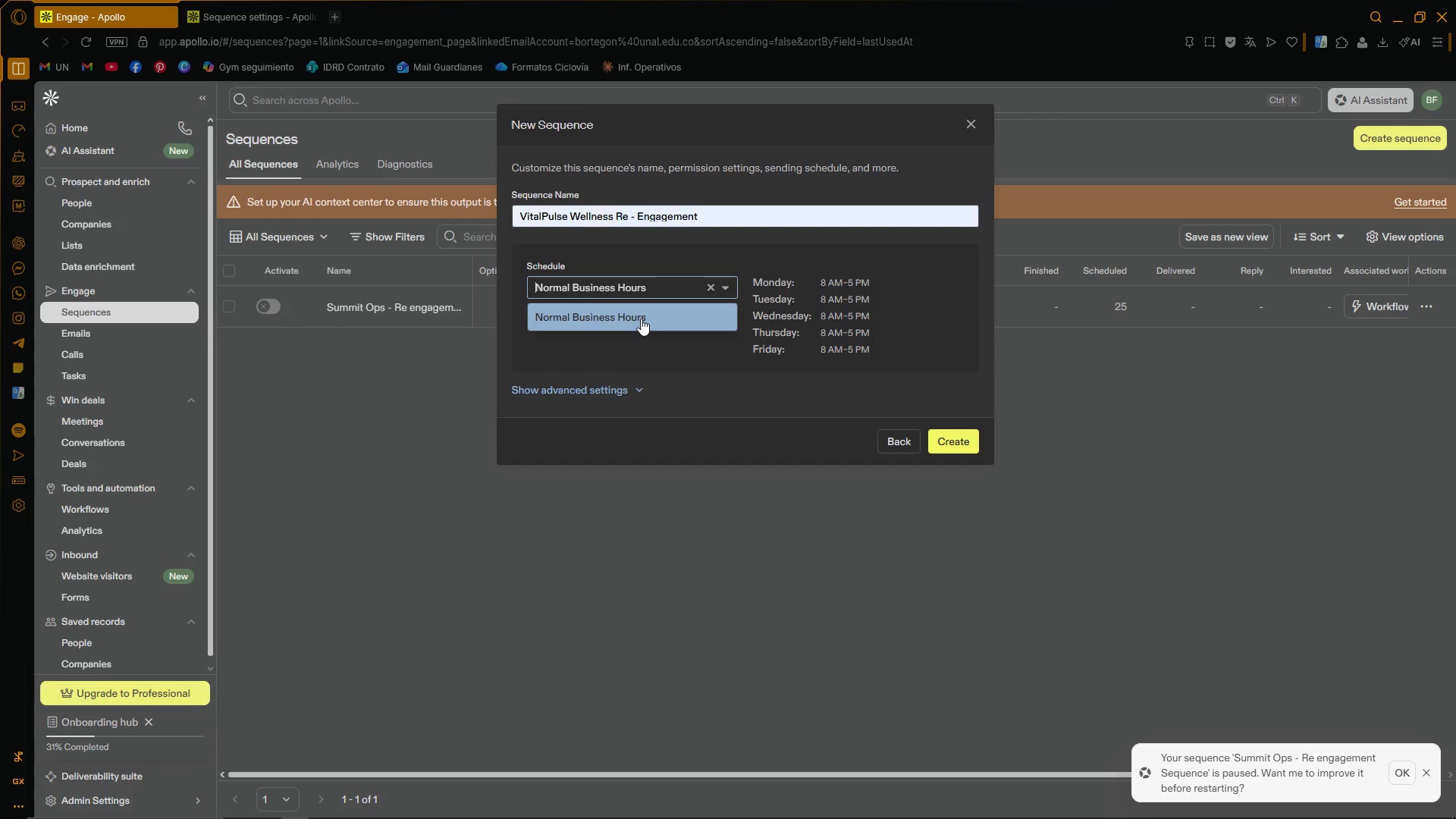 
left_click([634, 320])
 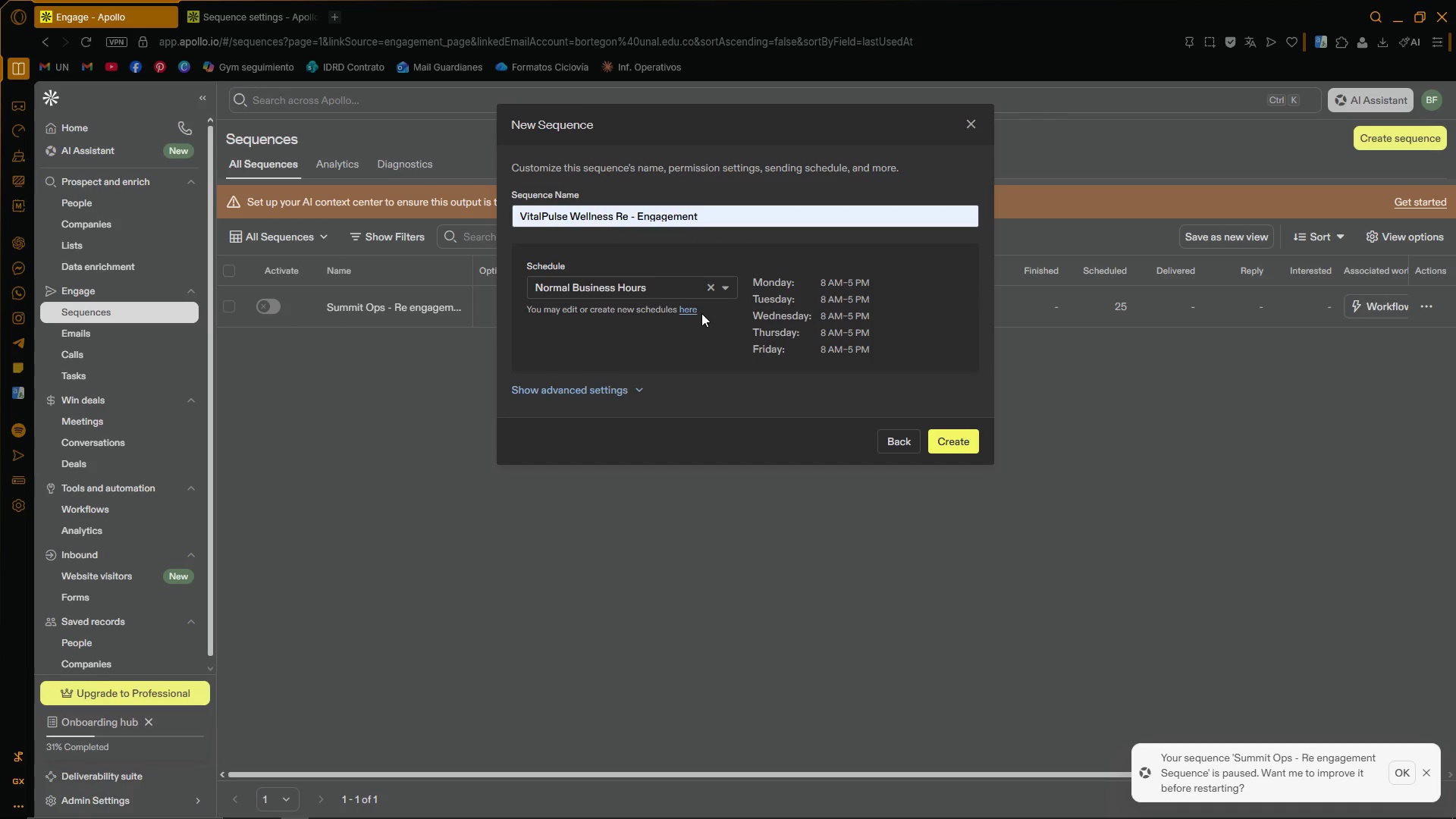 
left_click([257, 0])
 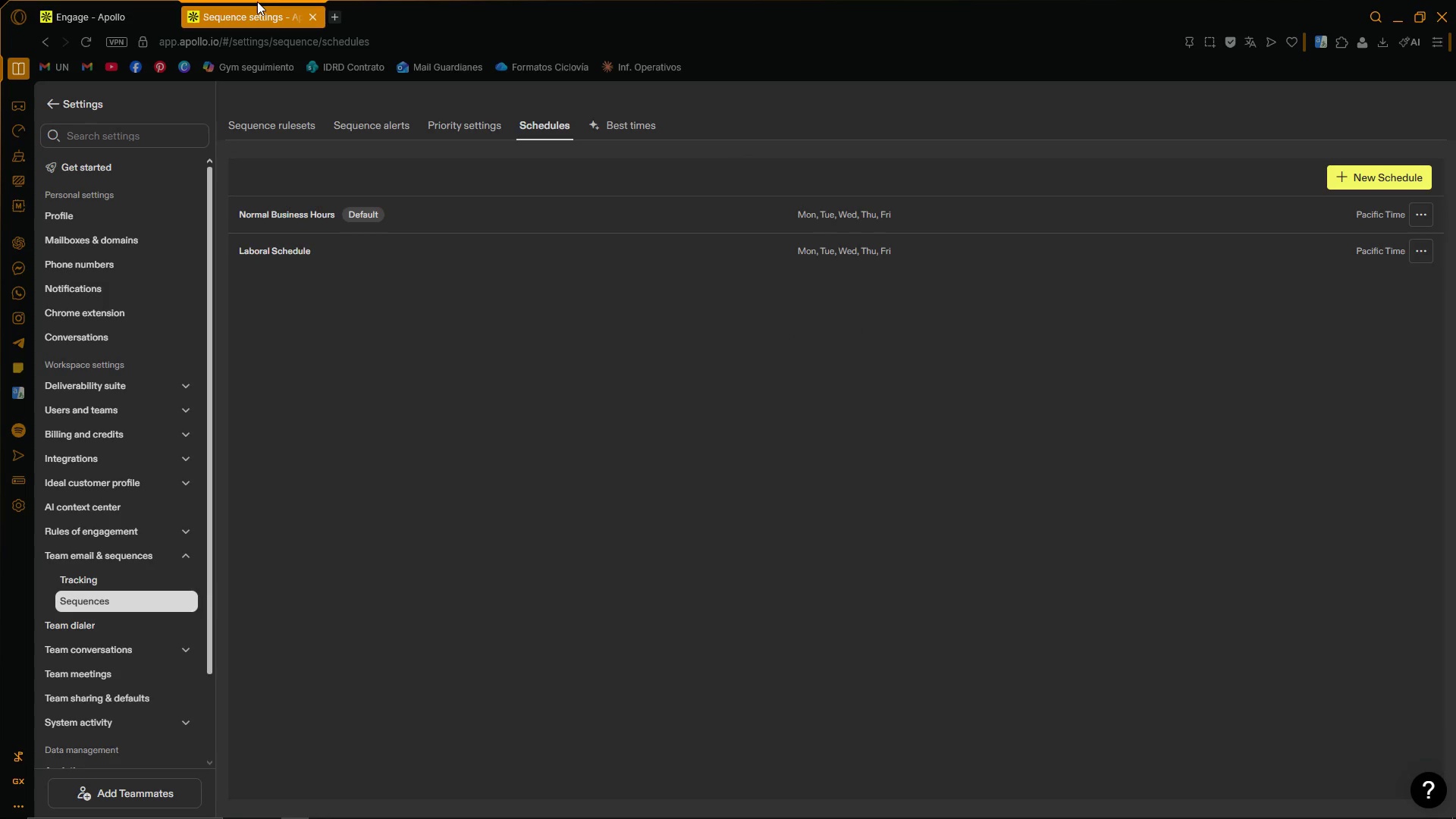 
mouse_move([348, 275])
 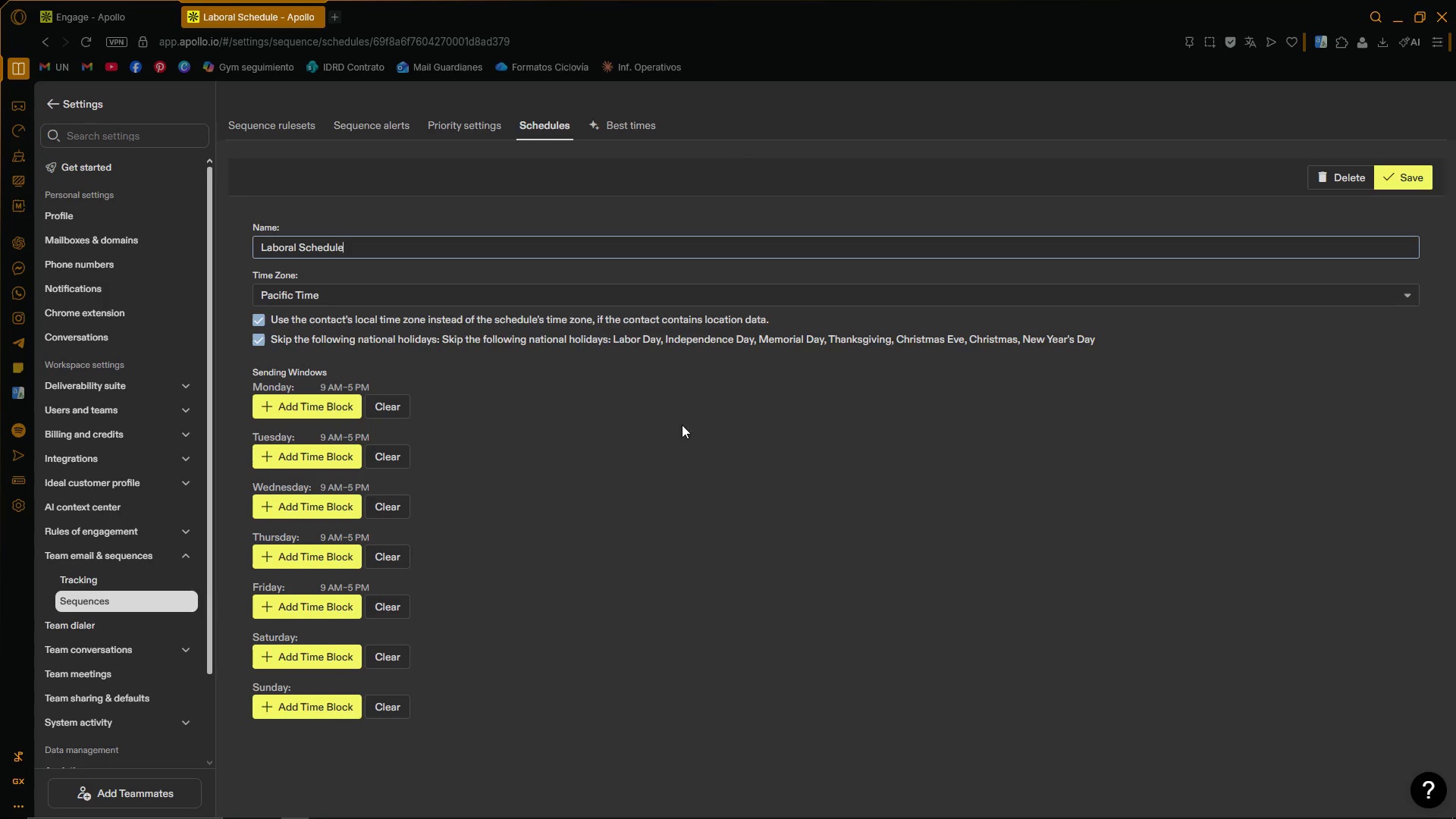 
left_click([692, 448])
 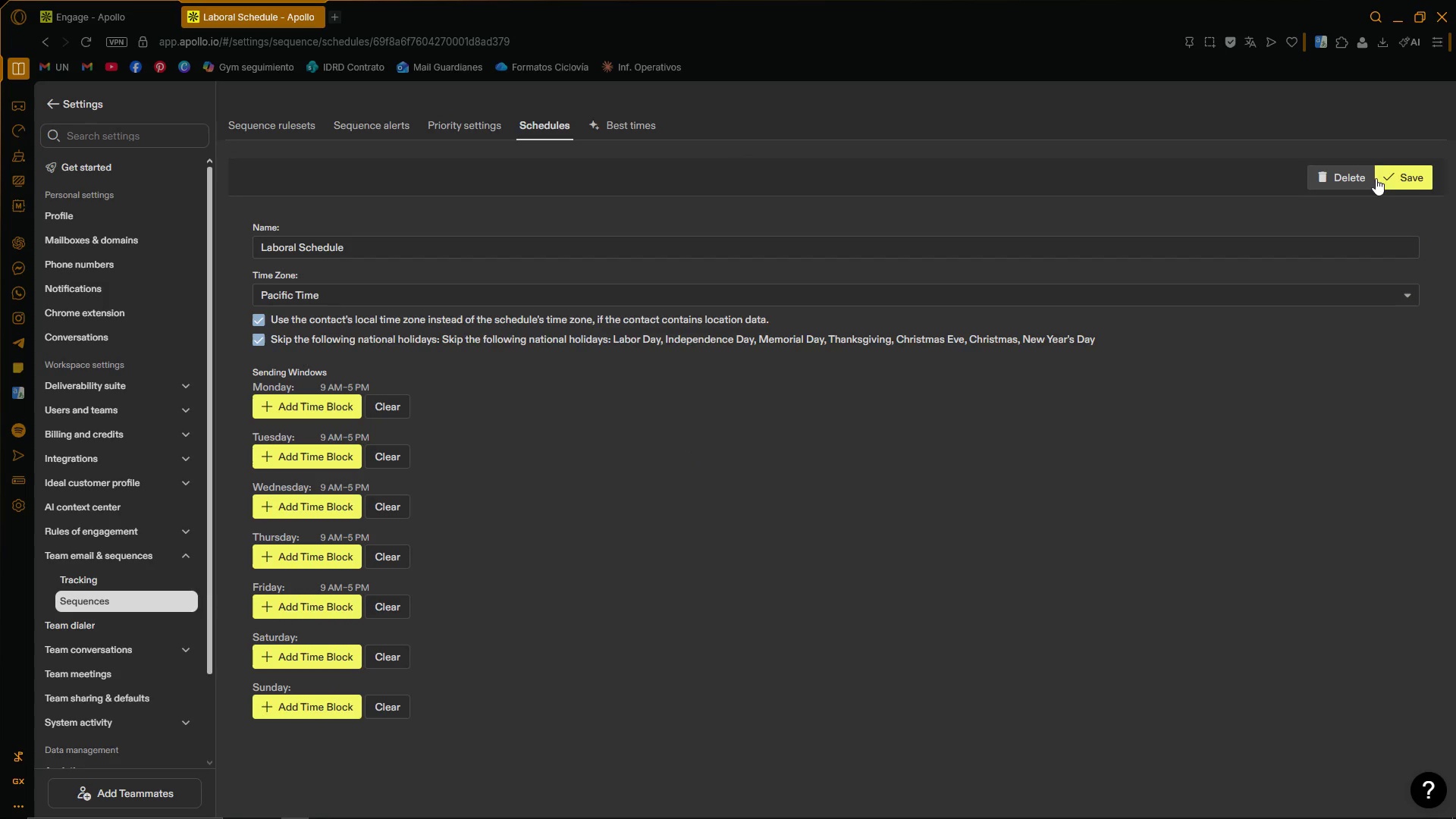 
left_click([1398, 174])
 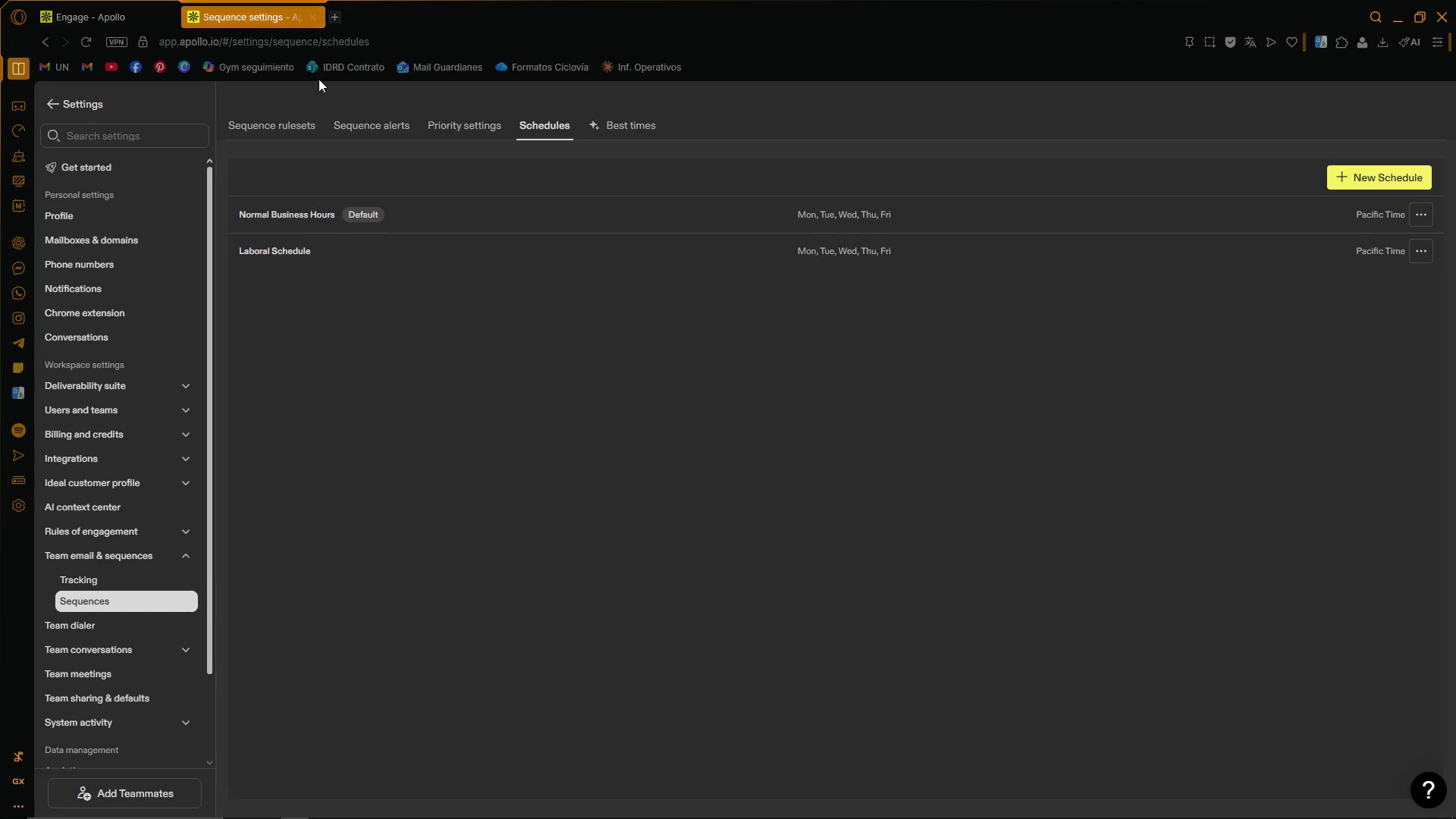 
left_click([315, 15])
 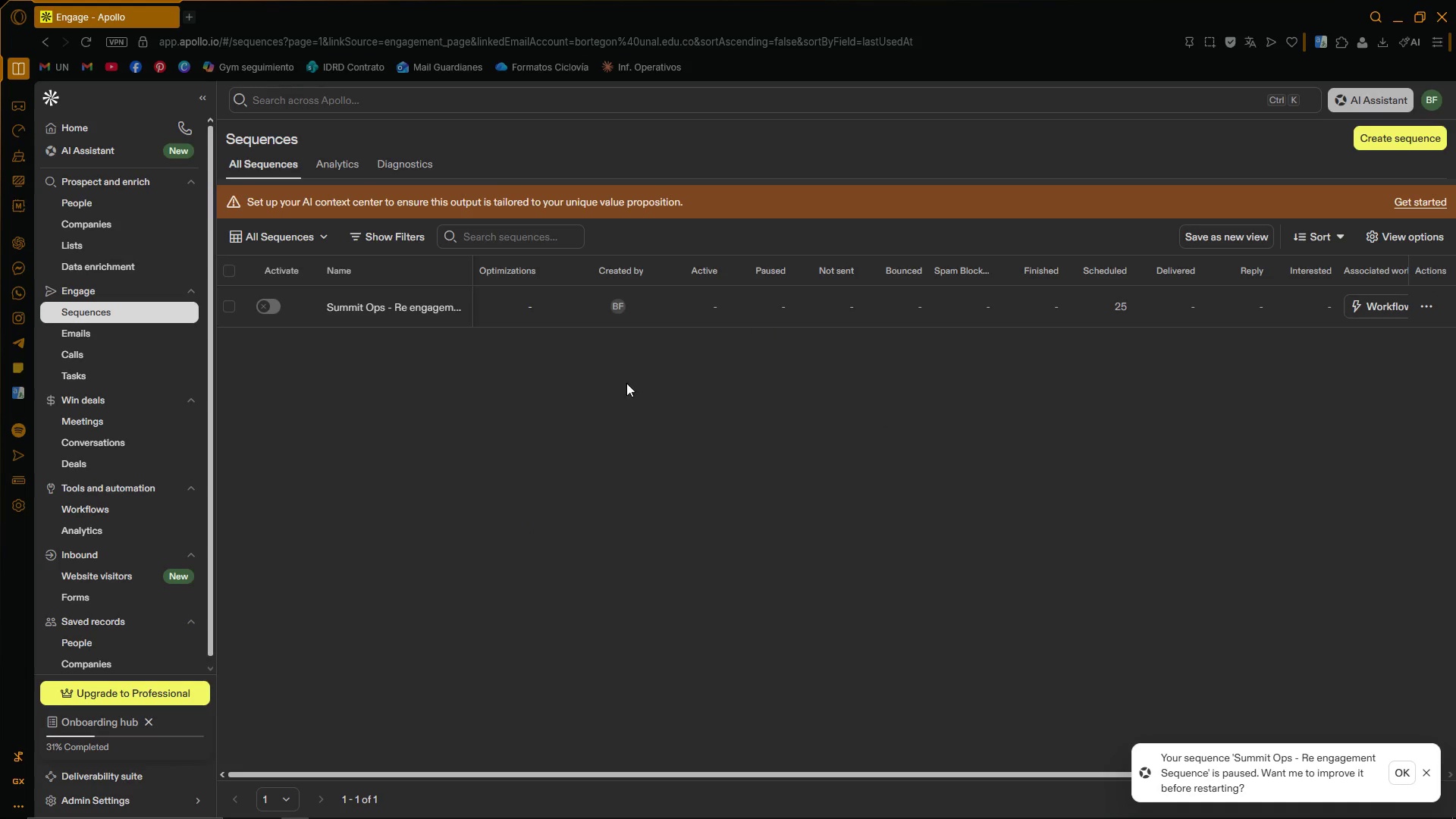 
left_click([1391, 143])
 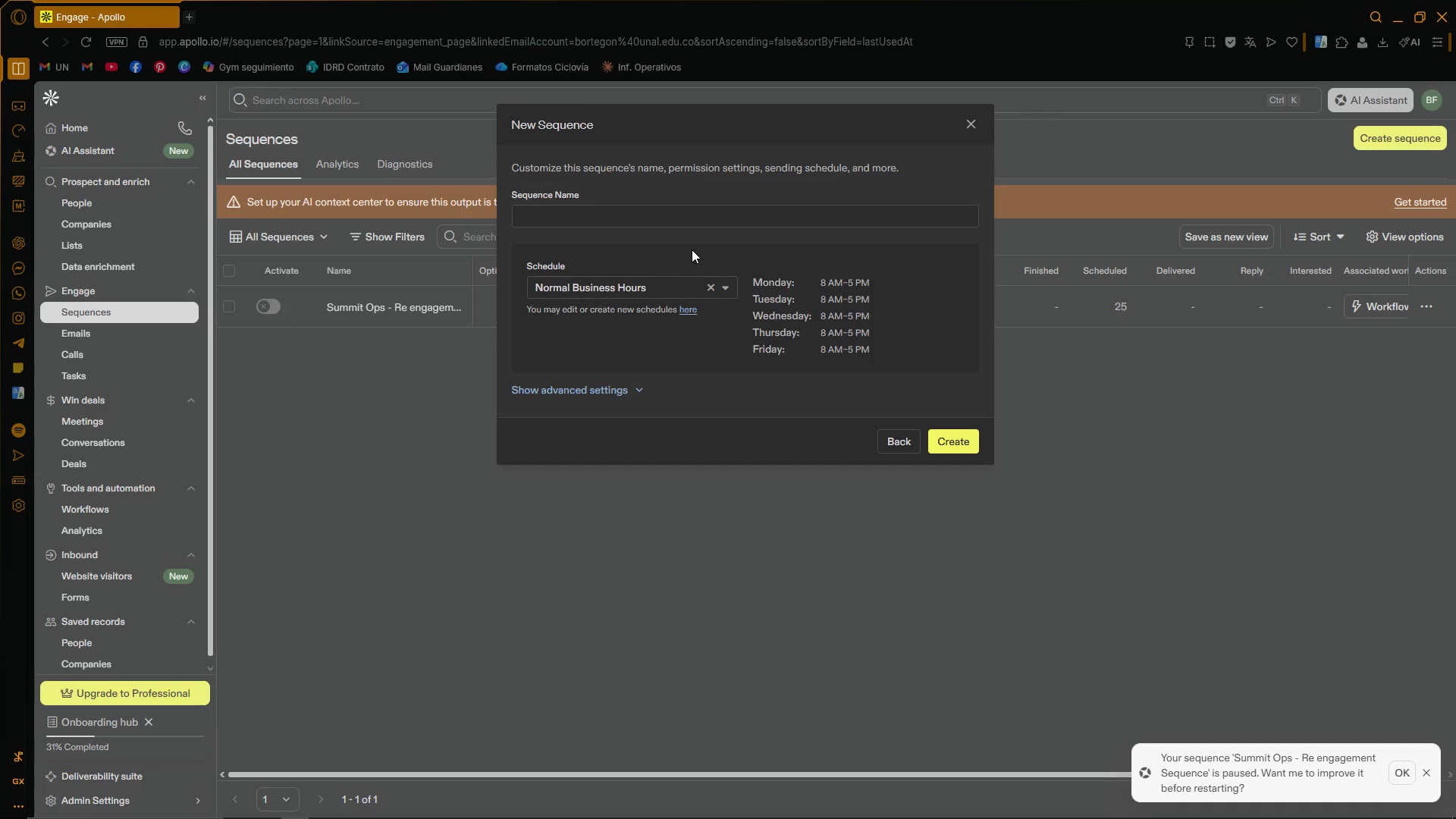 
wait(5.23)
 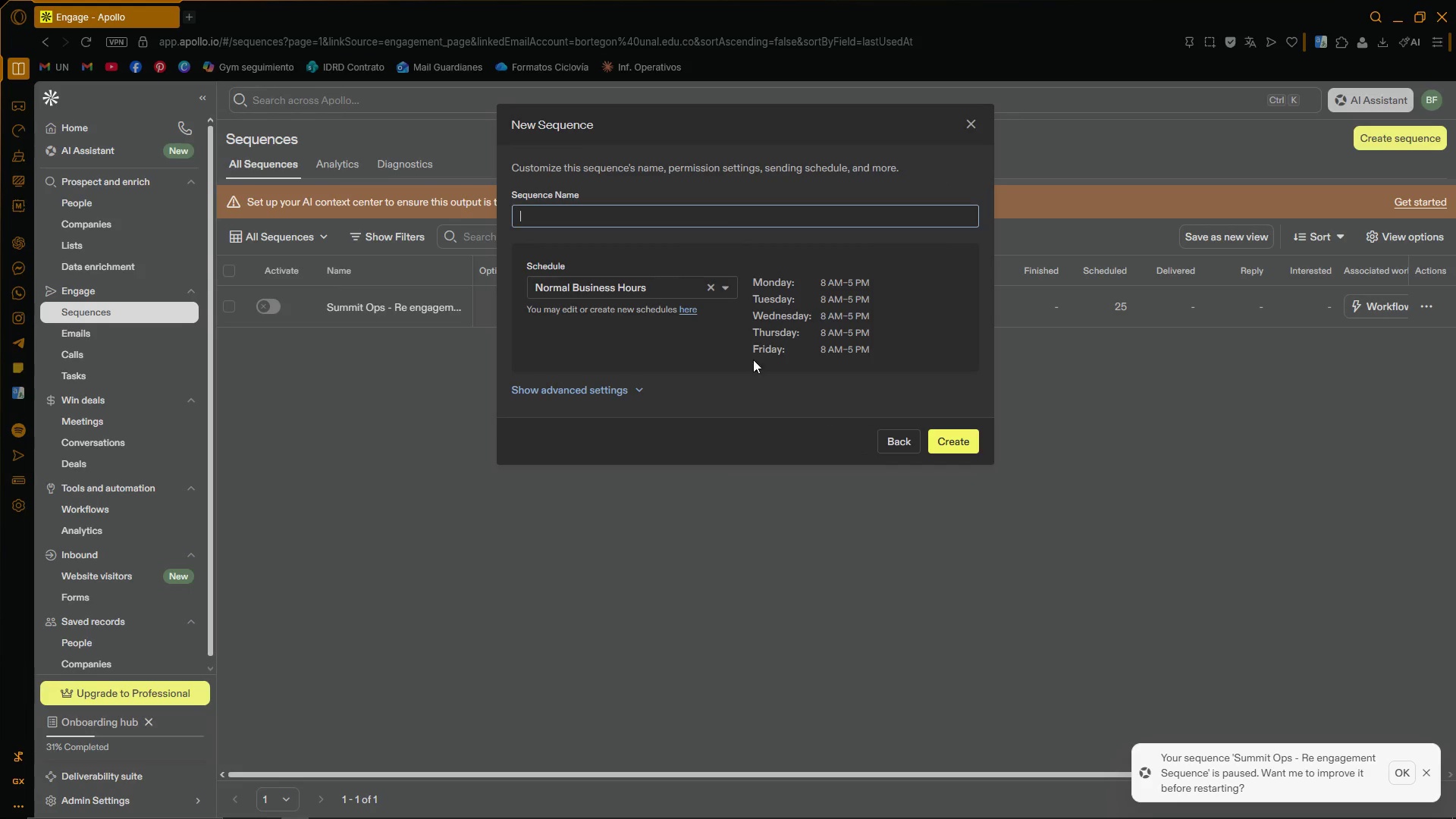 
double_click([679, 290])
 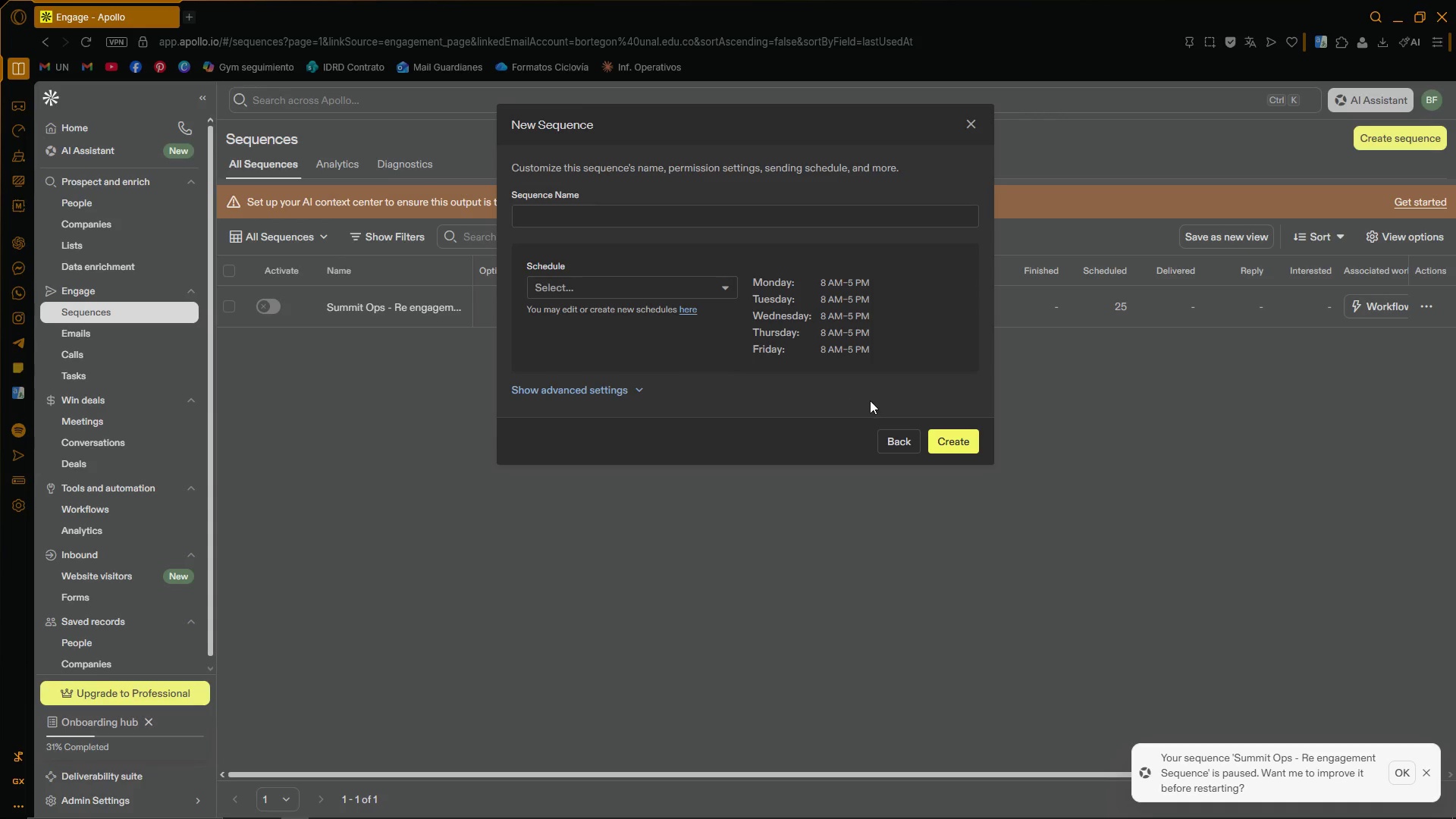 
left_click([911, 435])
 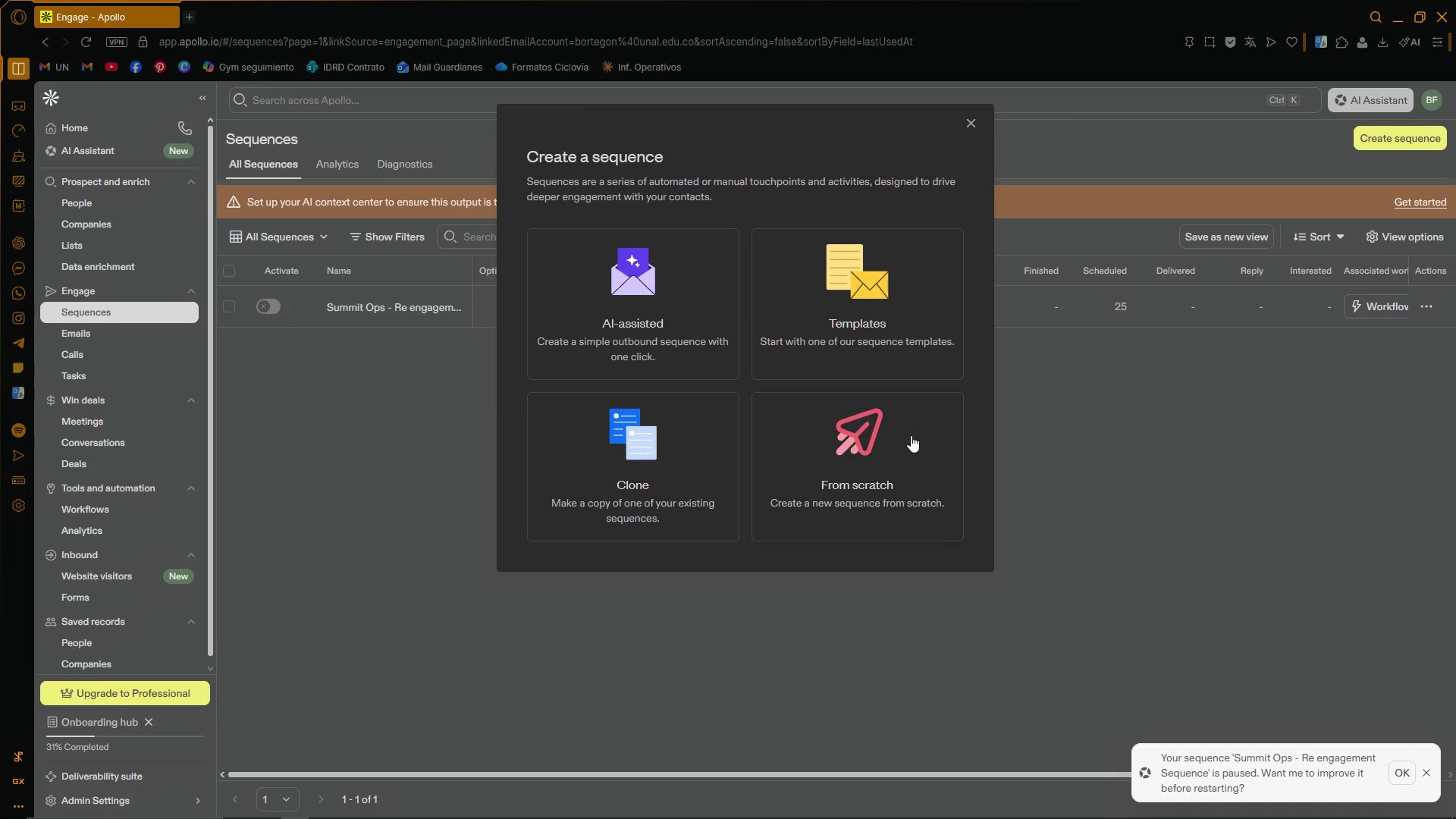 
left_click([911, 435])
 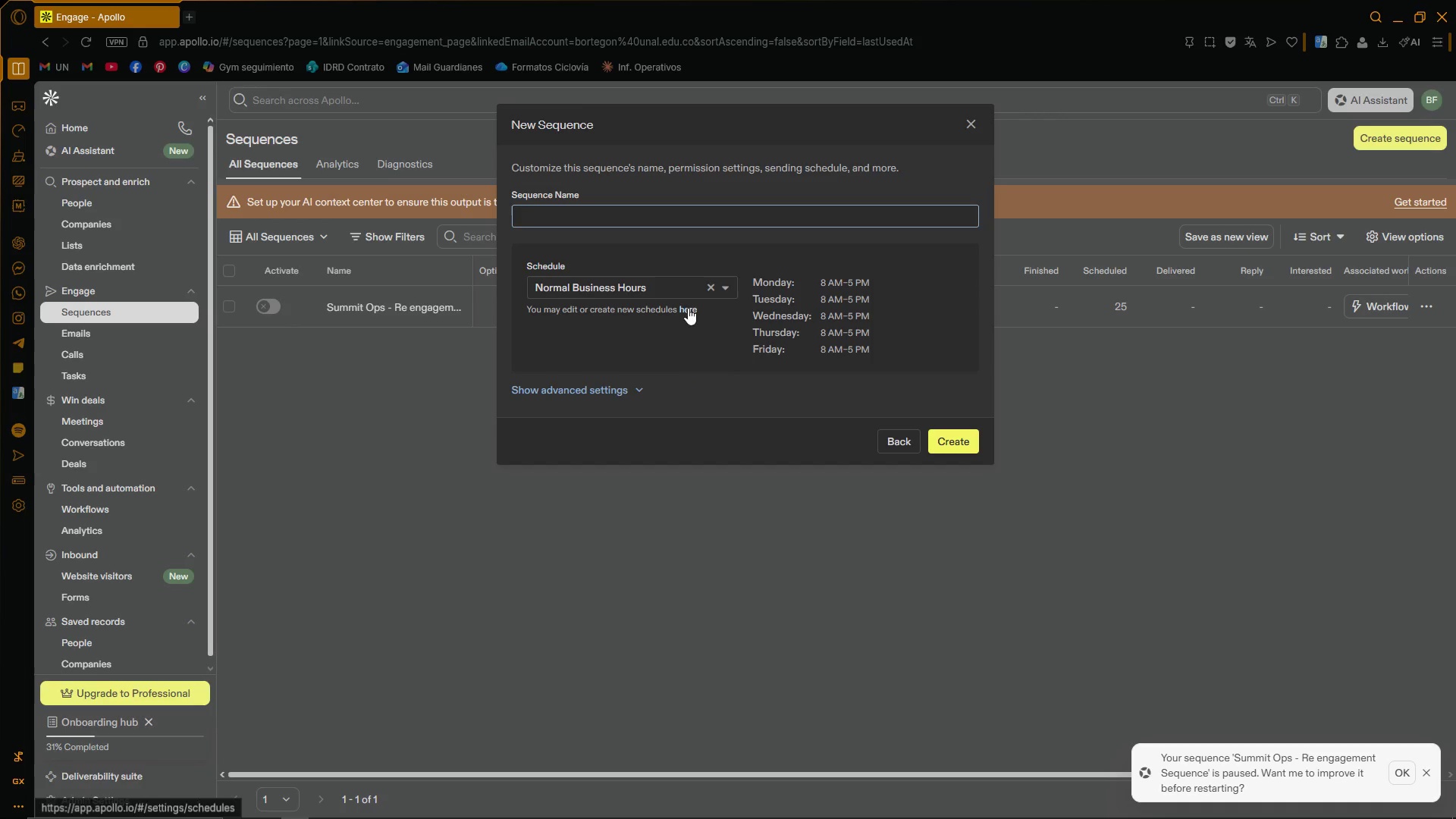 
left_click([695, 293])
 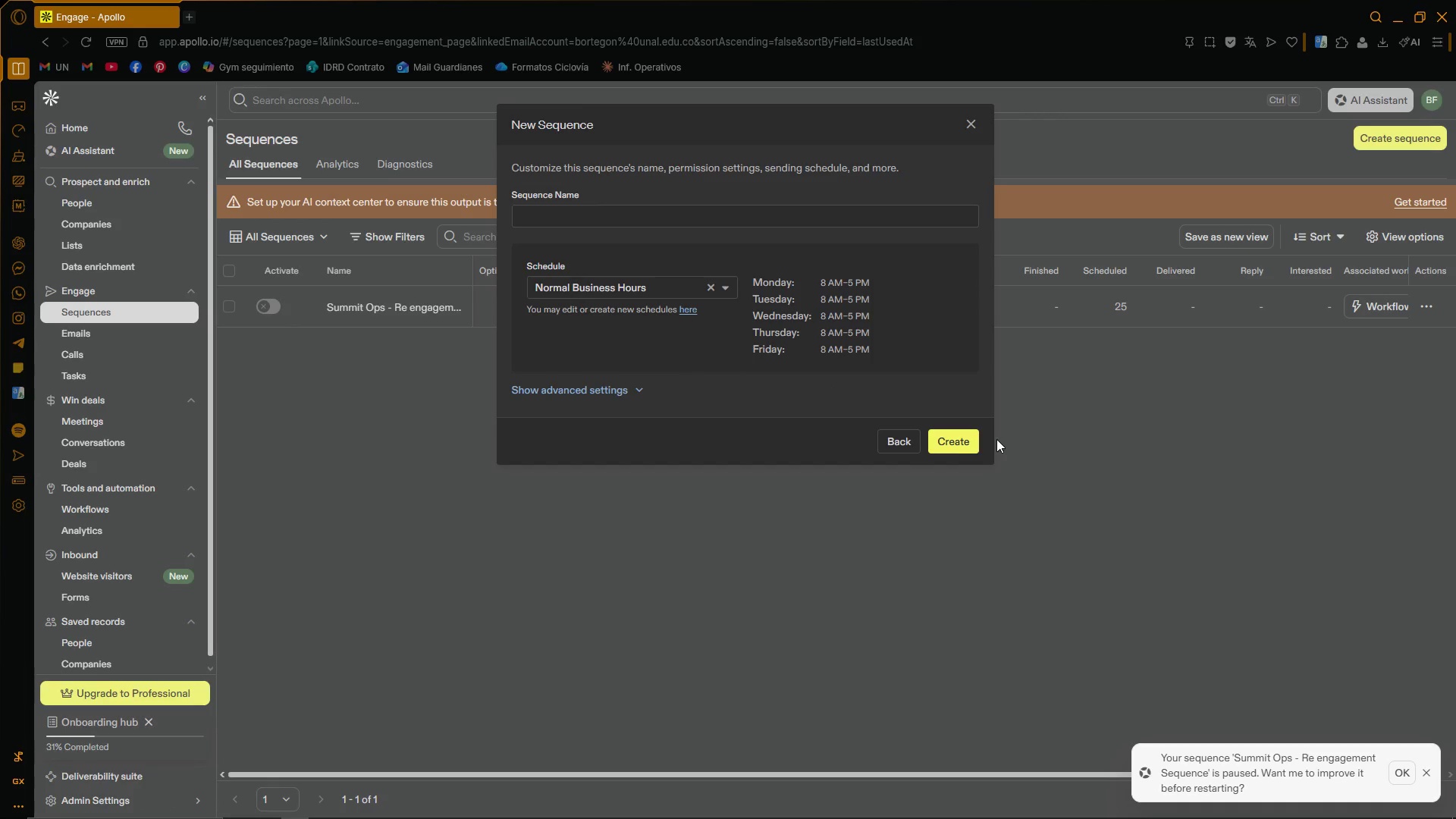 
left_click([692, 308])
 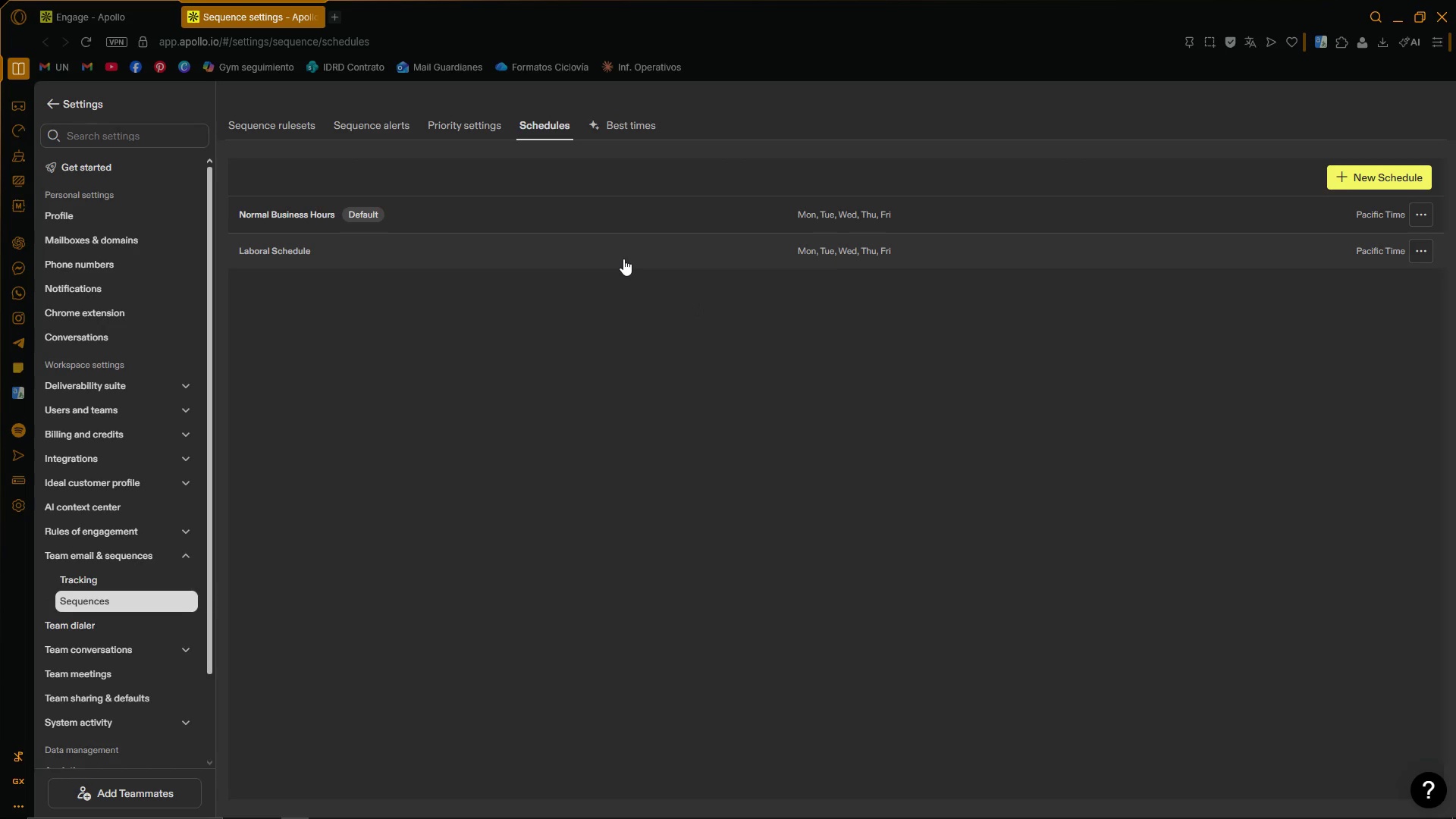 
wait(5.27)
 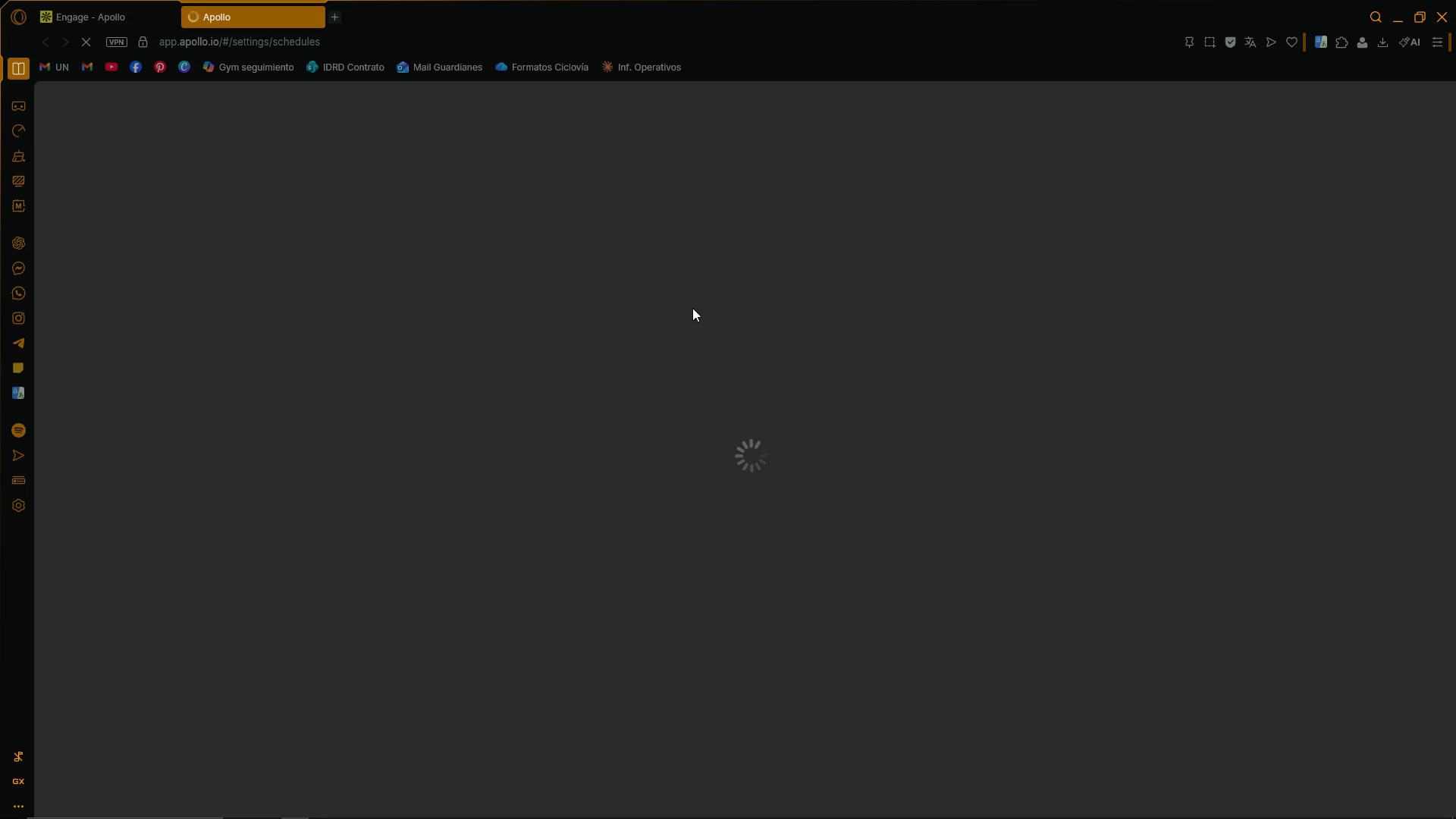 
left_click([1422, 218])
 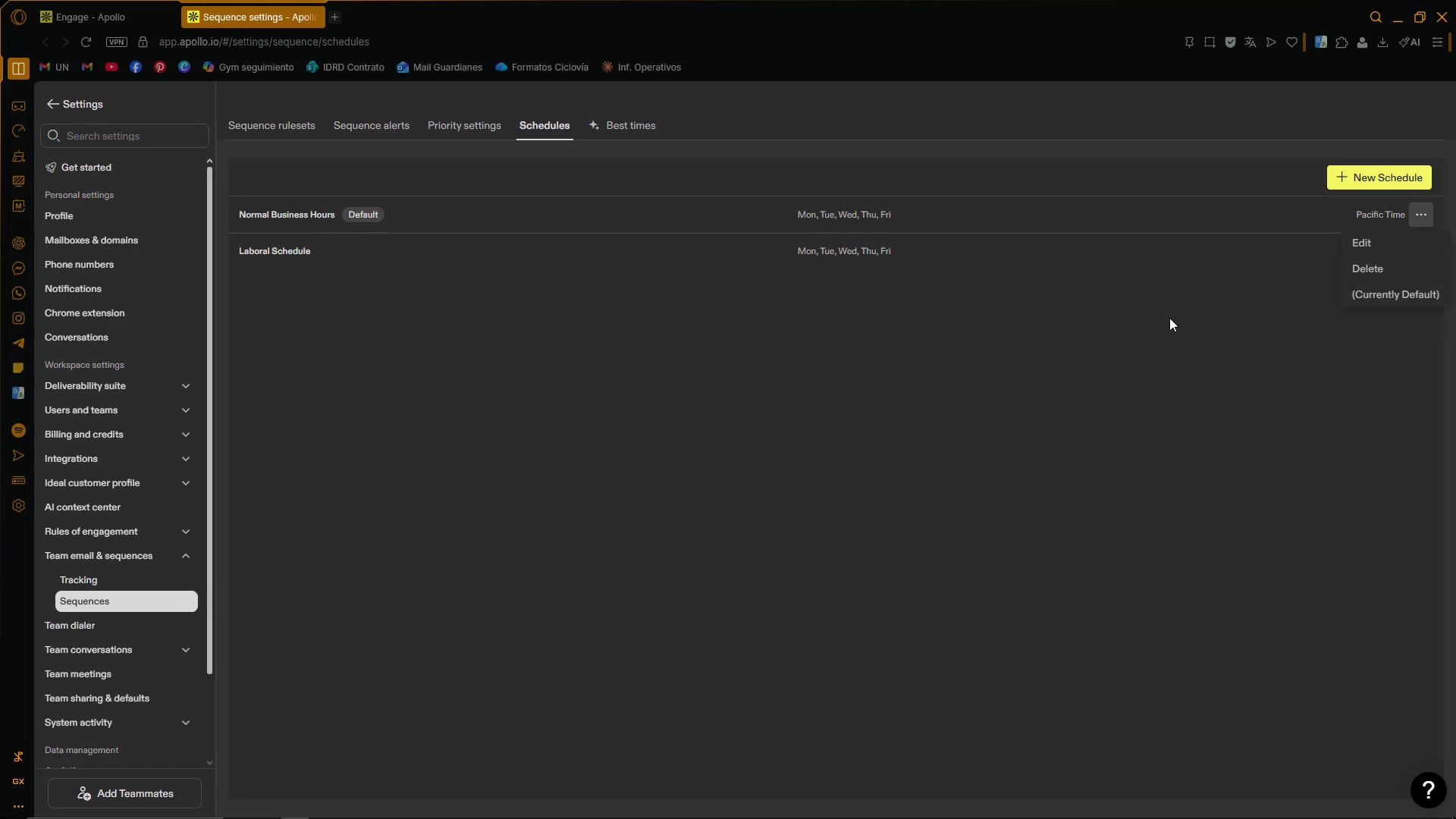 
left_click([1169, 318])
 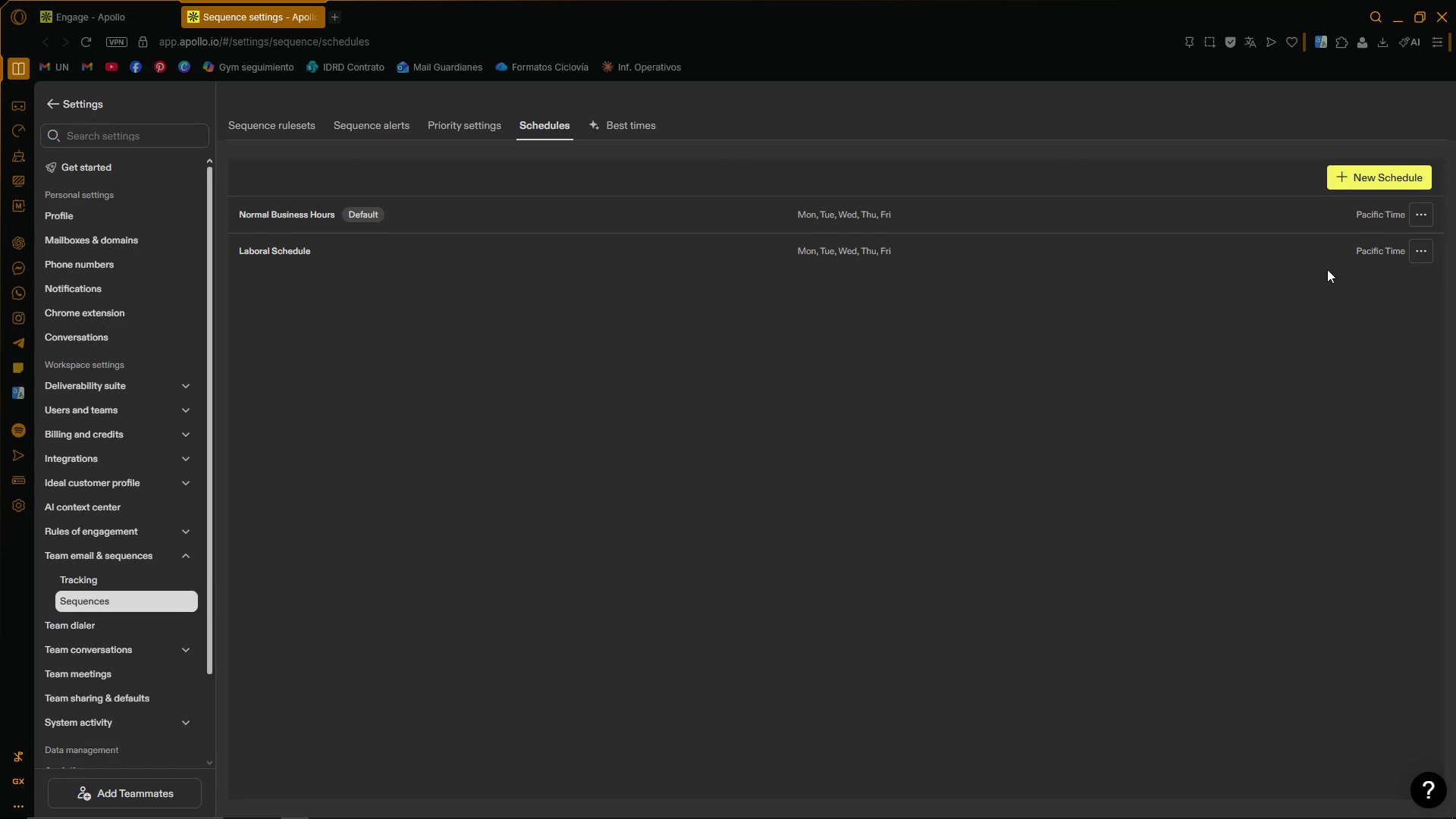 
mouse_move([1415, 265])
 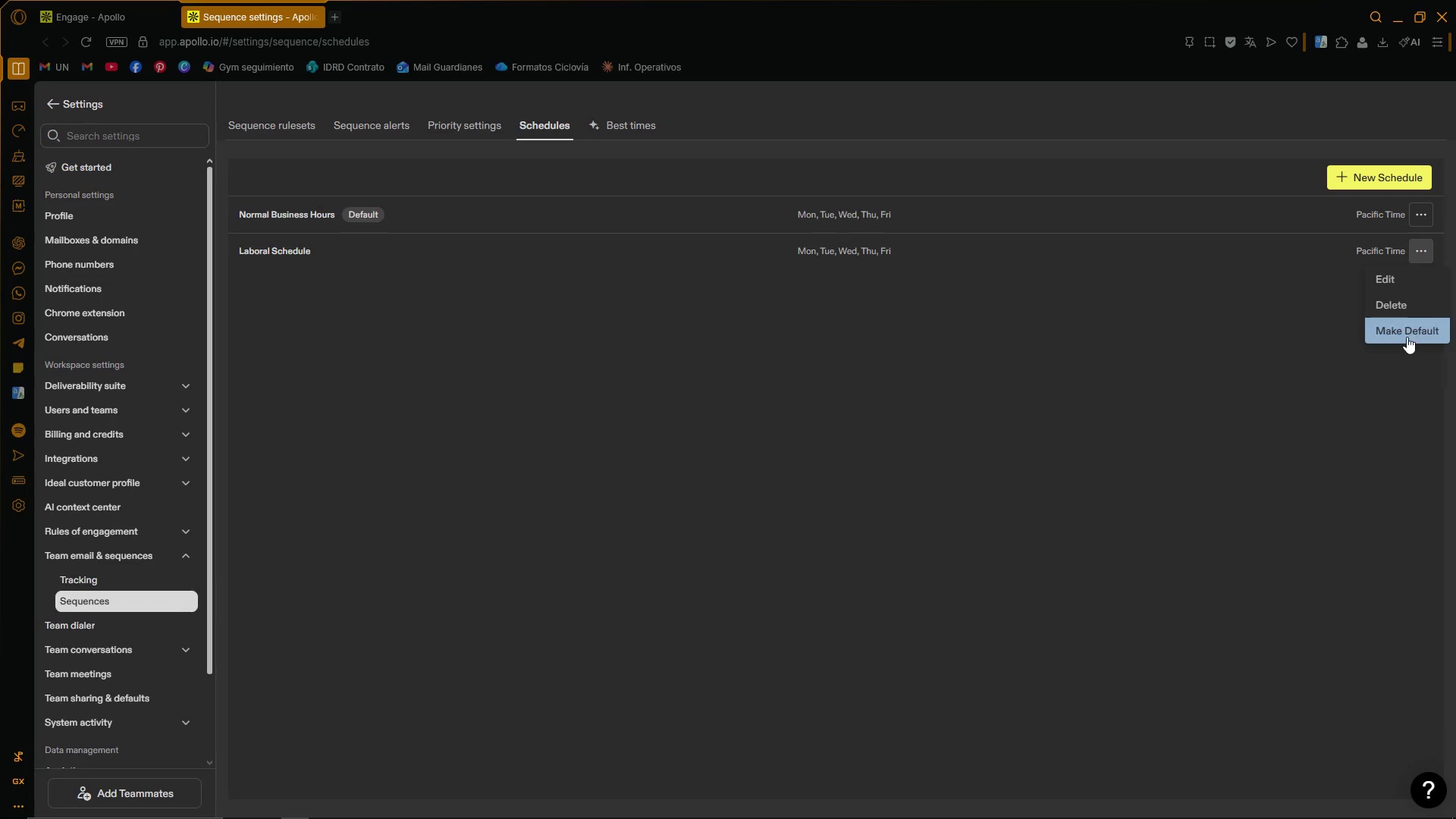 
left_click([1405, 329])
 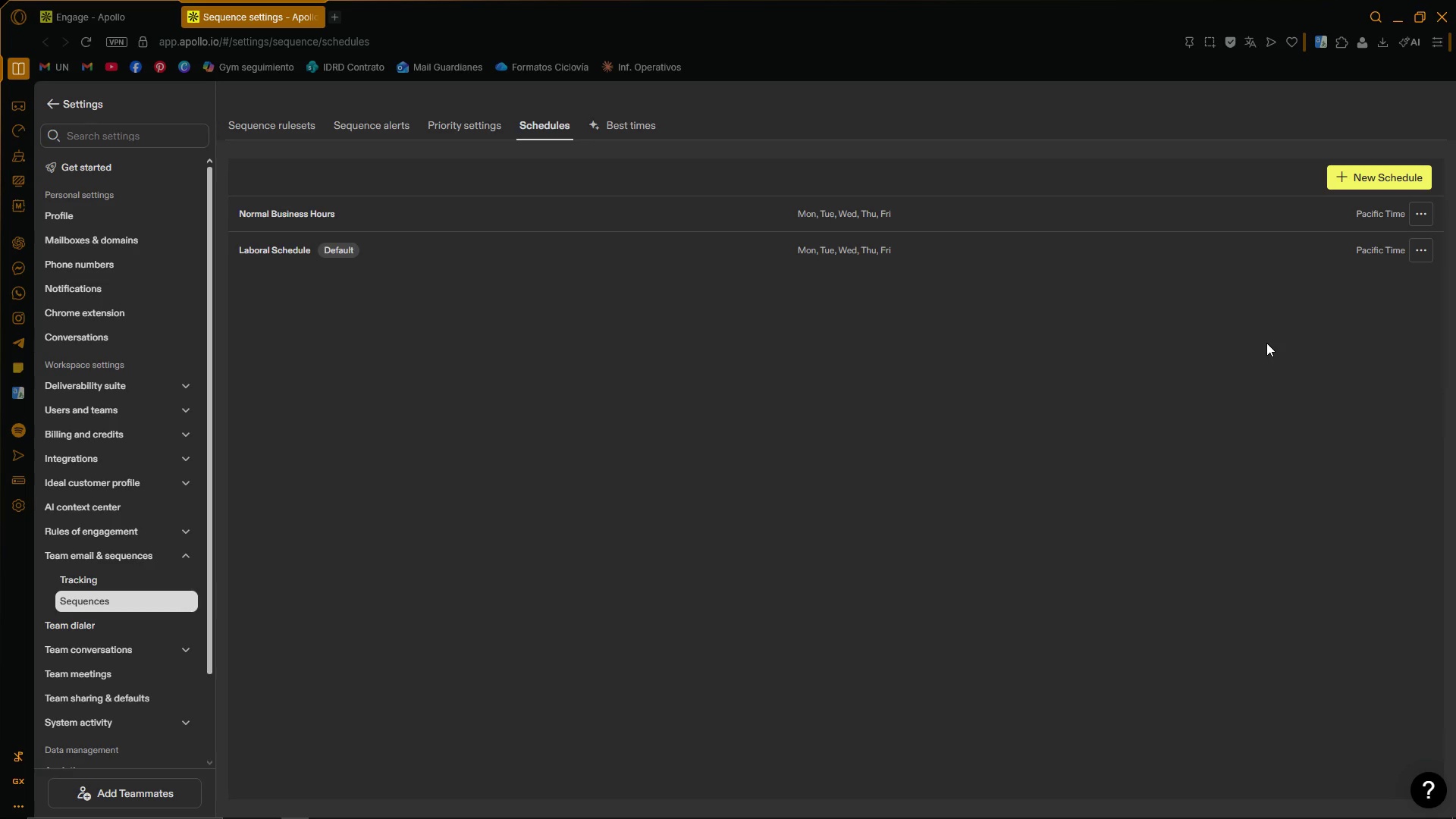 
wait(6.44)
 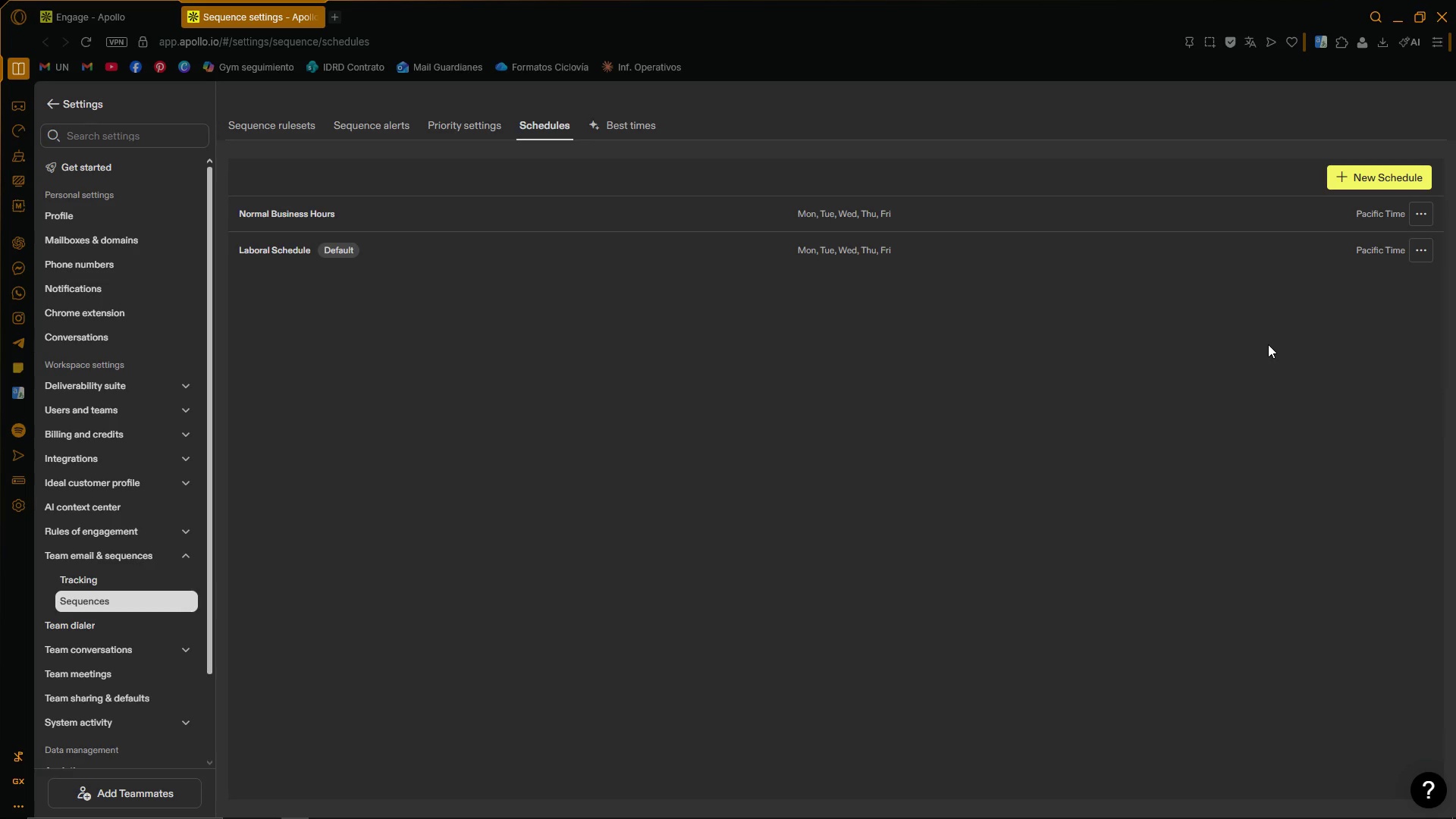 
left_click([309, 14])
 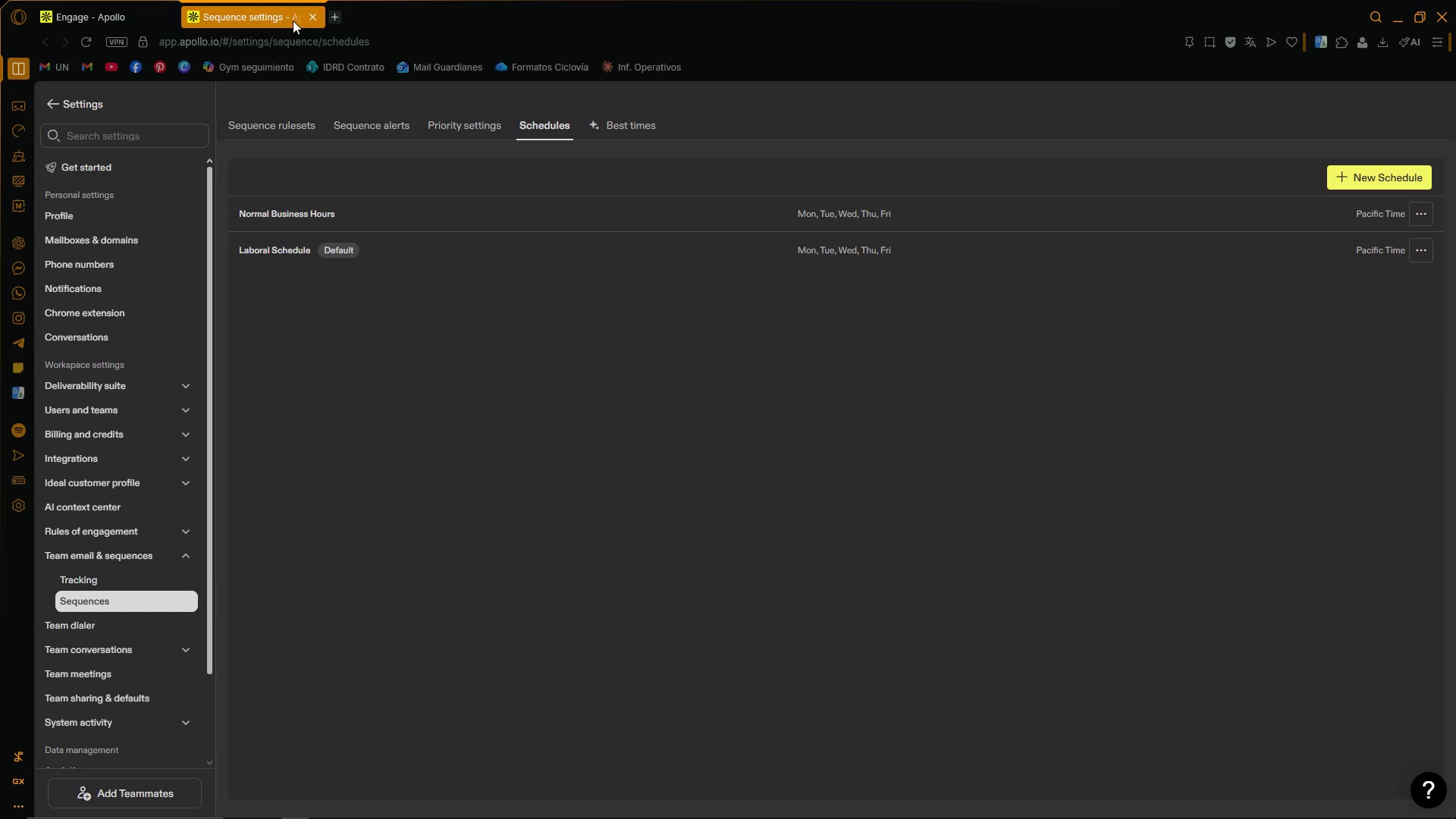 
double_click([312, 15])
 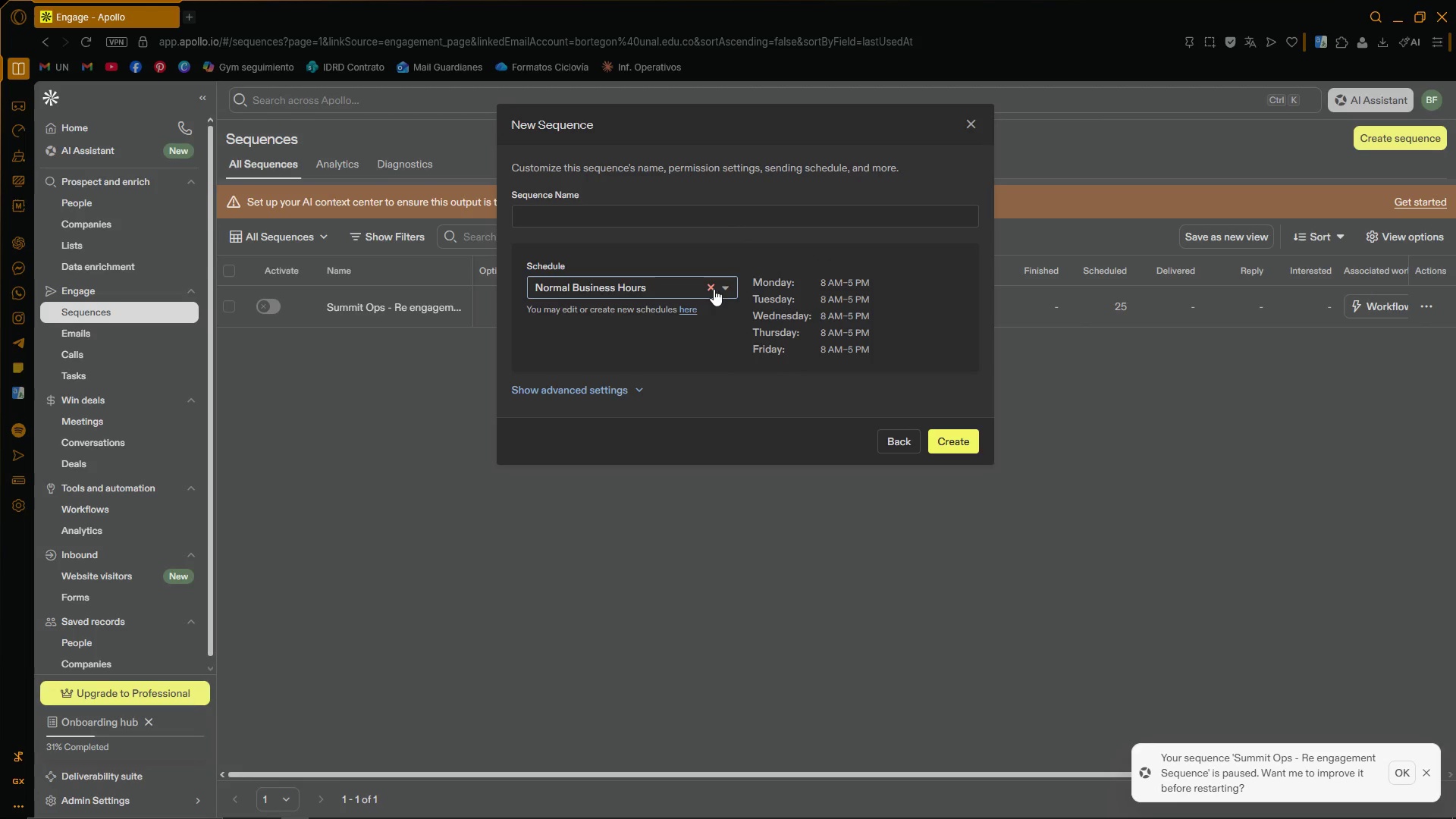 
left_click([709, 288])
 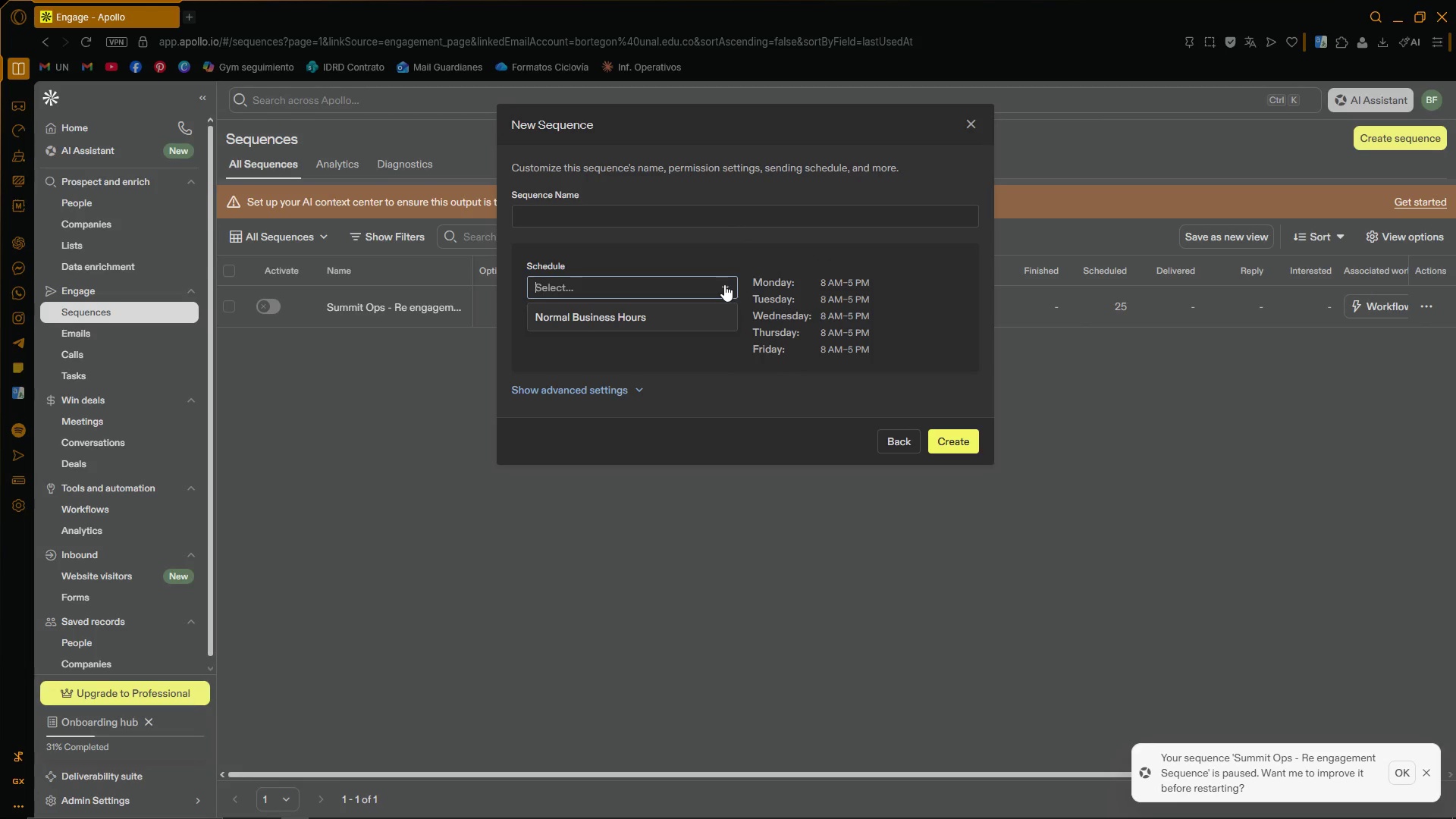 
left_click([724, 284])
 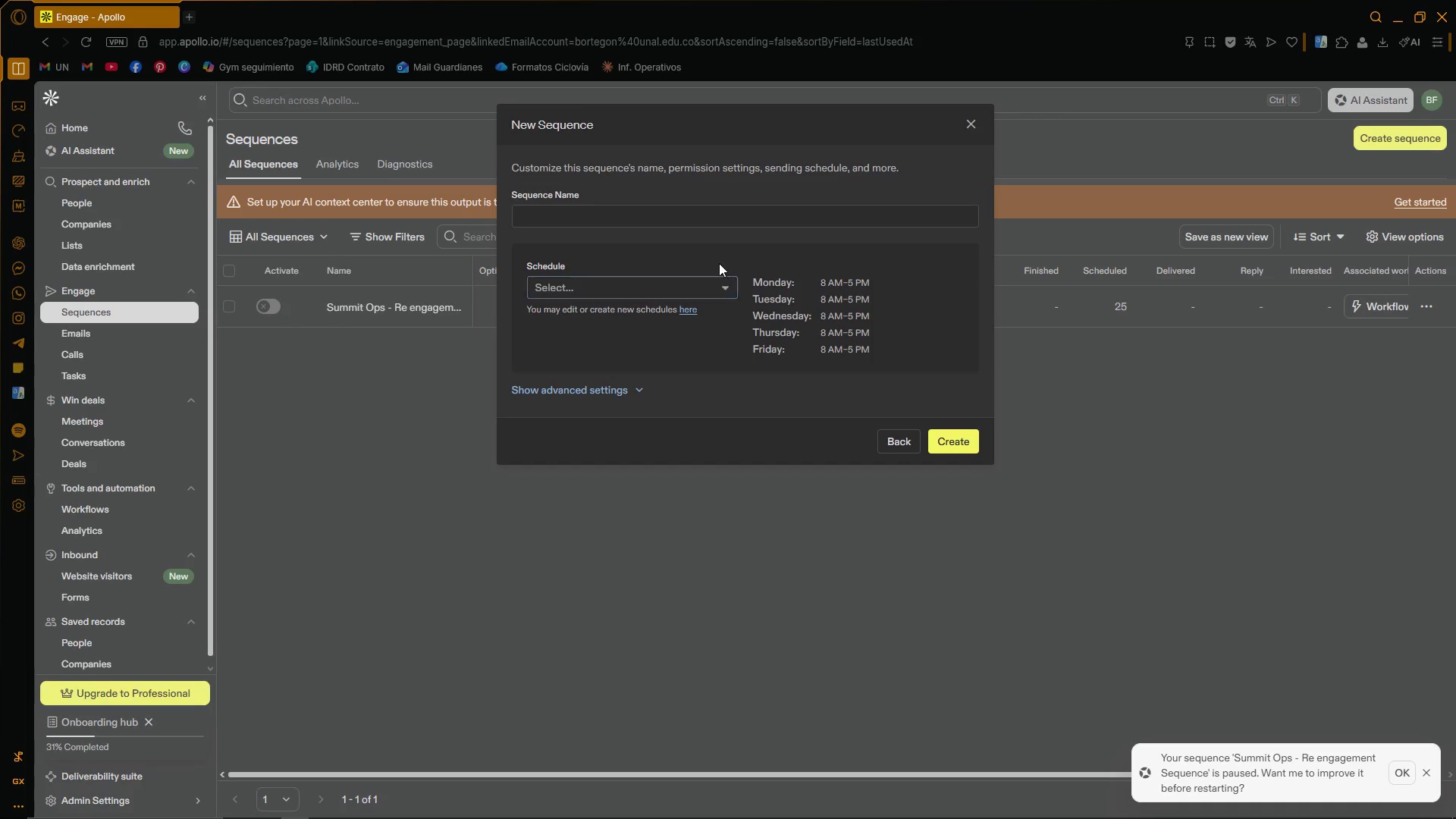 
double_click([718, 262])
 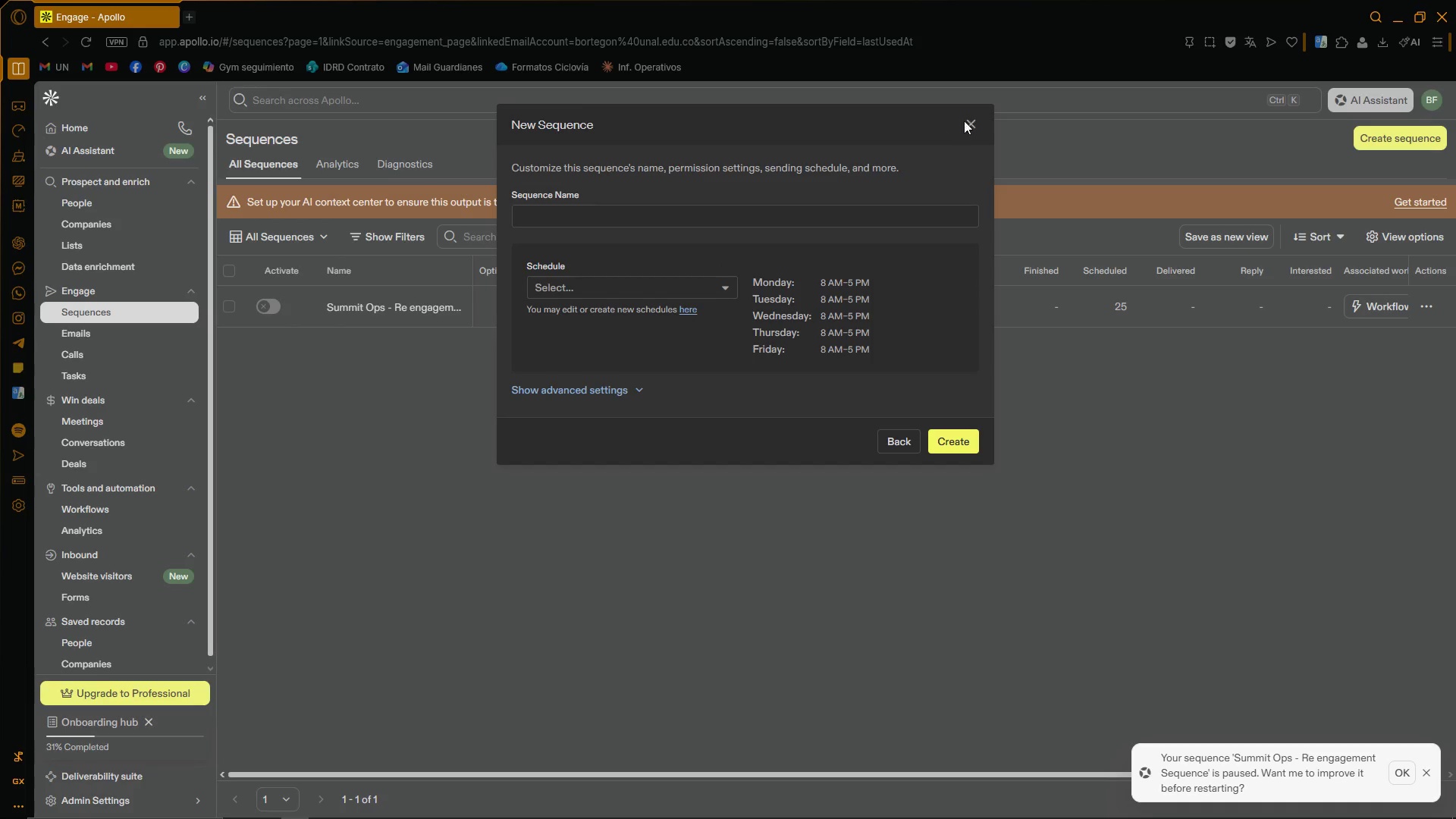 
left_click([971, 120])
 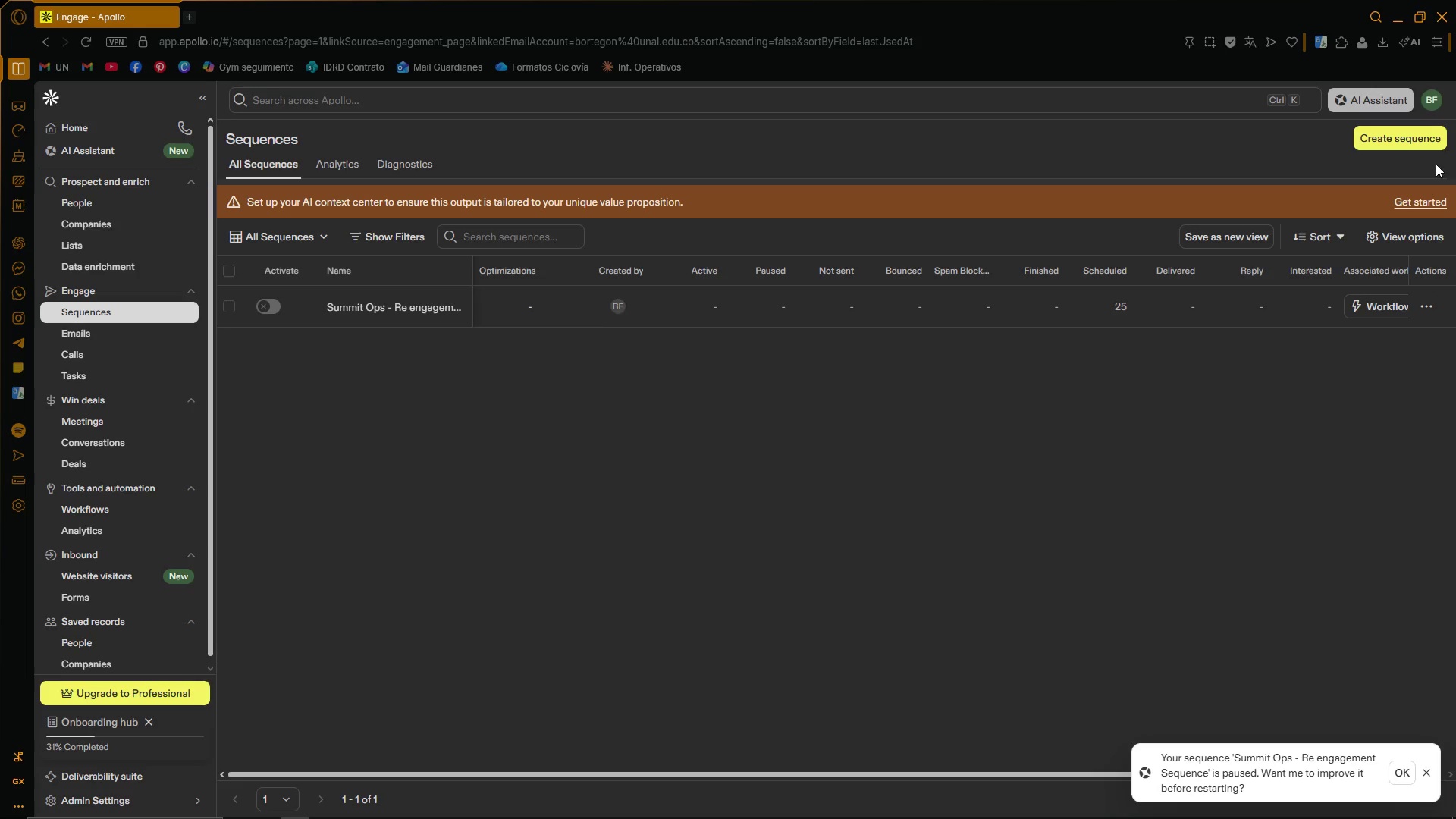 
left_click([1432, 147])
 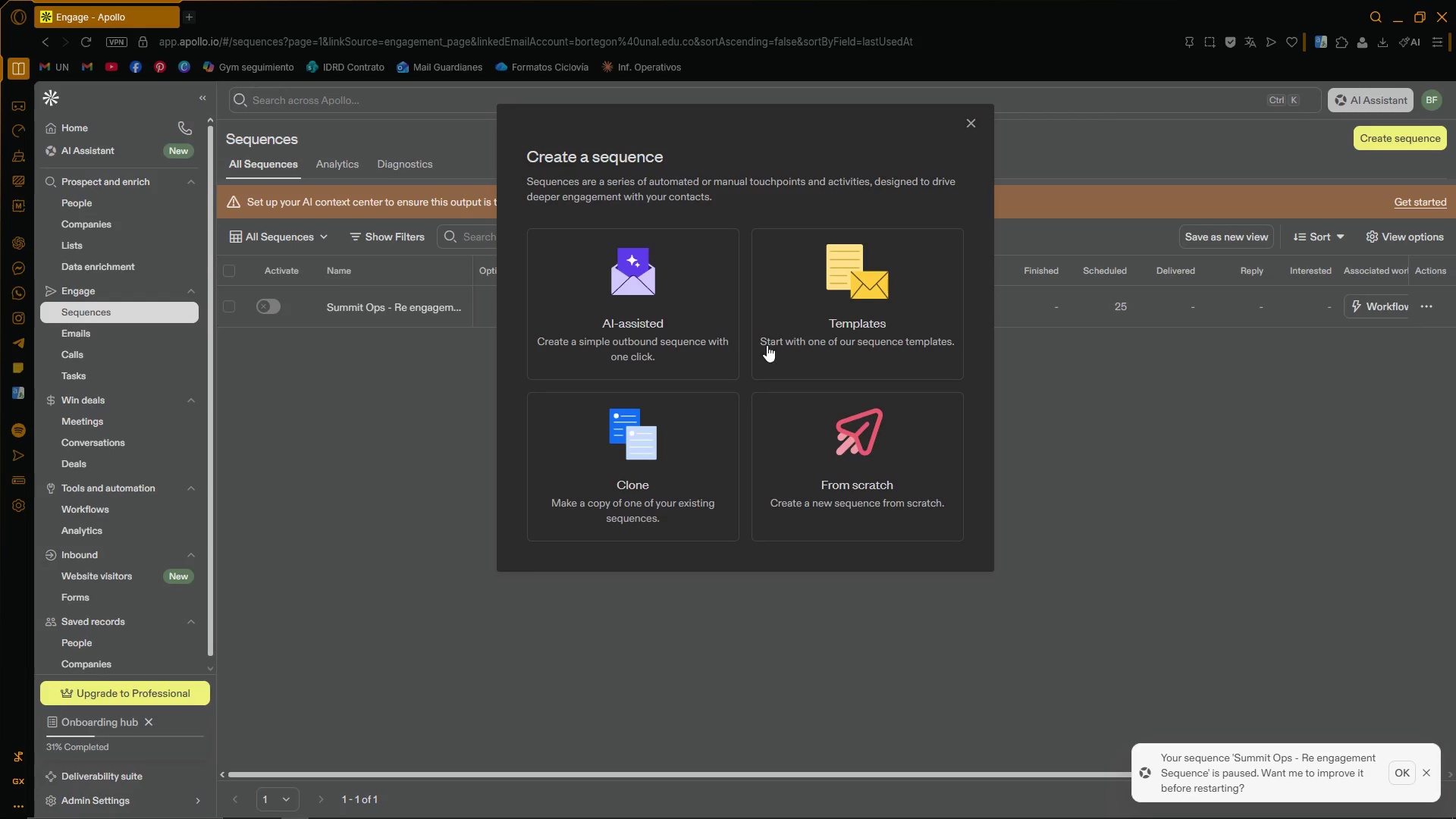 
left_click([794, 463])
 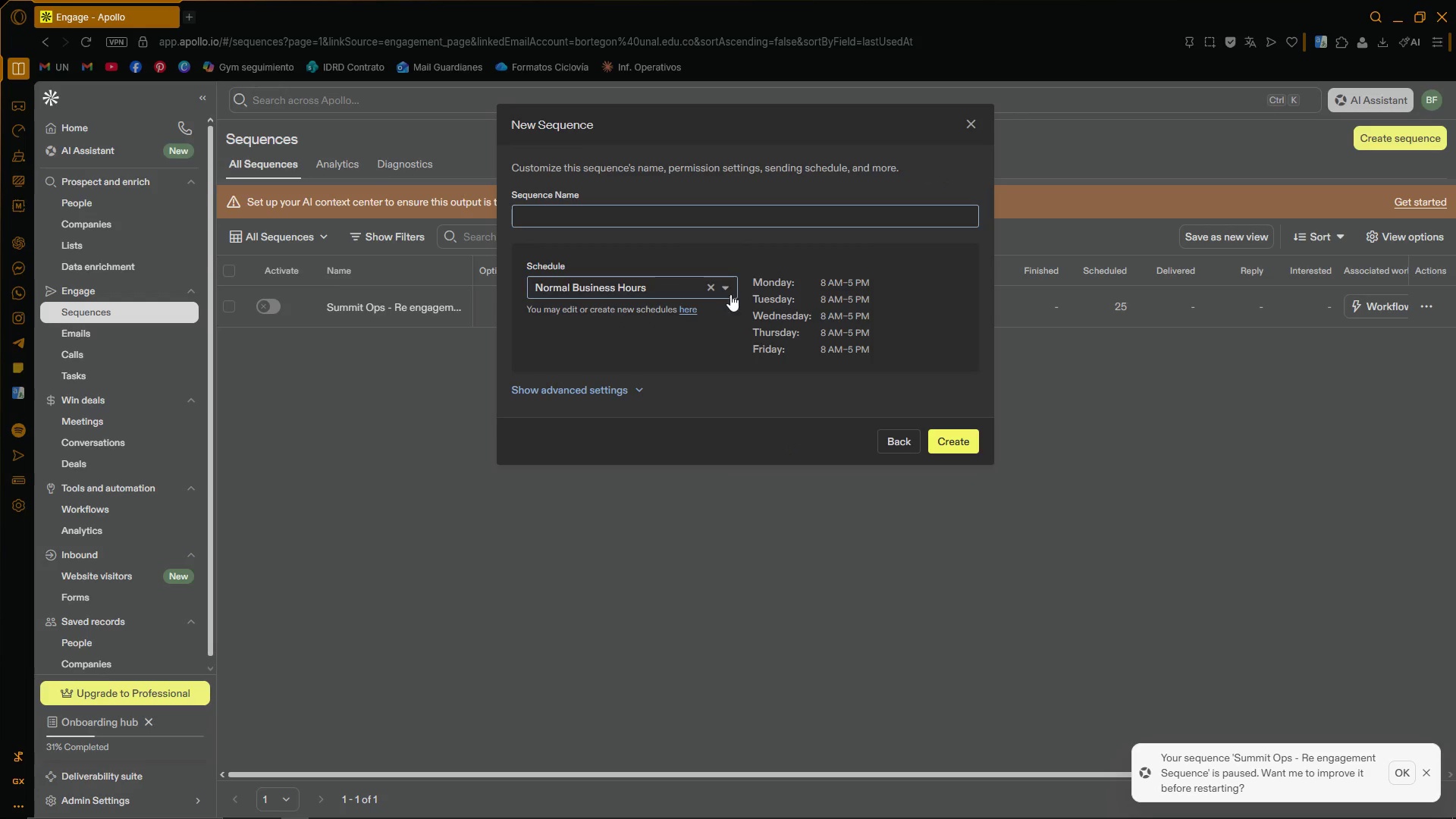 
left_click([723, 281])
 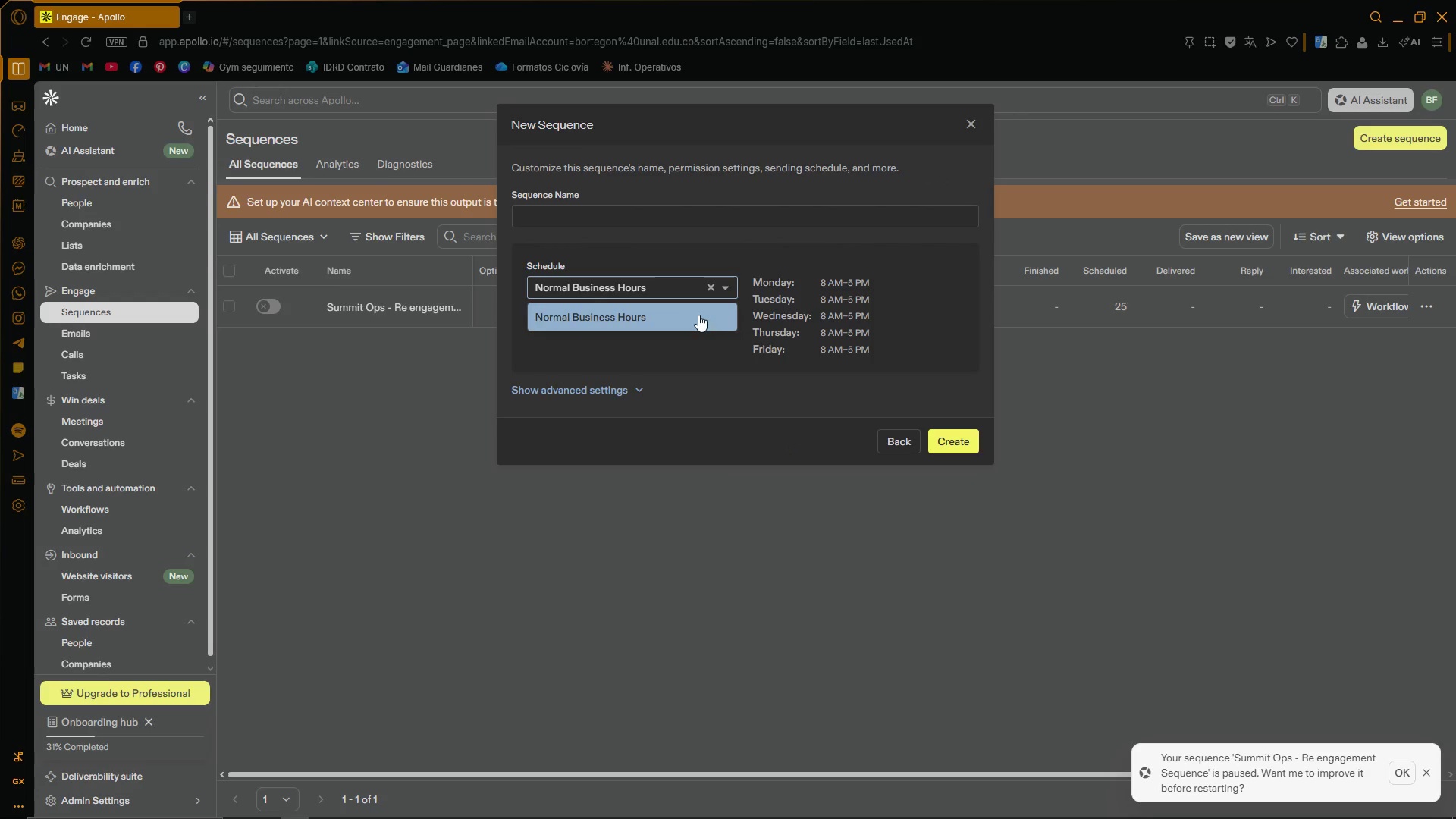 
left_click([698, 315])
 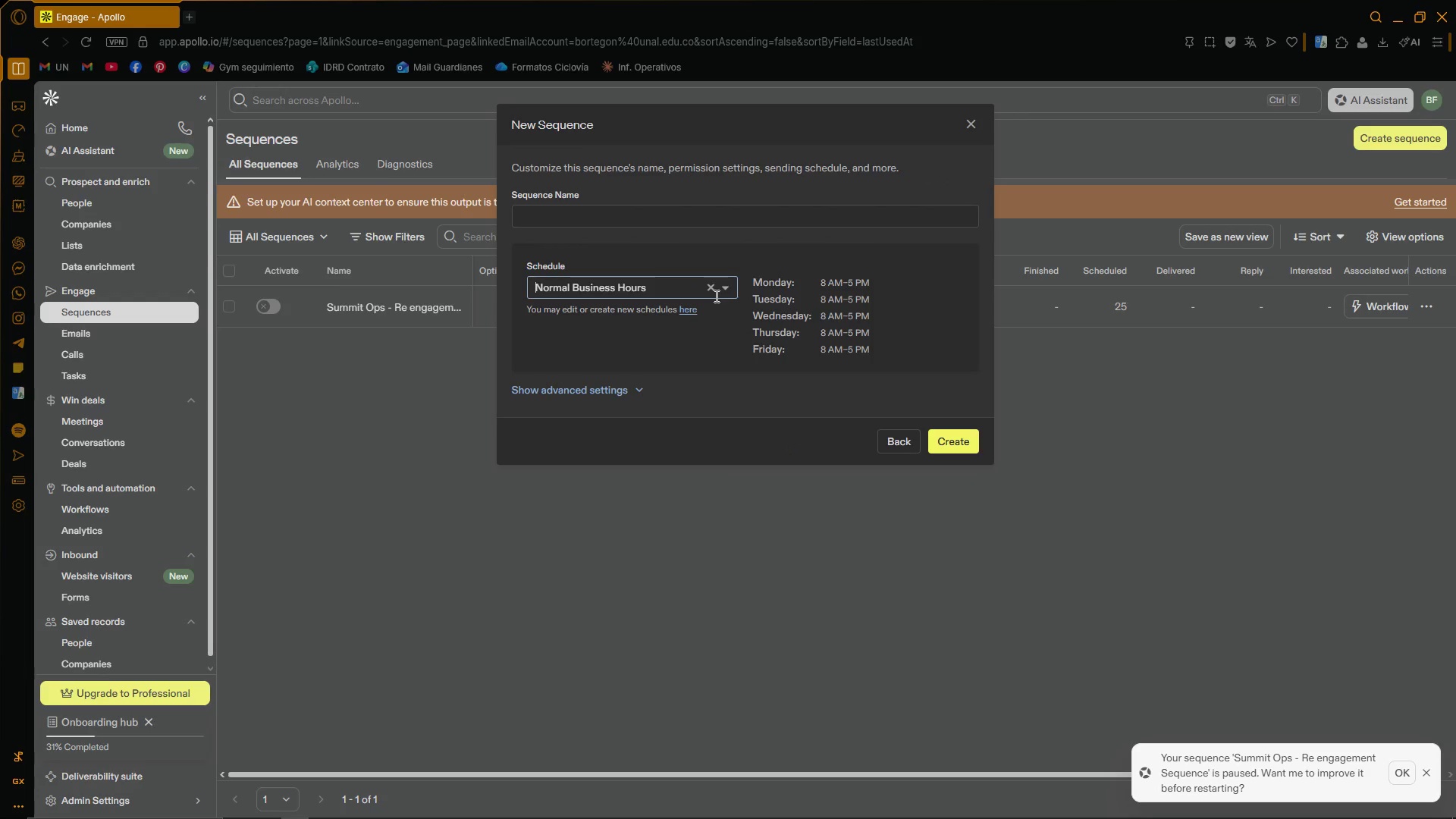 
left_click([692, 291])
 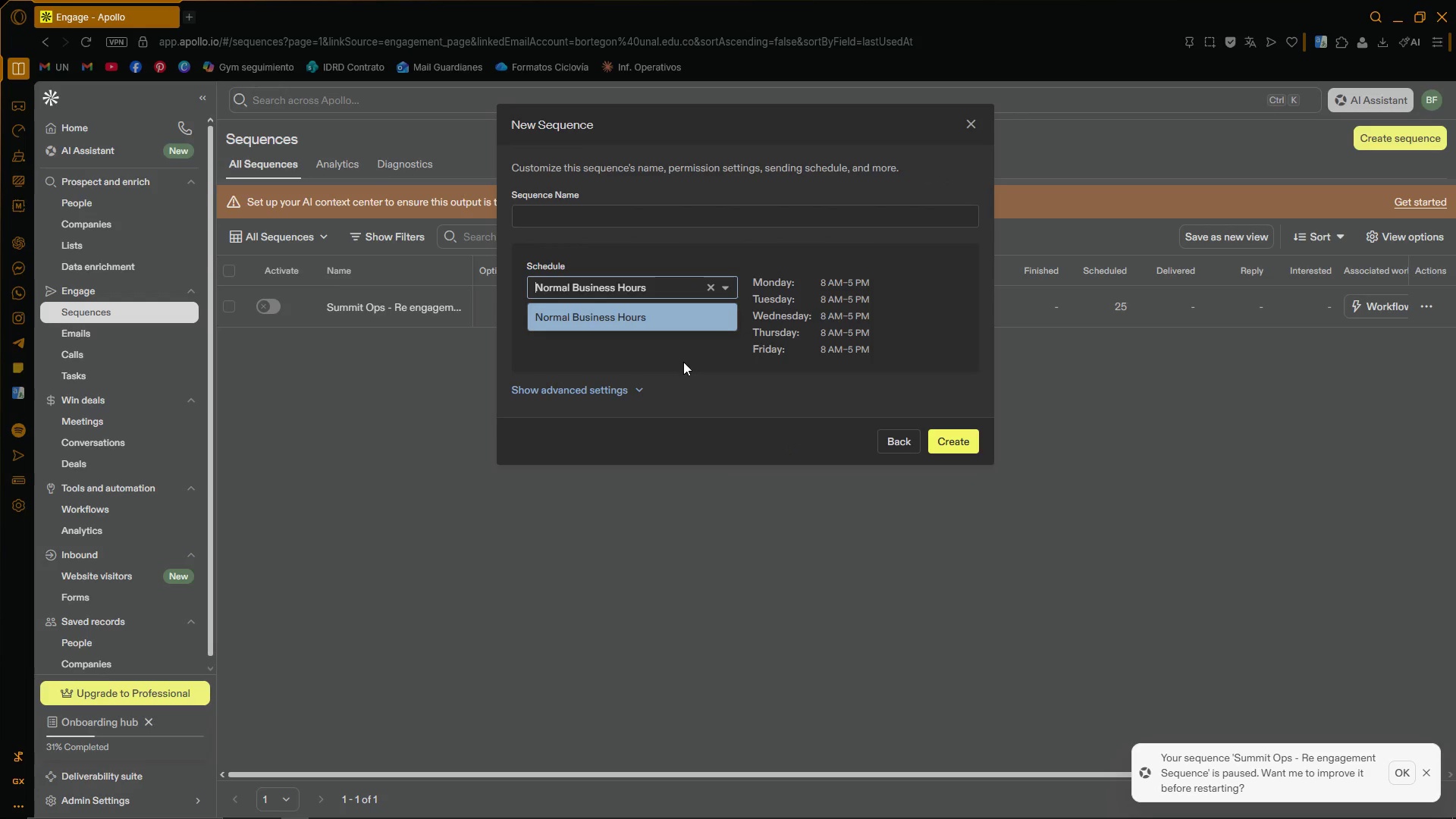 
left_click([681, 378])
 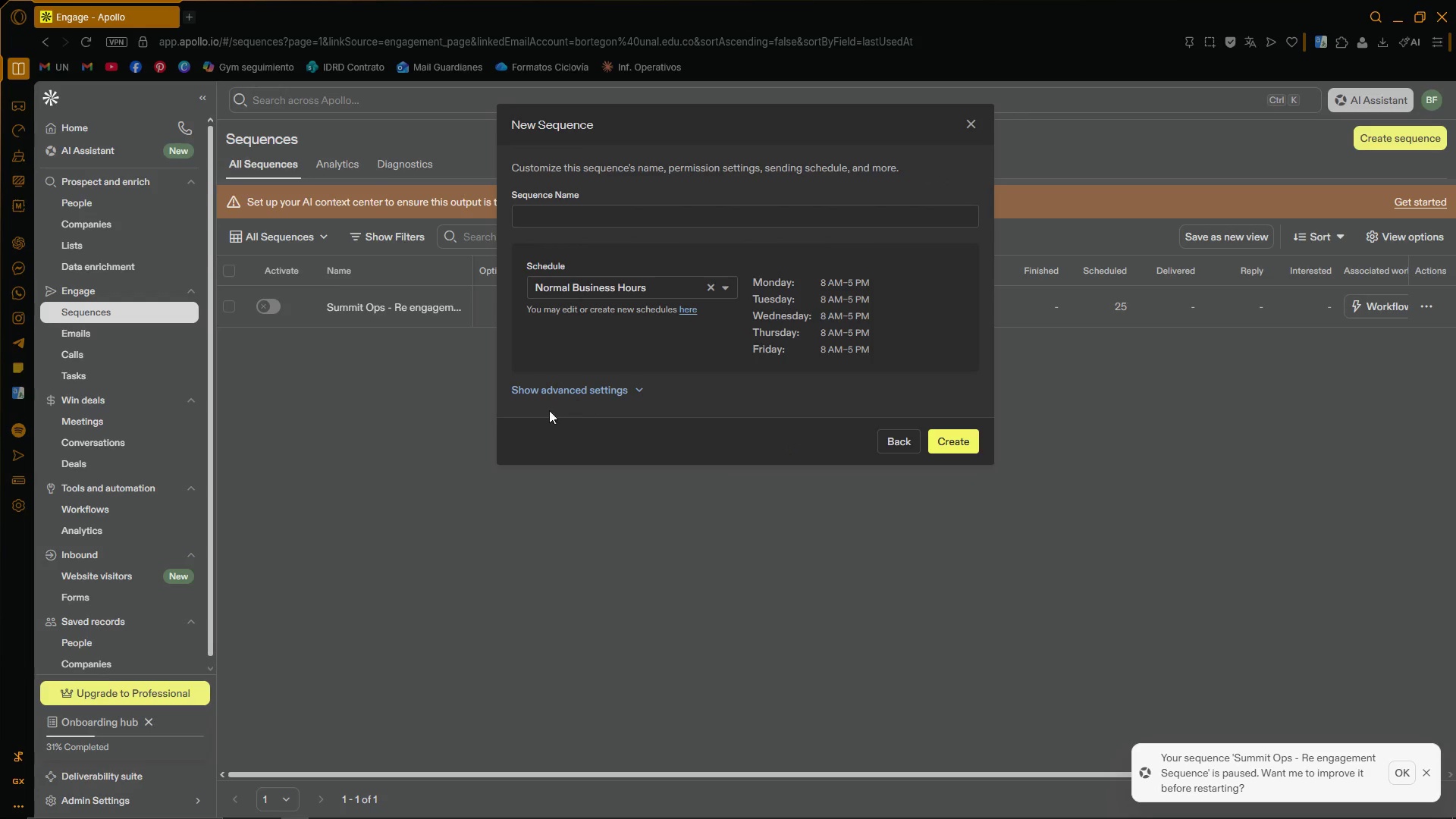 
left_click([689, 310])
 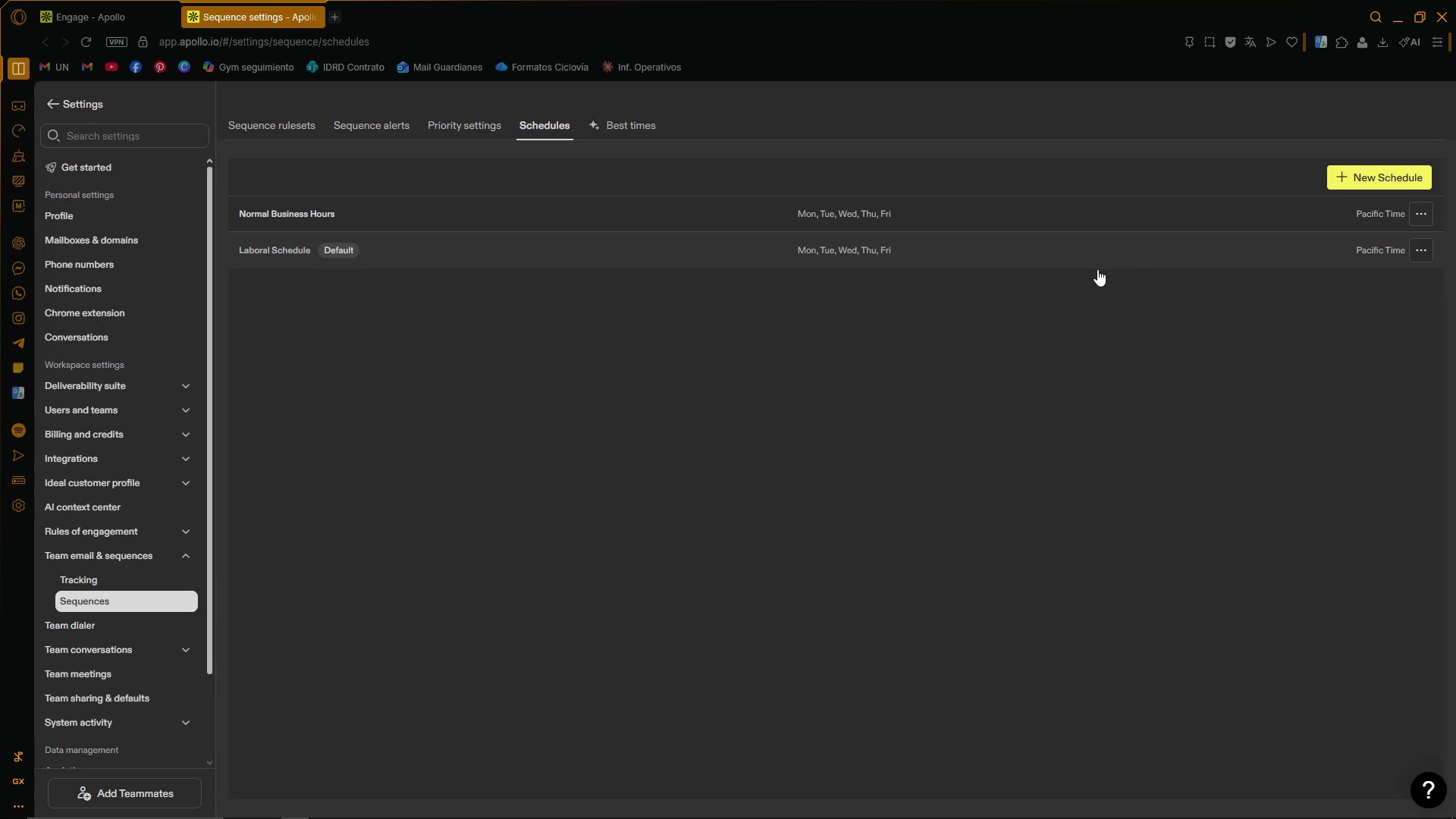 
left_click([1426, 212])
 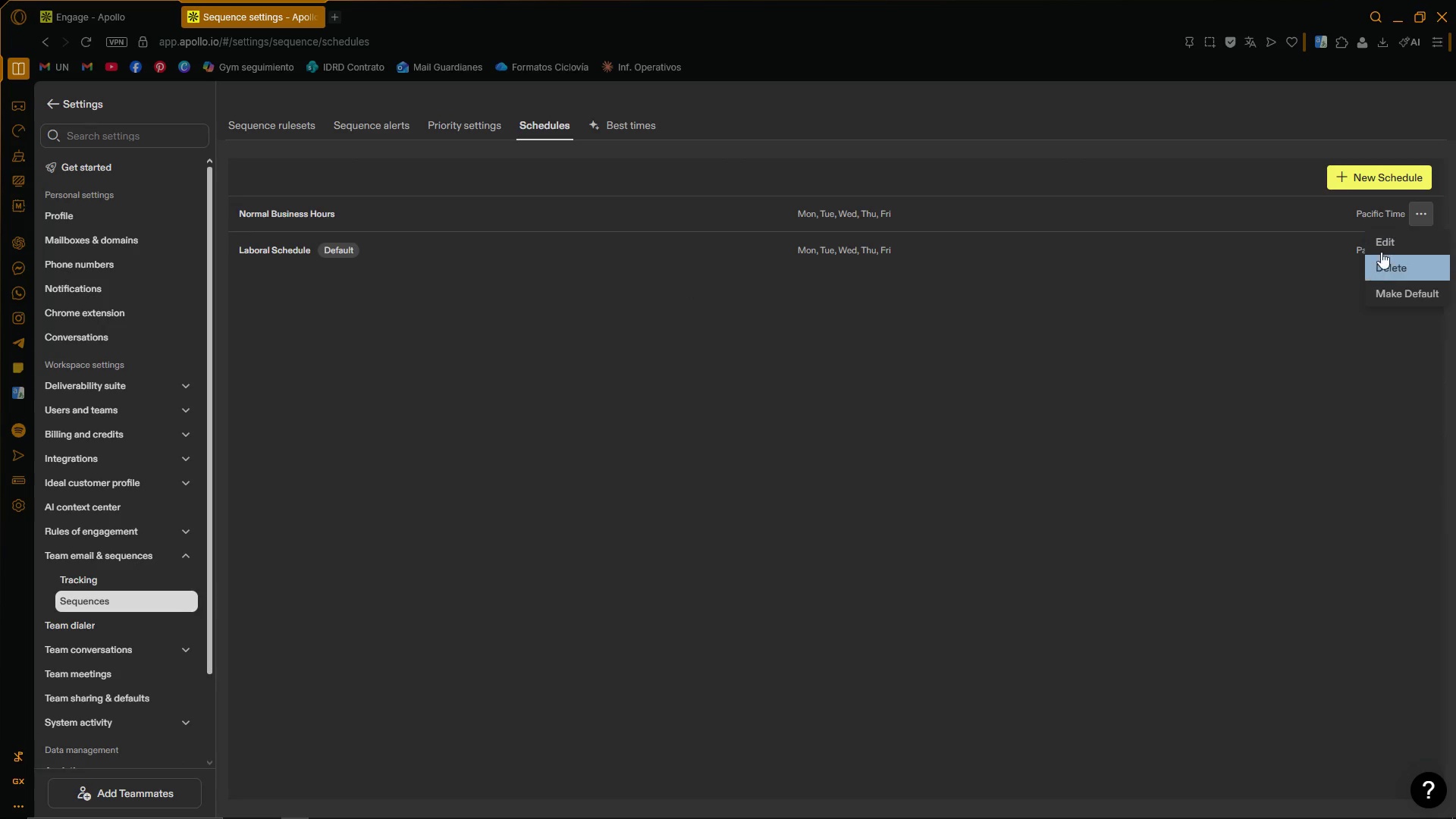 
left_click([1389, 236])
 